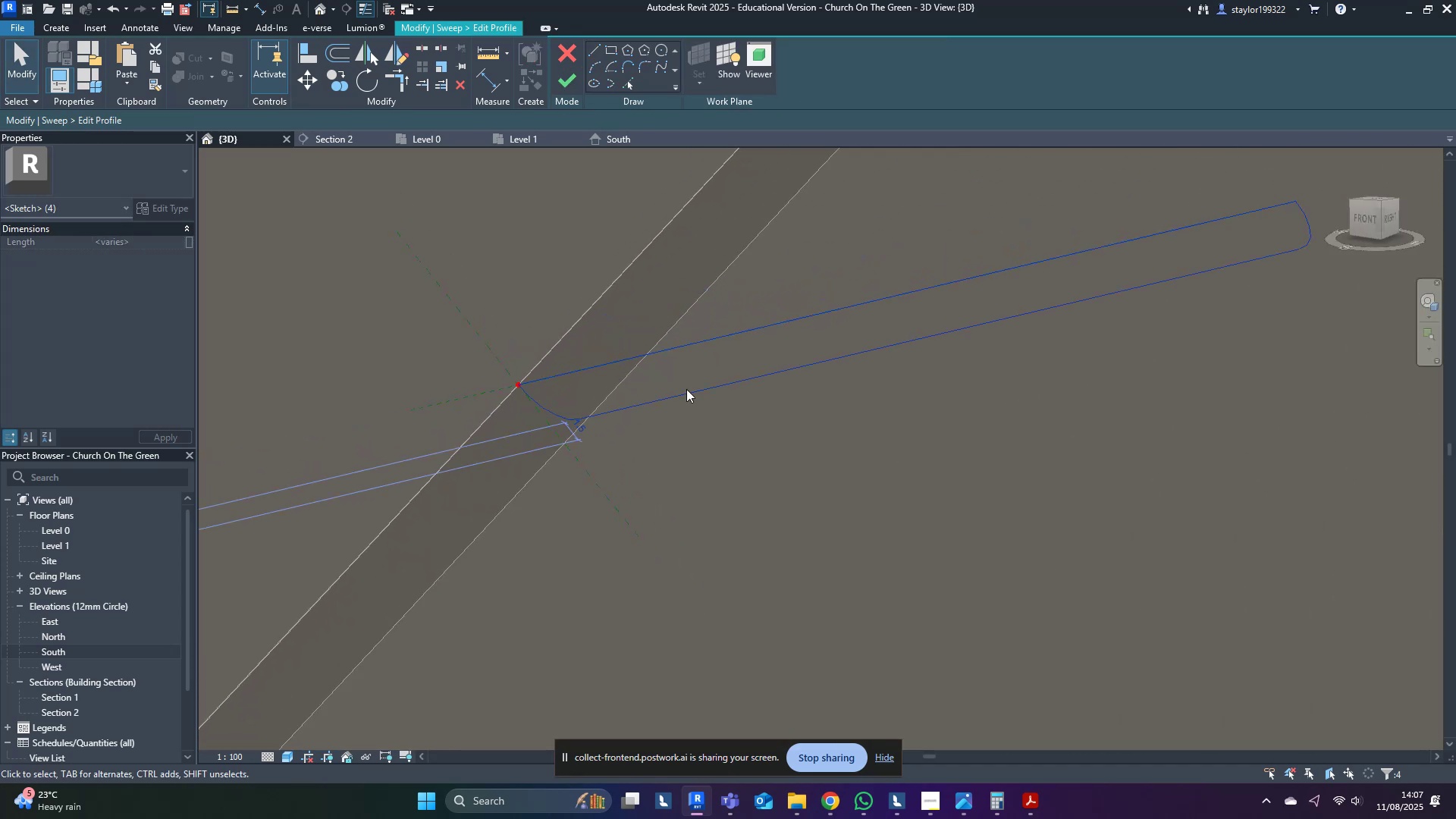 
left_click([904, 454])
 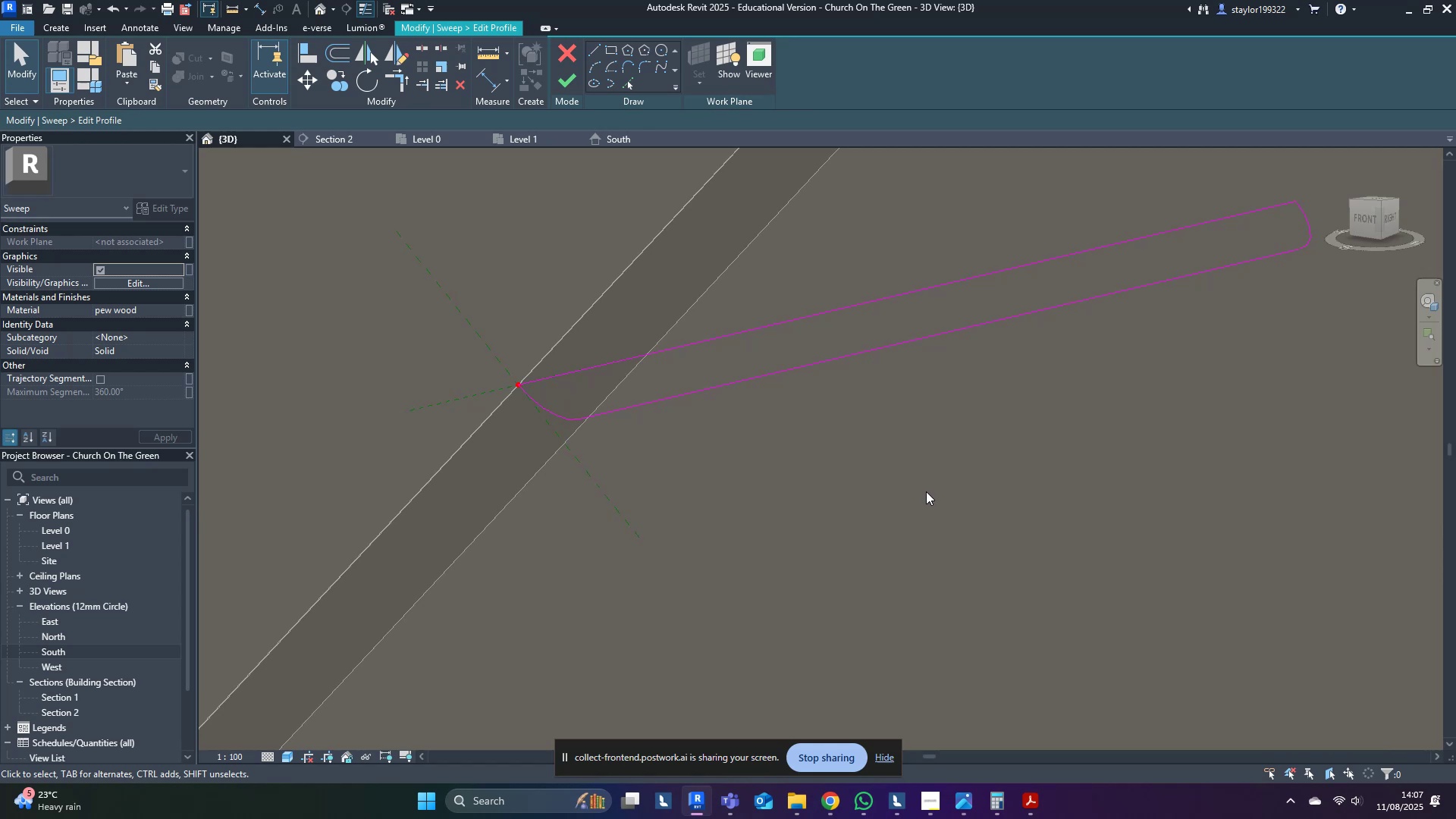 
scroll: coordinate [929, 477], scroll_direction: down, amount: 4.0
 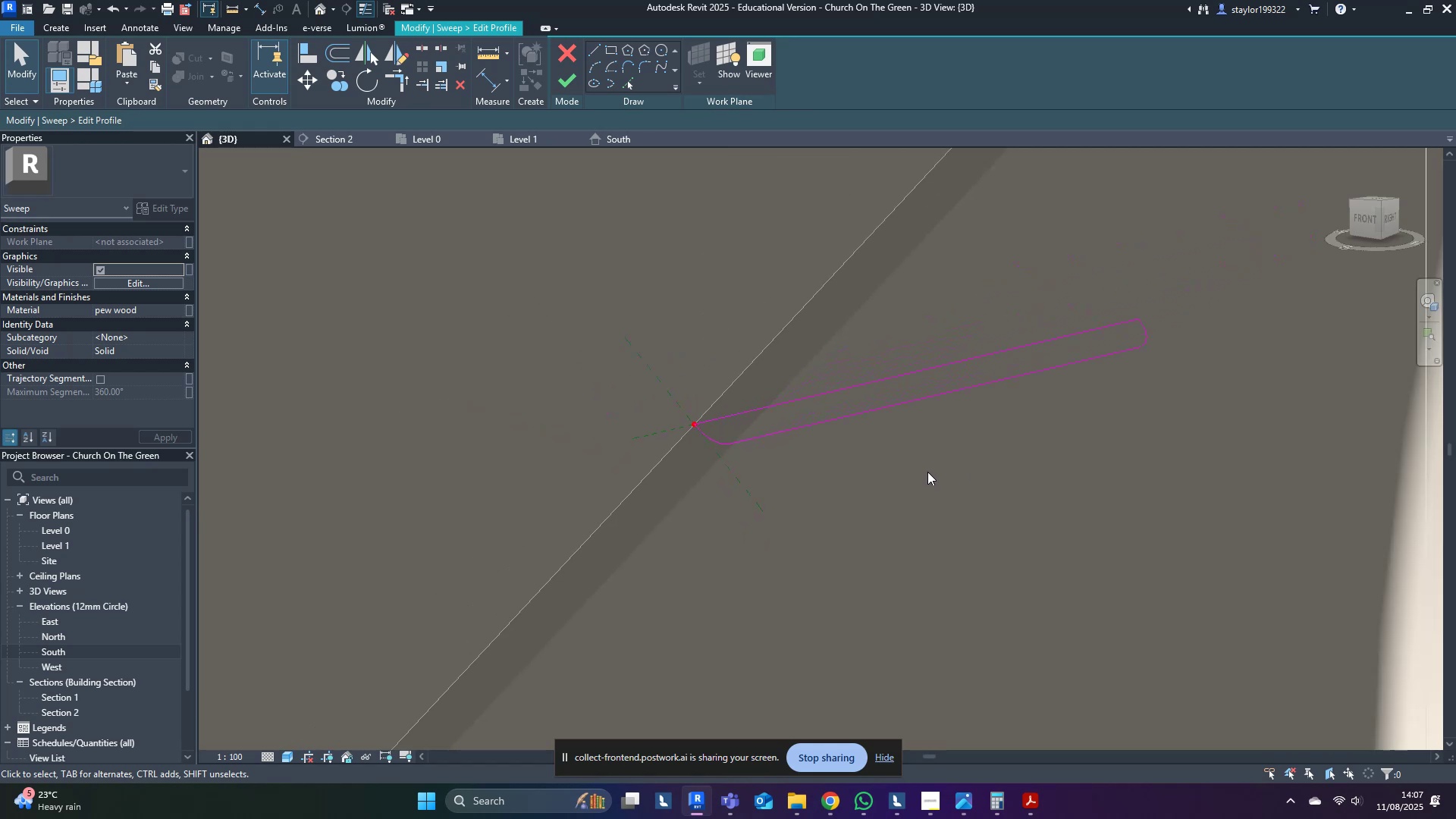 
key(Shift+ShiftLeft)
 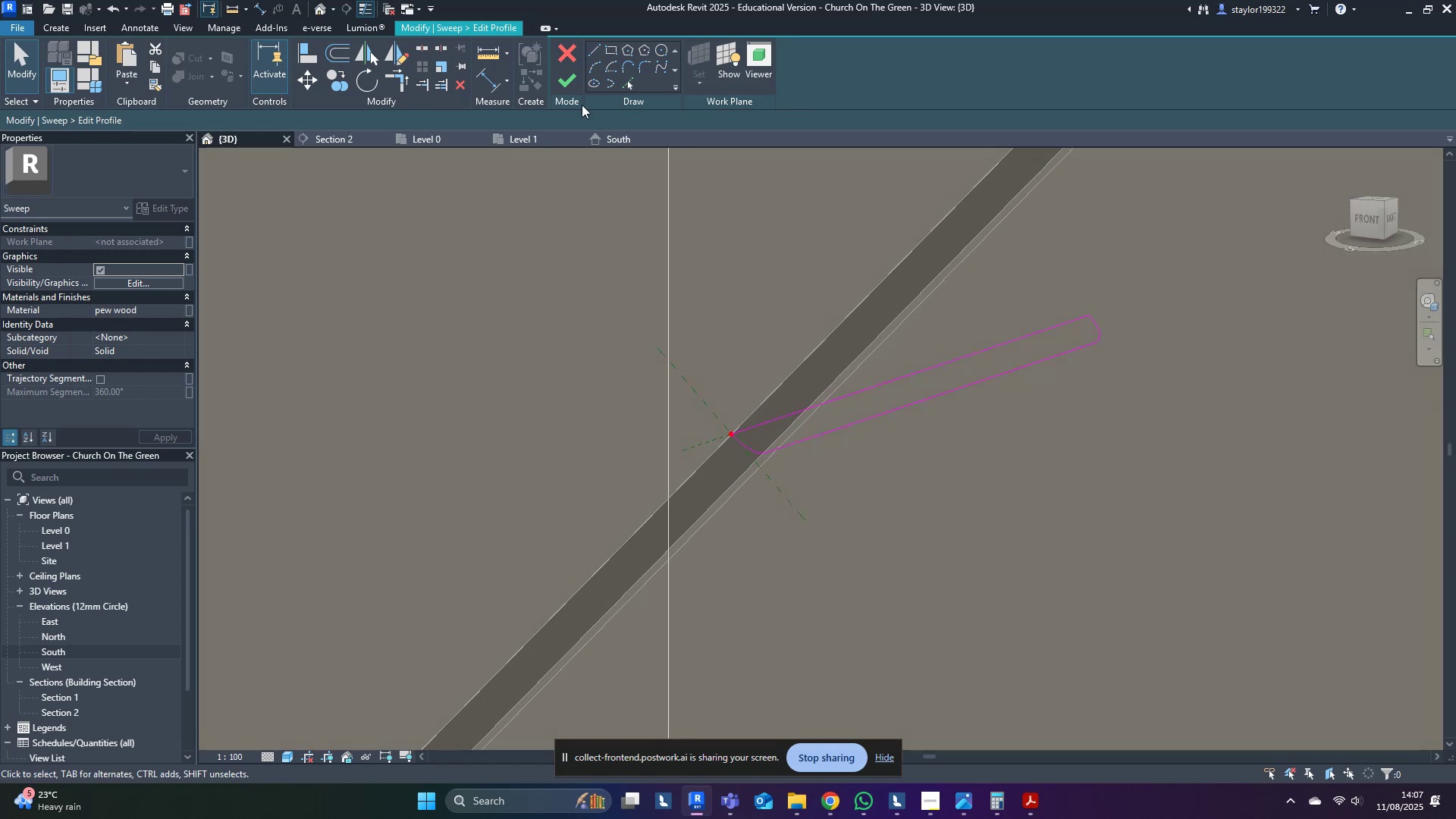 
left_click([572, 80])
 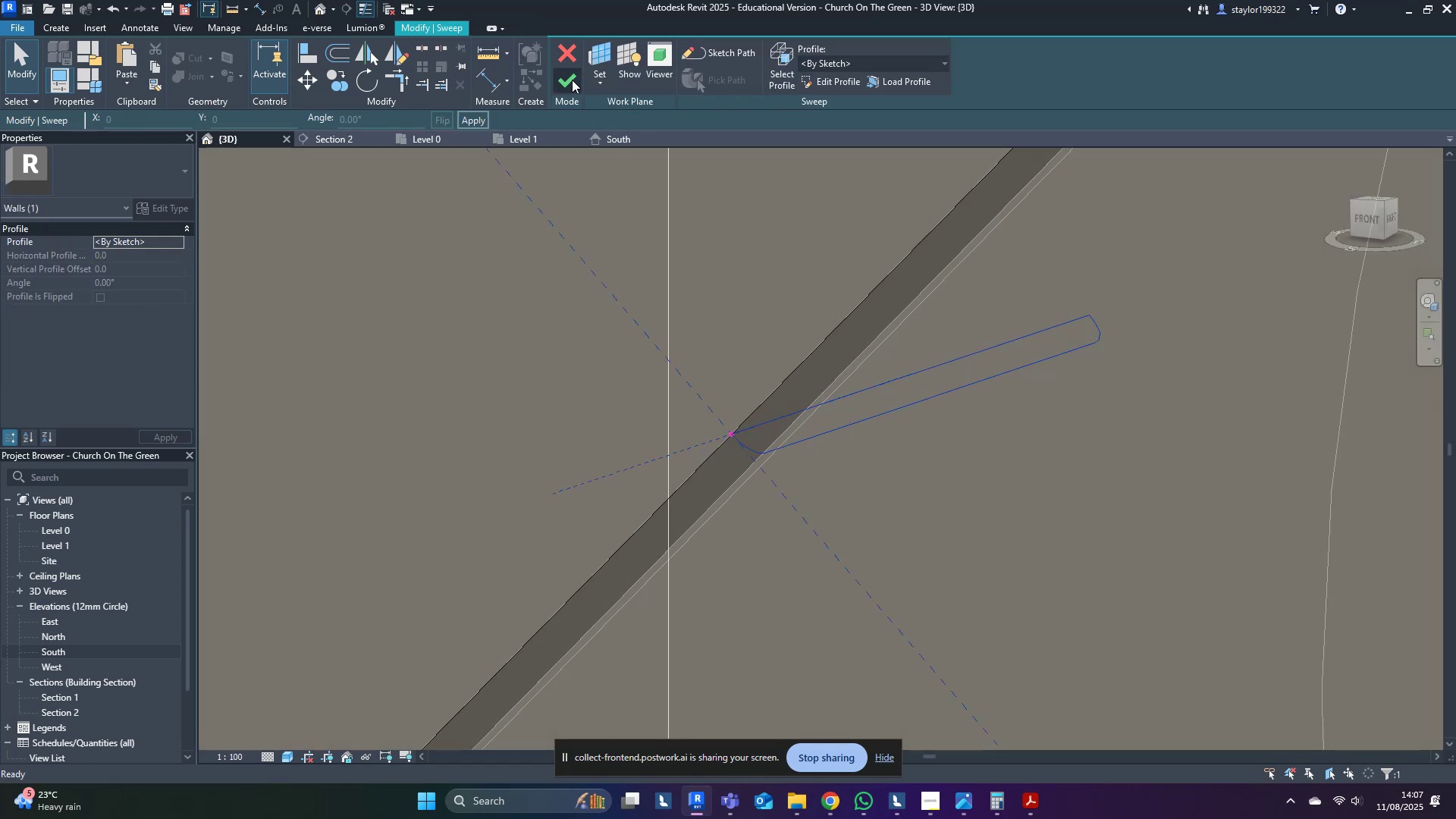 
left_click([572, 80])
 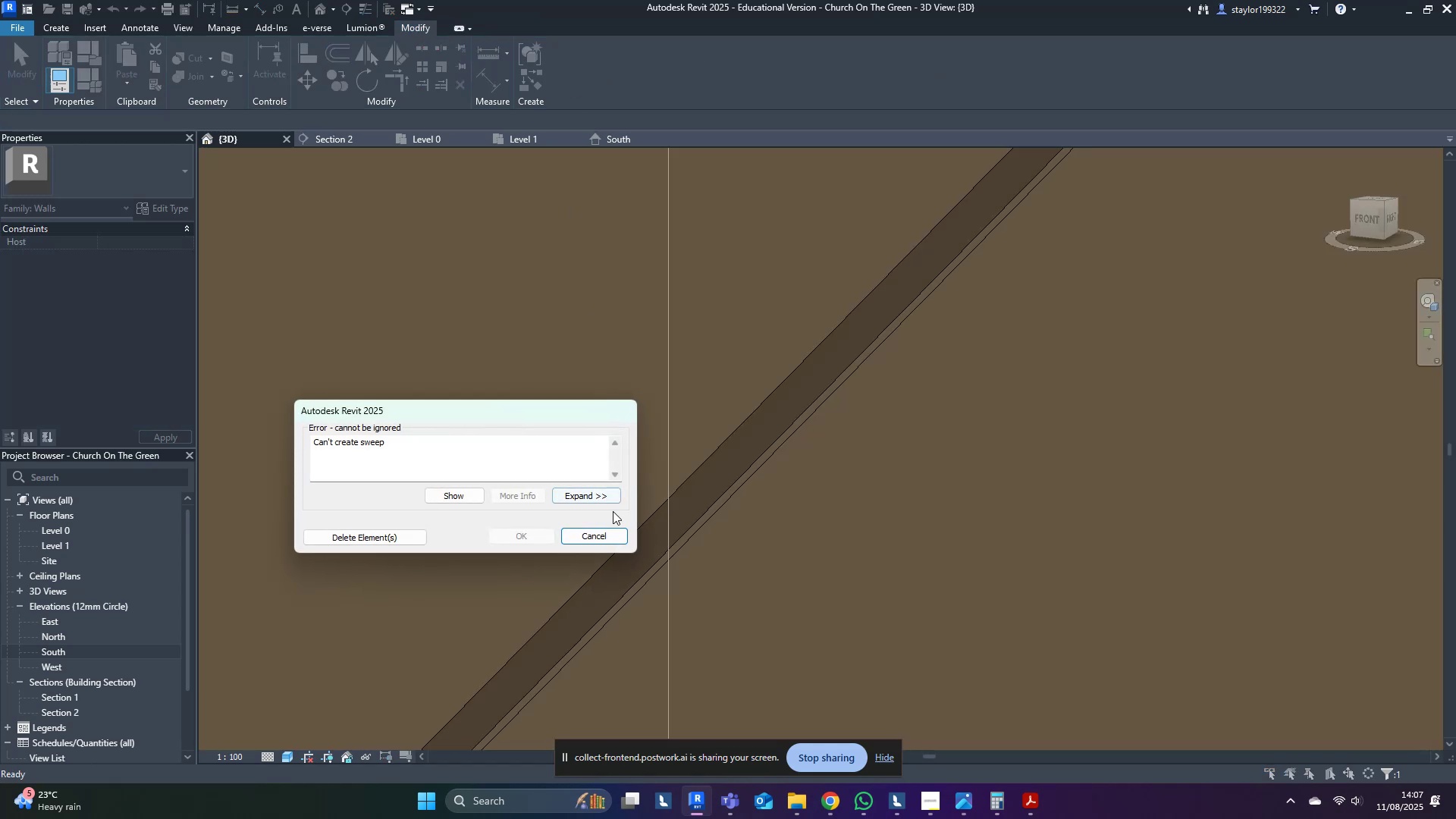 
left_click([595, 541])
 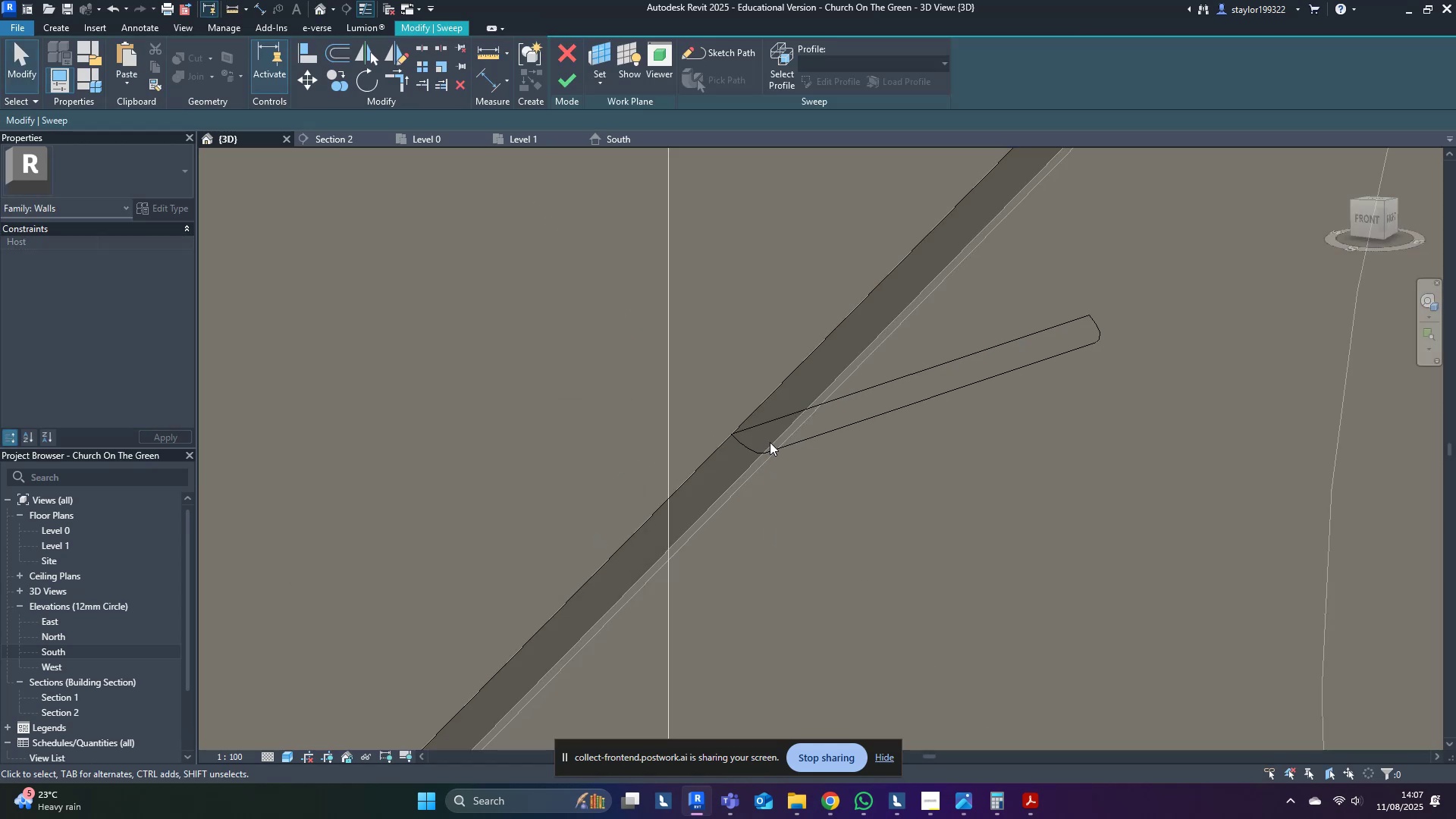 
double_click([774, 449])
 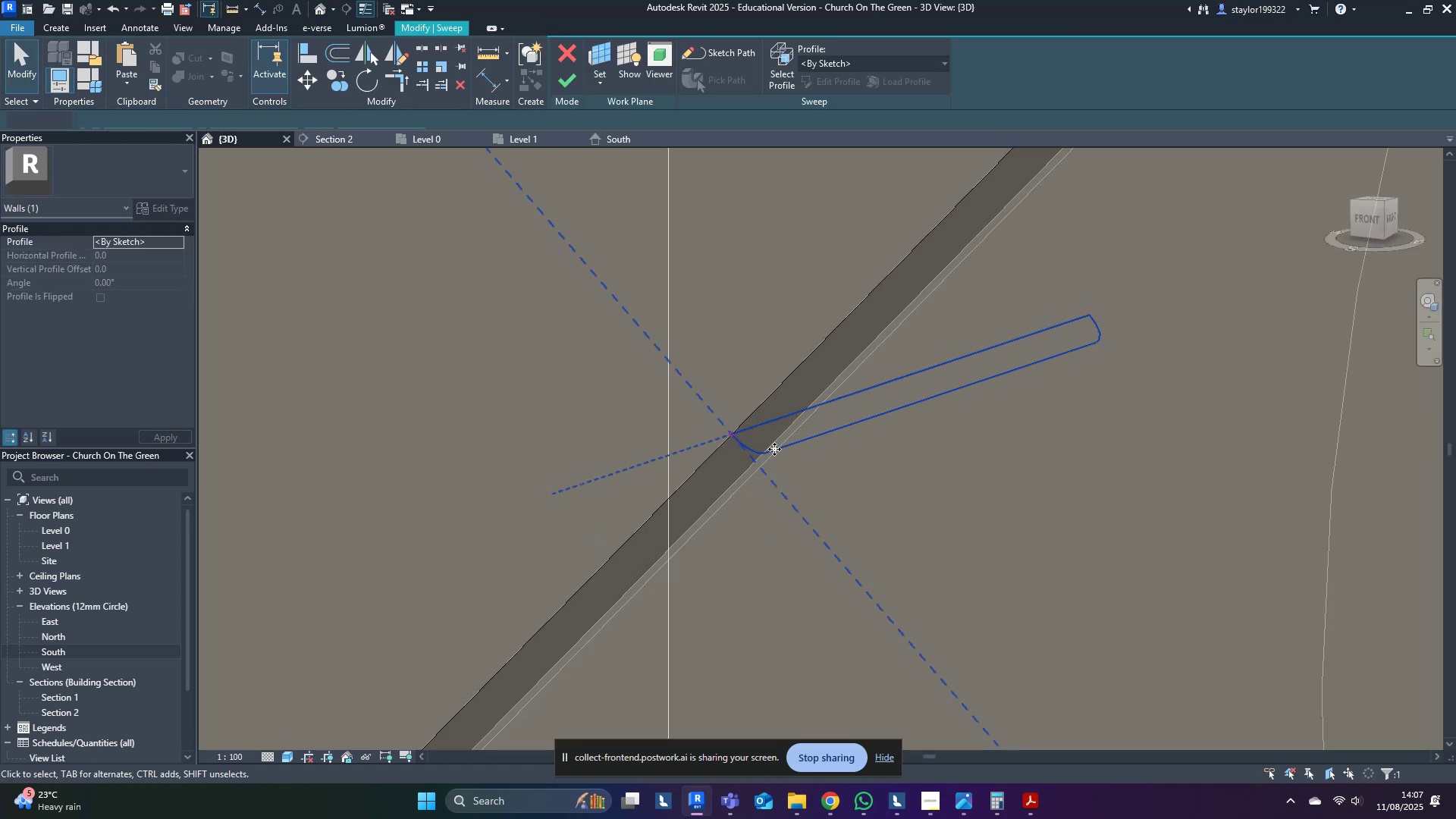 
scroll: coordinate [774, 449], scroll_direction: down, amount: 10.0
 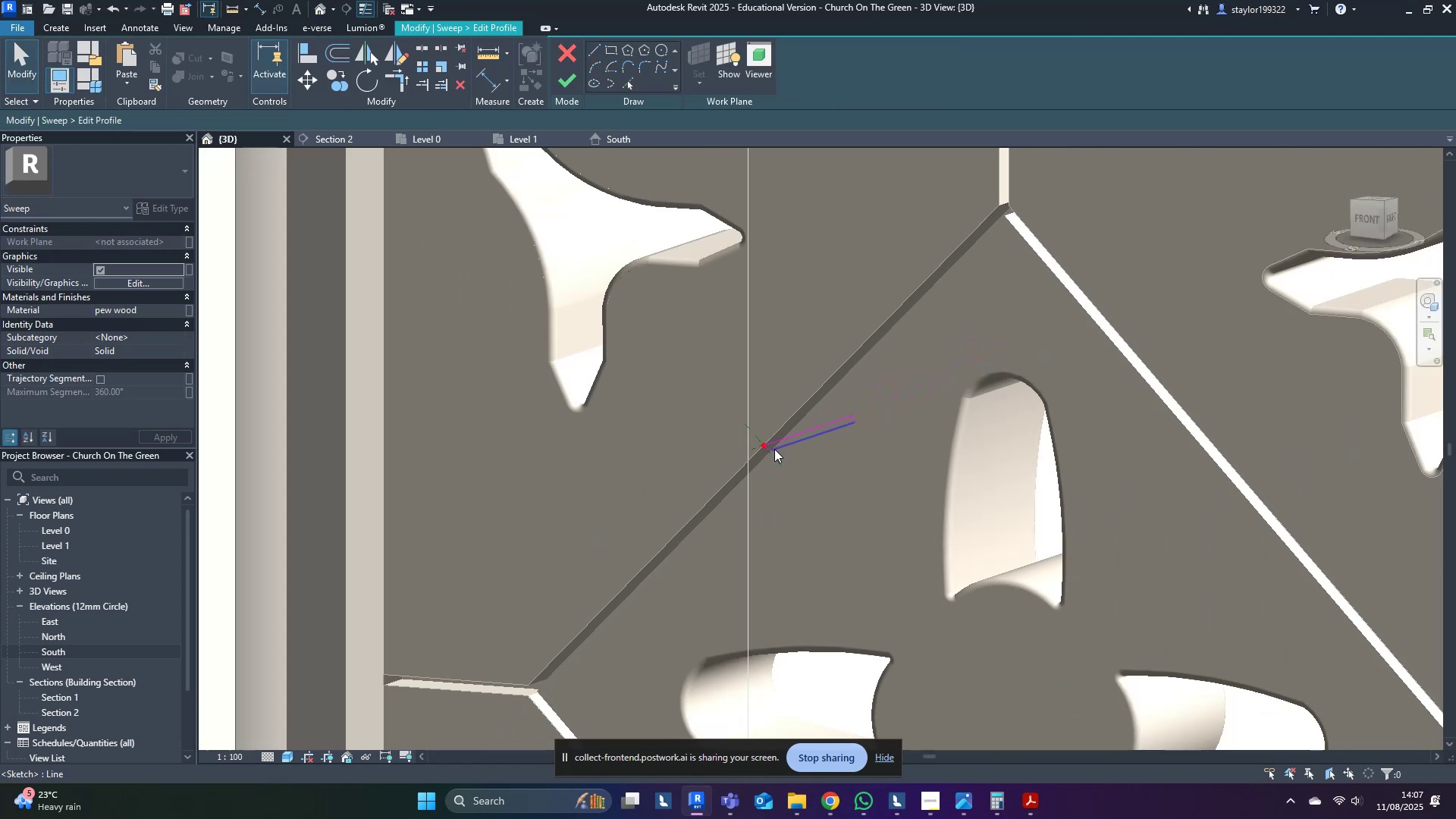 
hold_key(key=ShiftLeft, duration=1.53)
 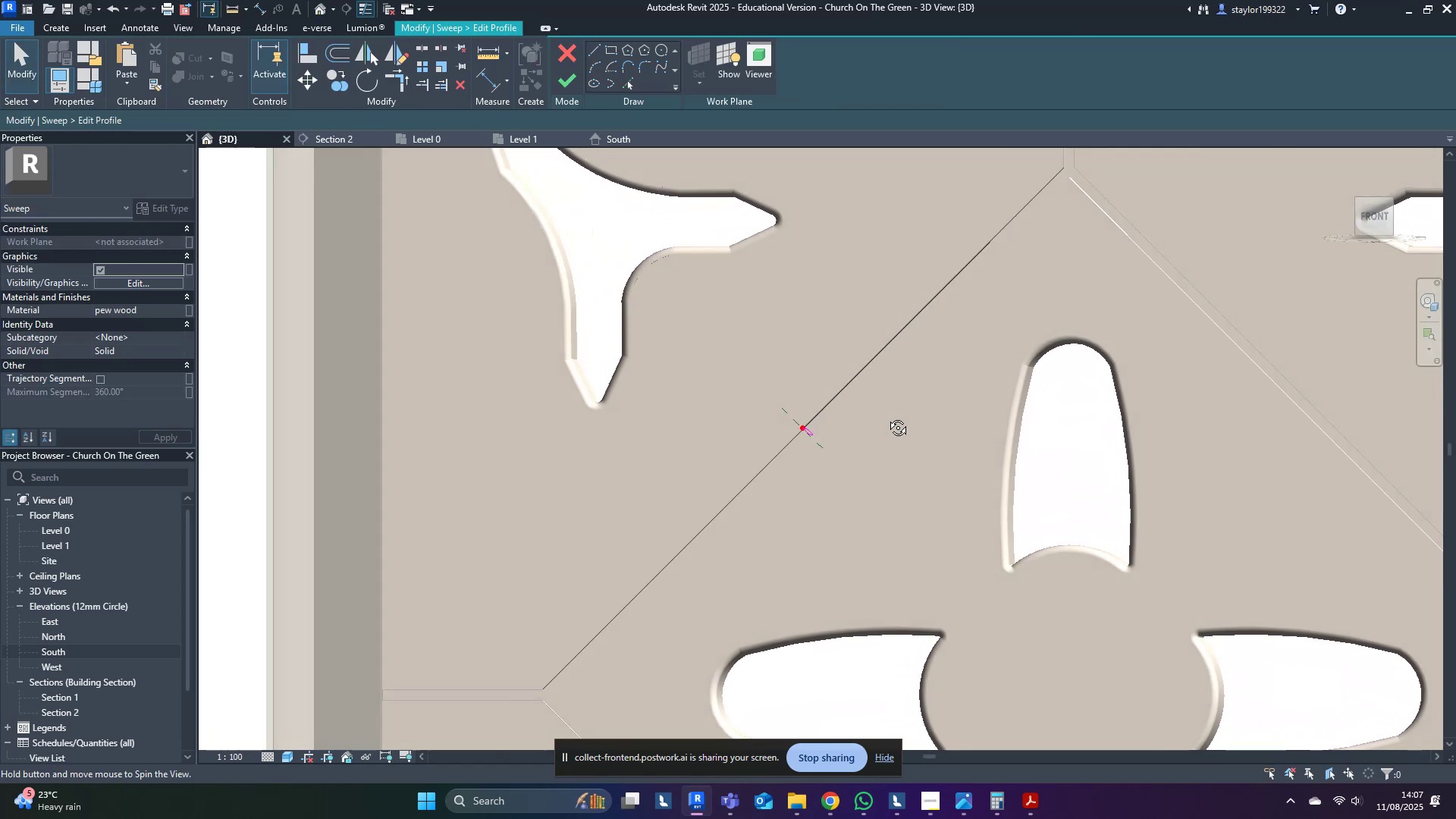 
key(Shift+ShiftLeft)
 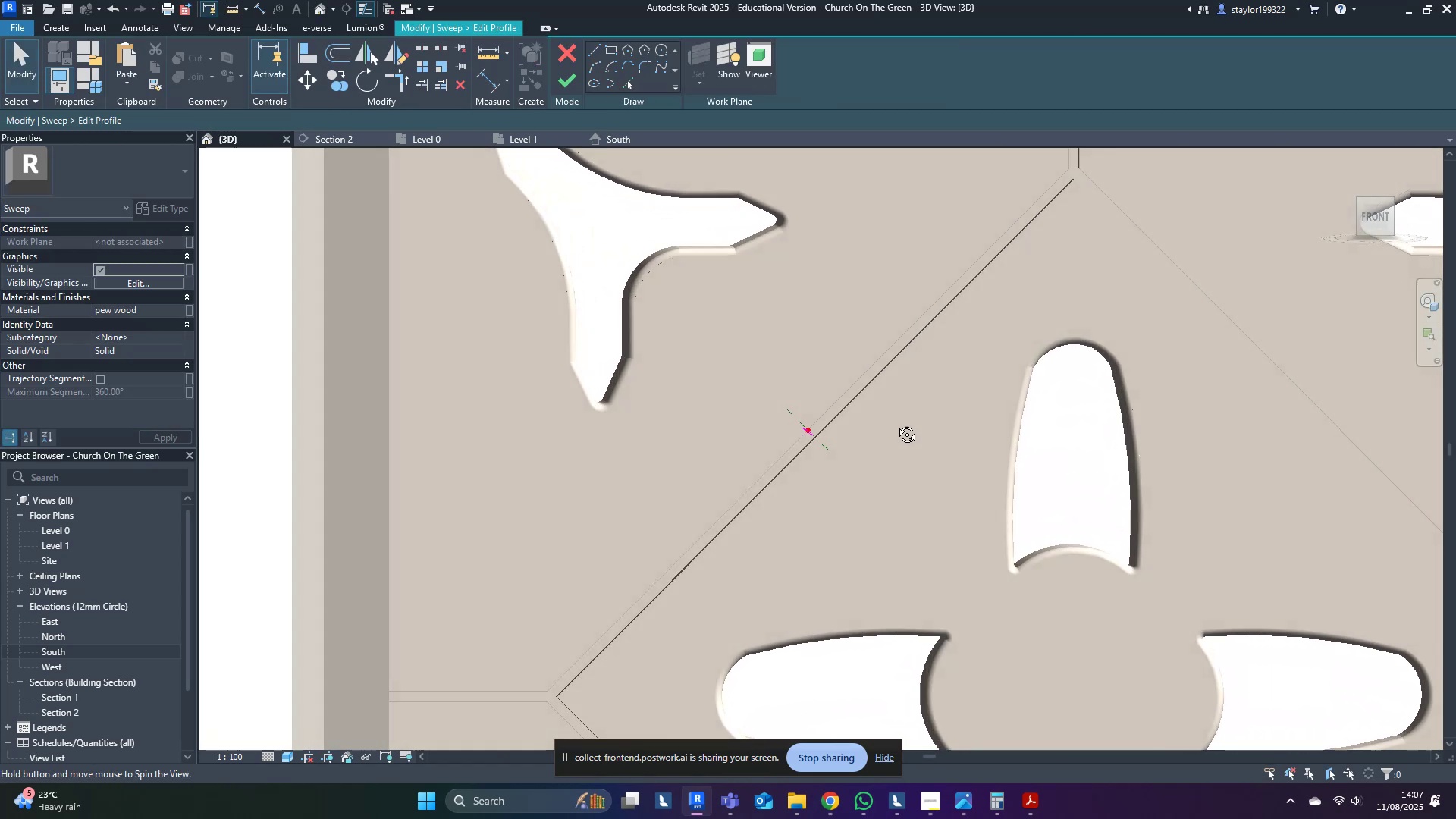 
key(Shift+ShiftLeft)
 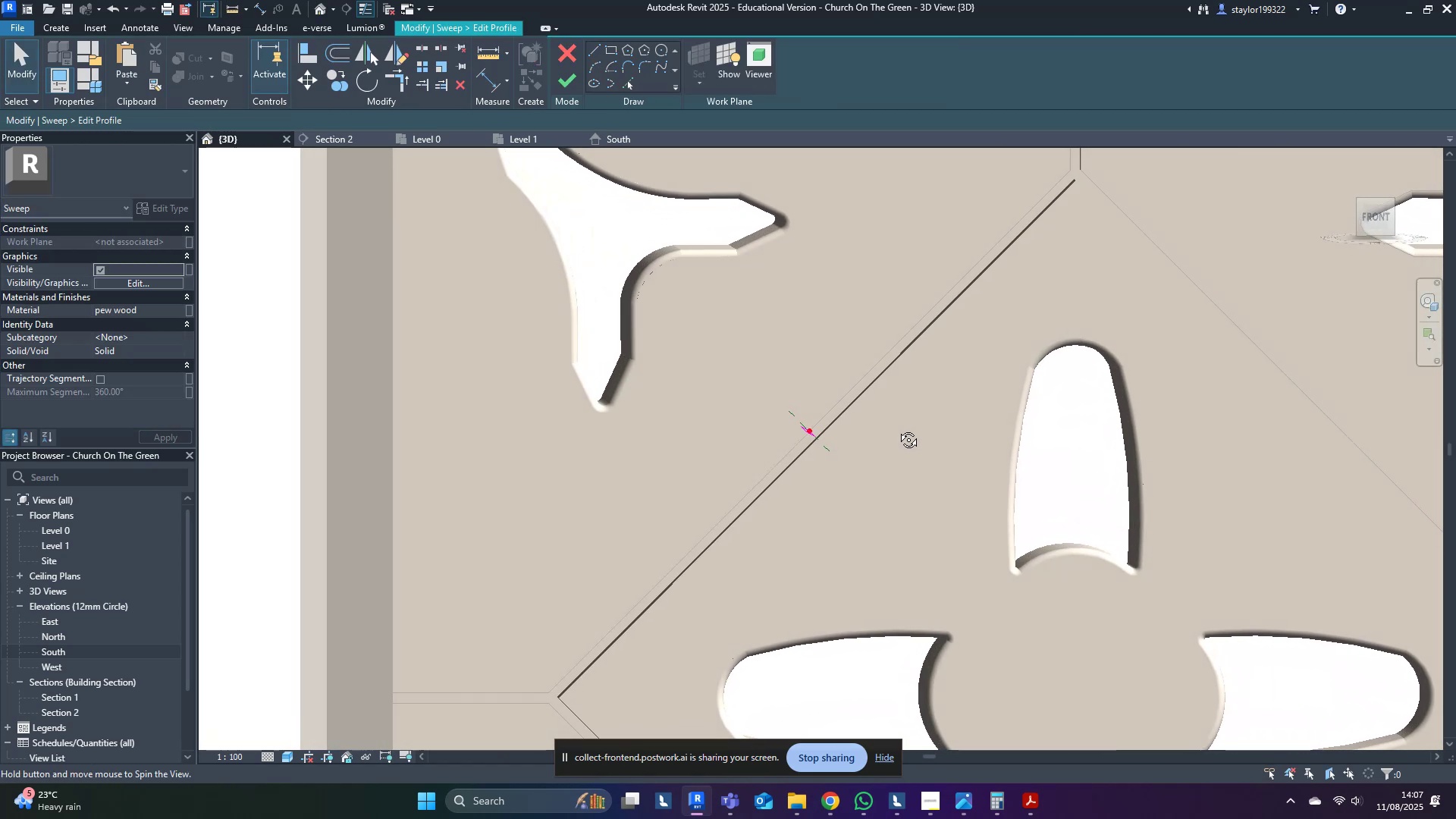 
key(Shift+ShiftLeft)
 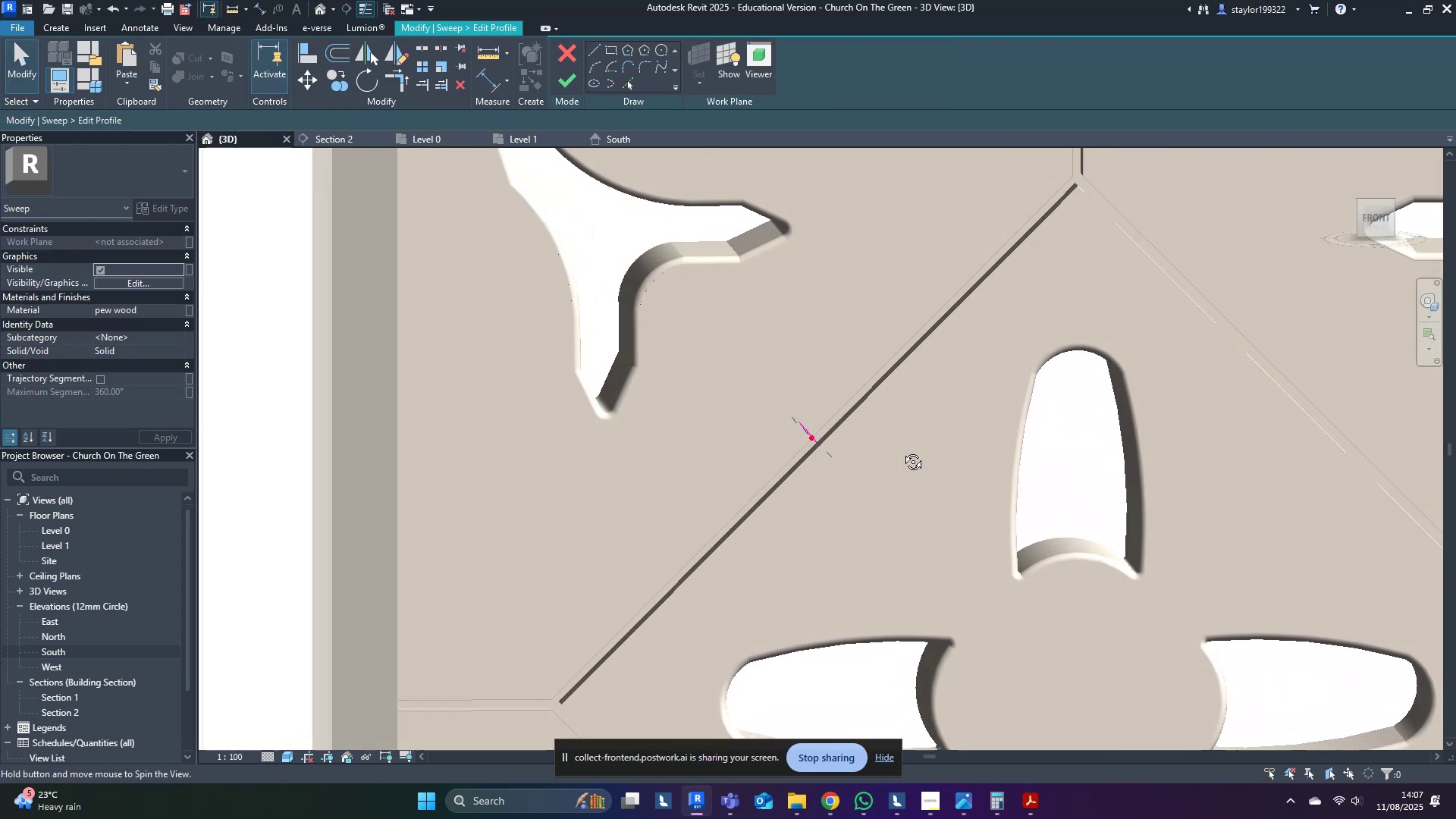 
key(Shift+ShiftLeft)
 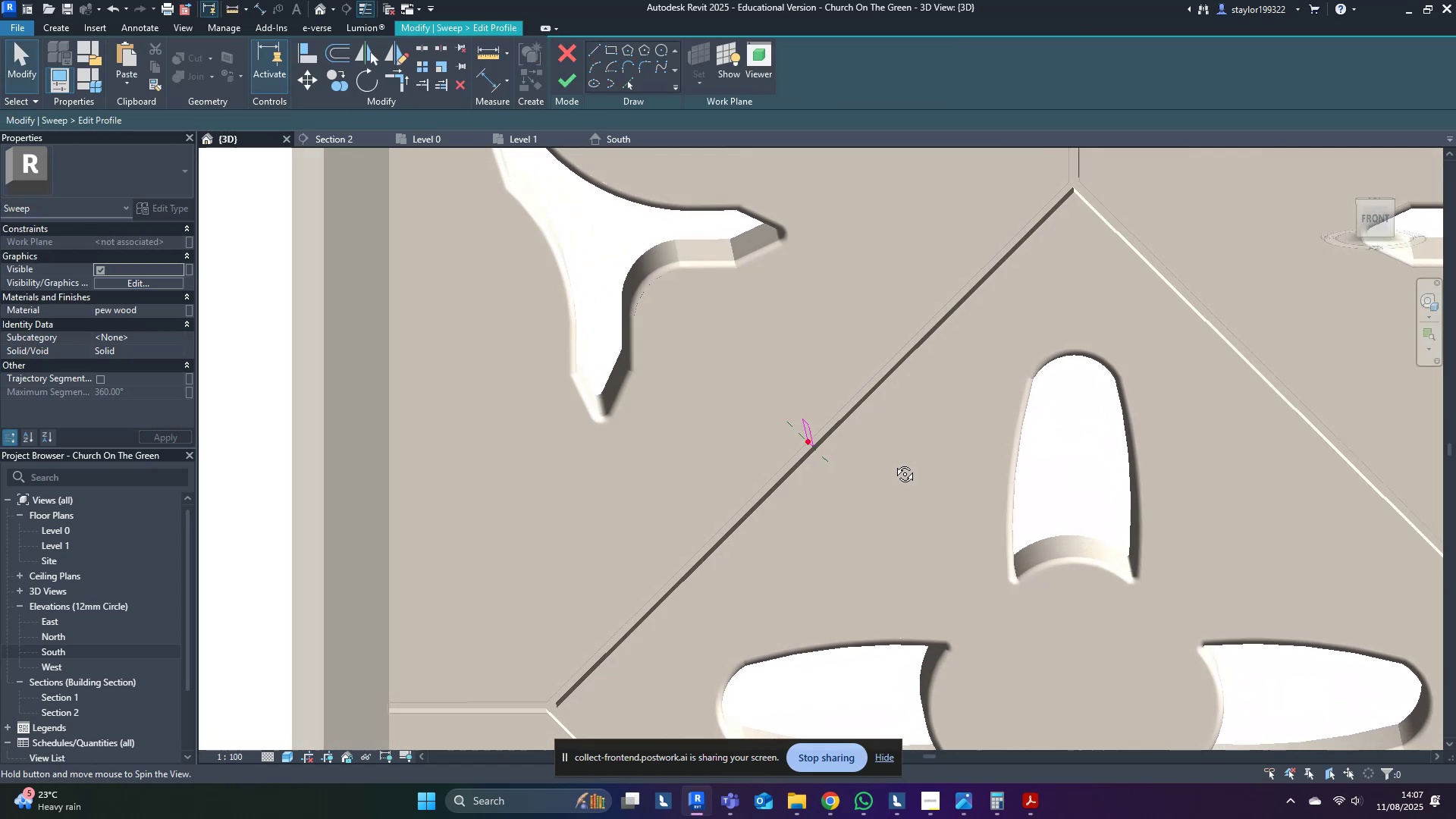 
key(Shift+ShiftLeft)
 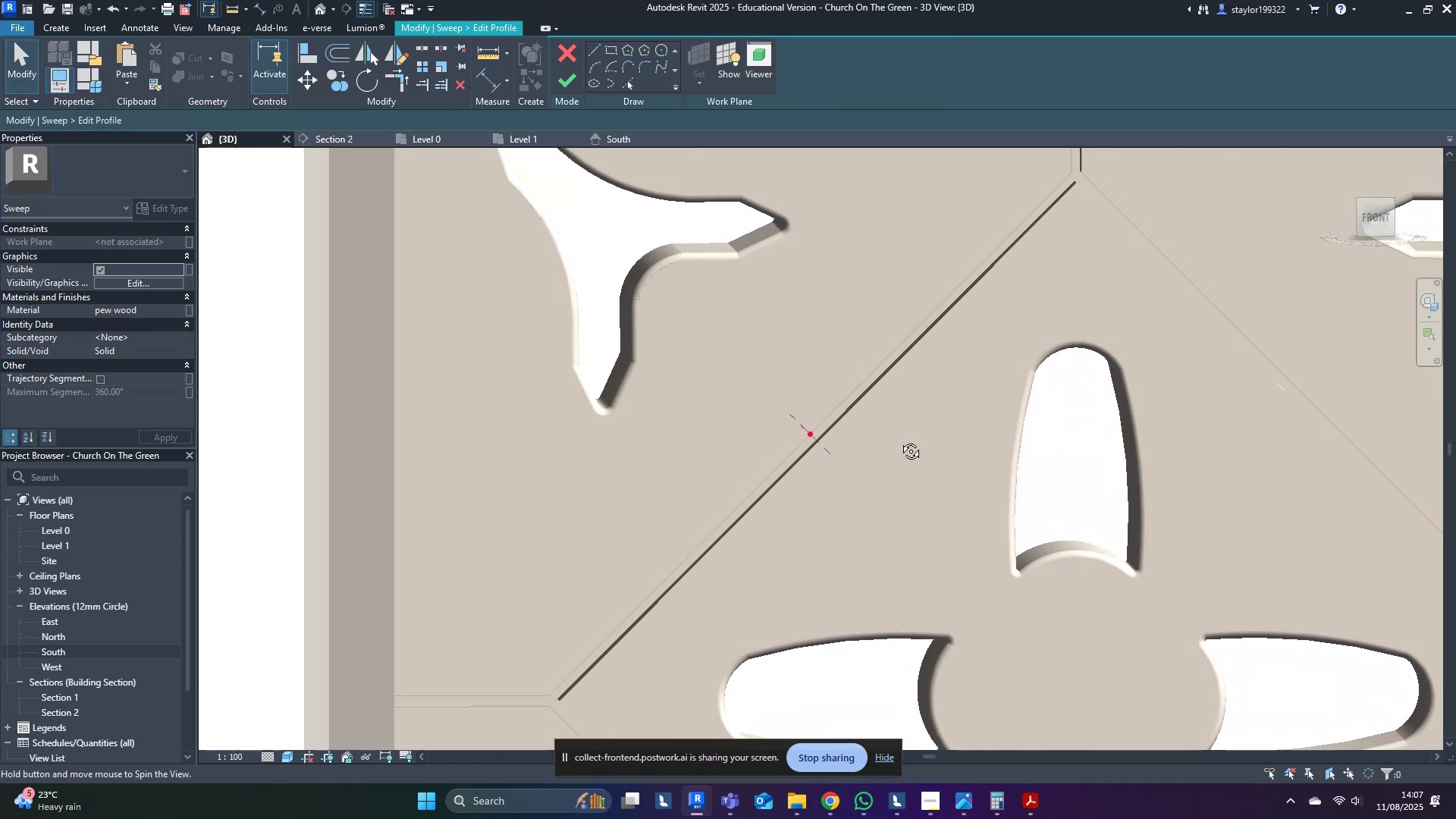 
key(Shift+ShiftLeft)
 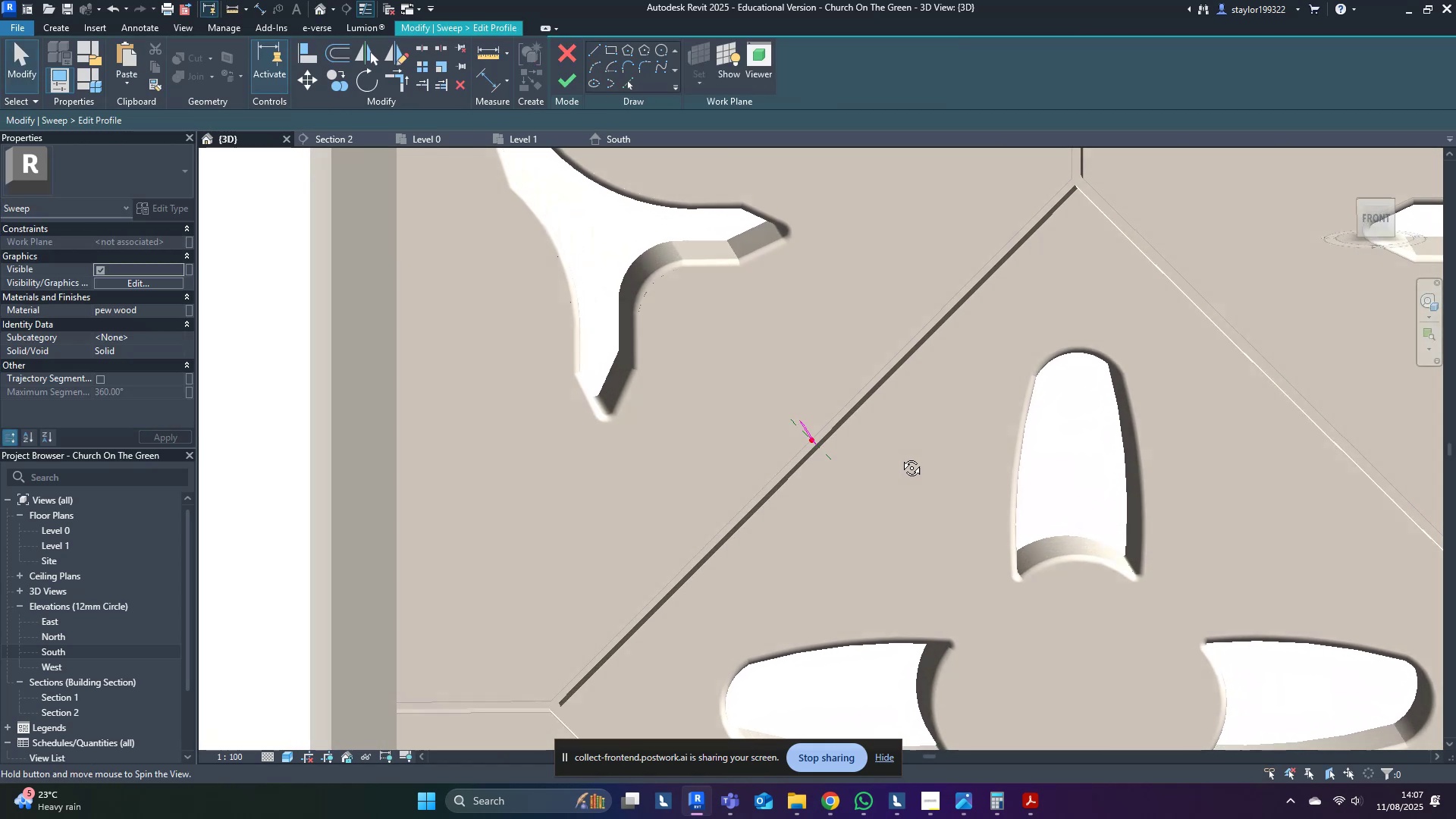 
key(Shift+ShiftLeft)
 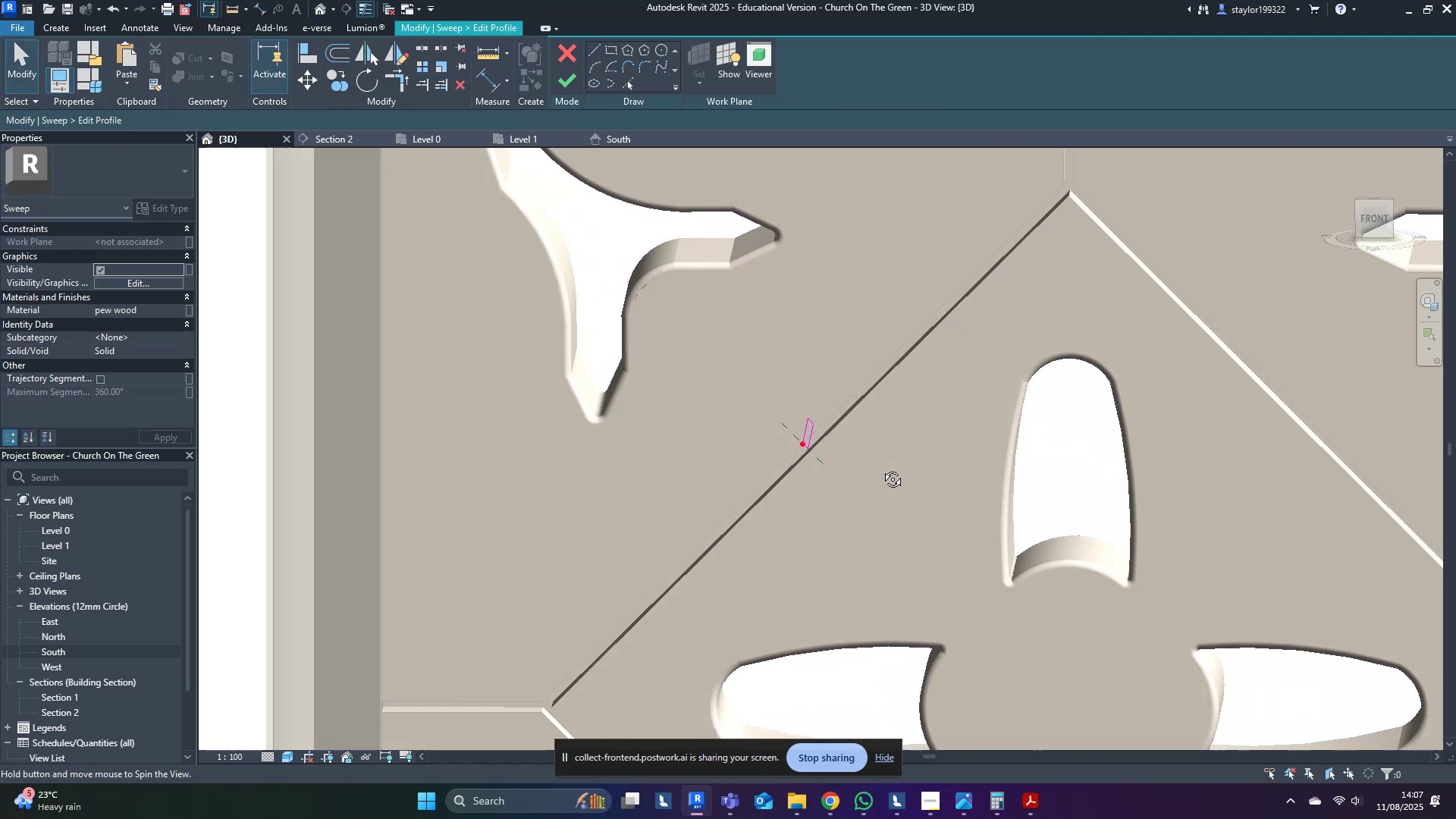 
key(Shift+ShiftLeft)
 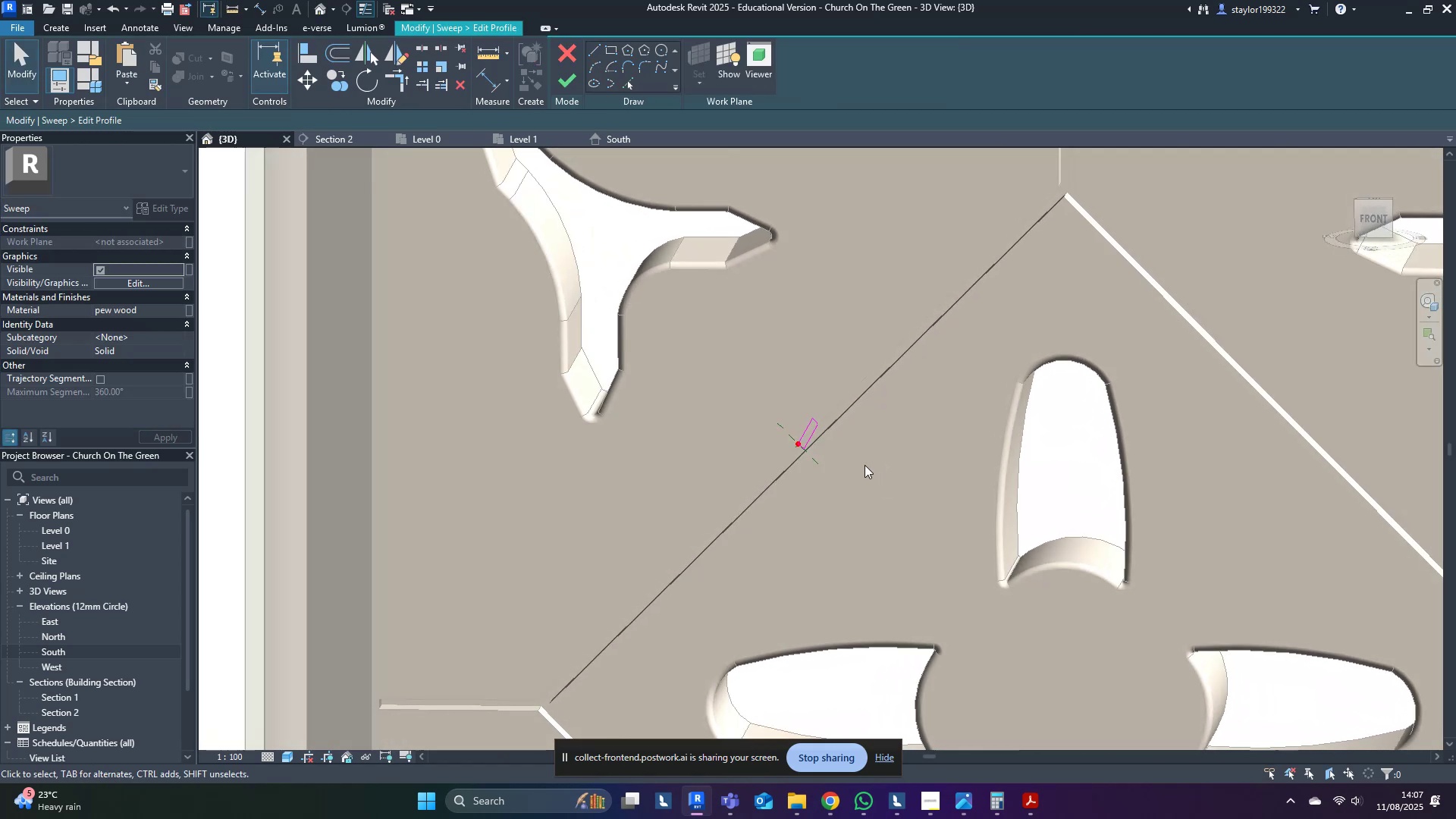 
scroll: coordinate [825, 442], scroll_direction: up, amount: 8.0
 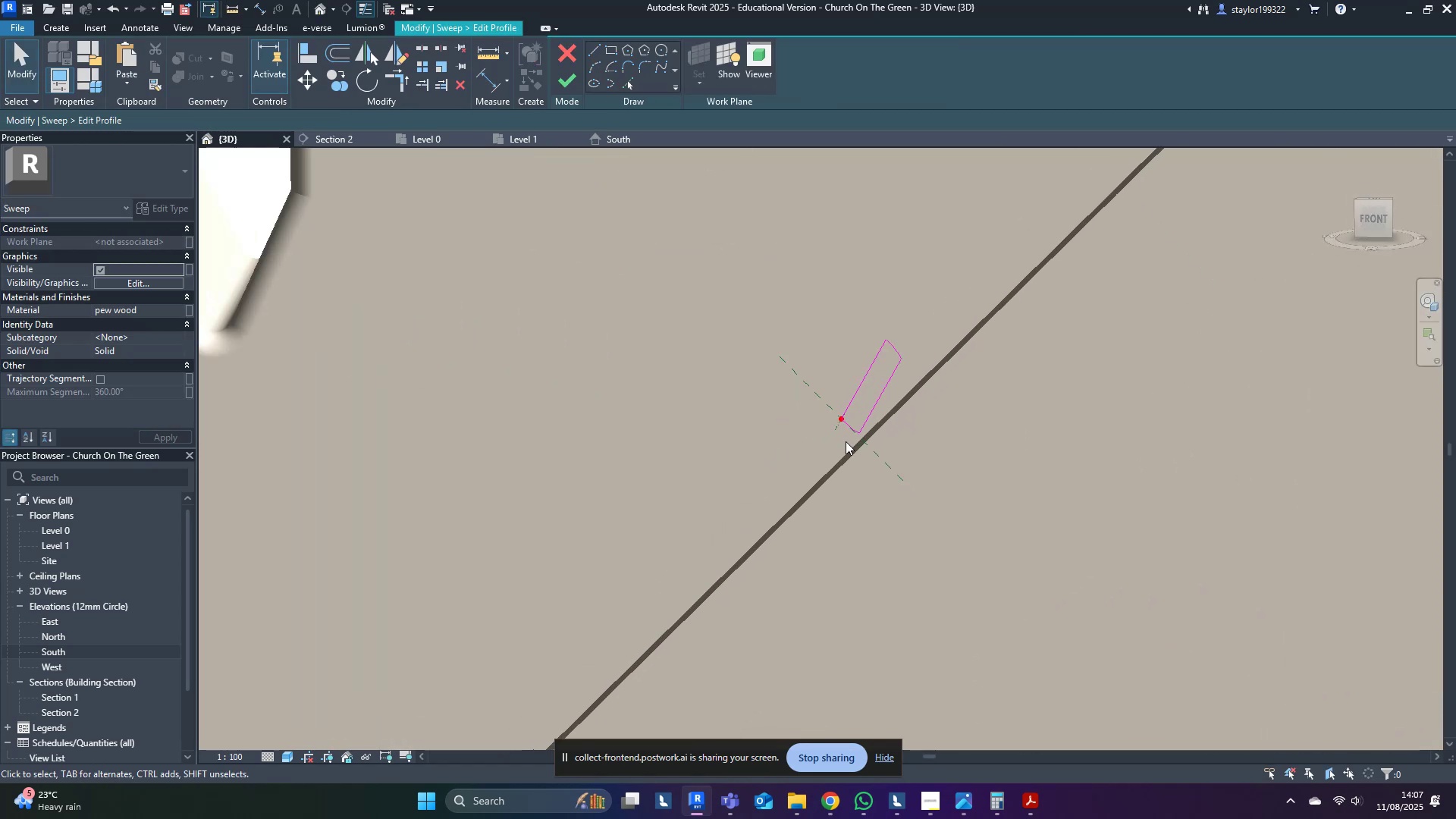 
key(Shift+ShiftLeft)
 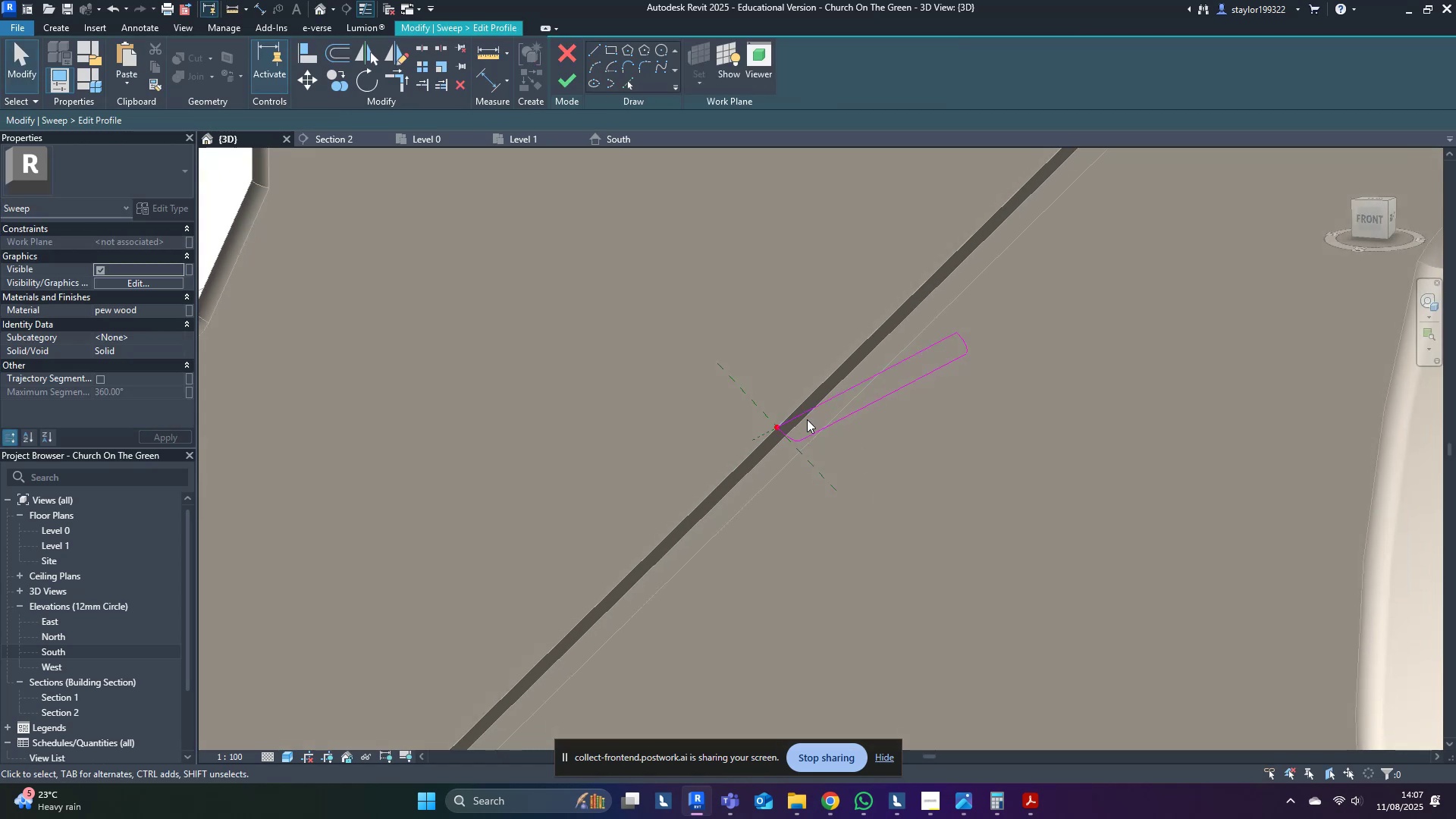 
key(Tab)
 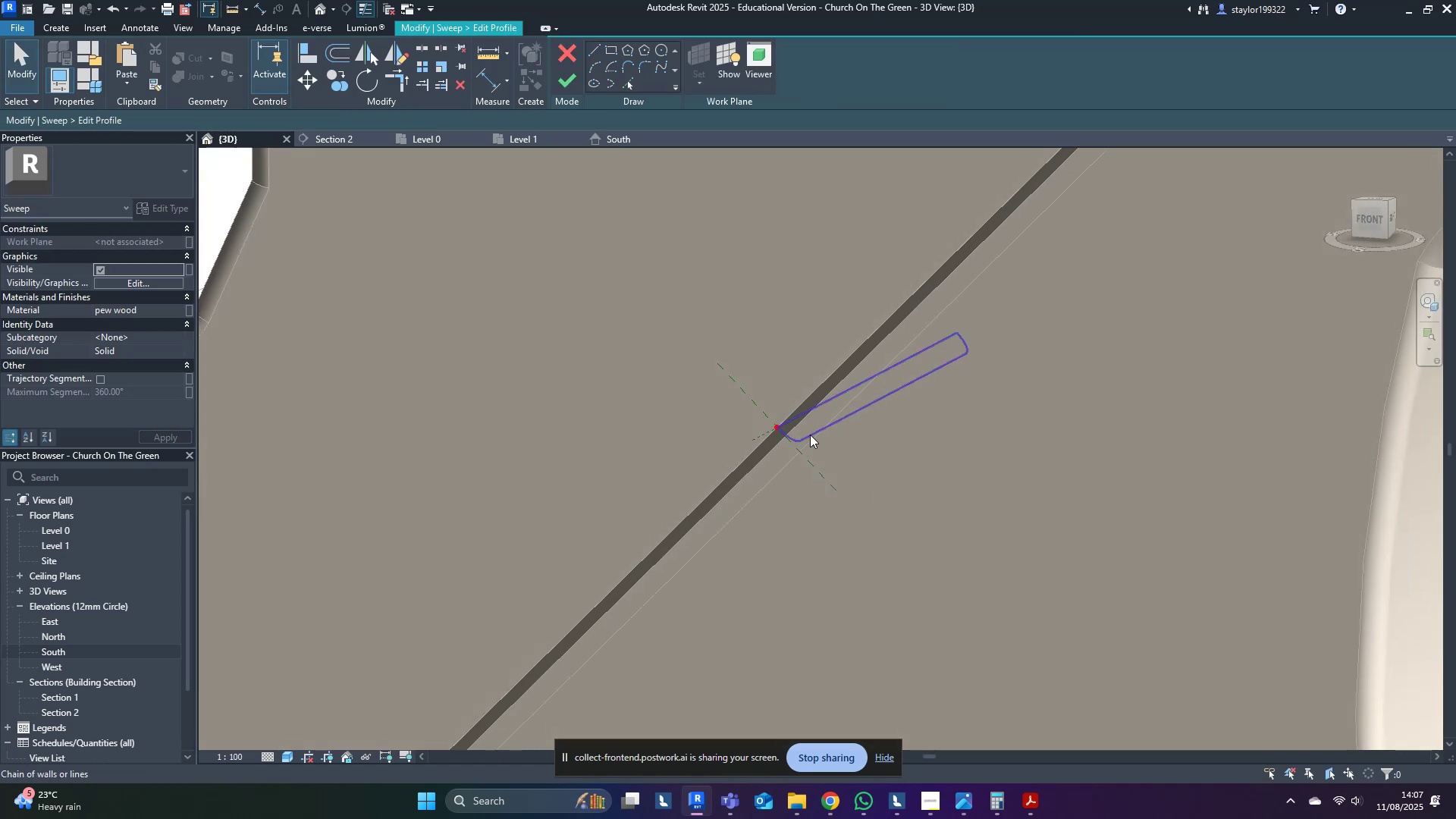 
left_click([810, 435])
 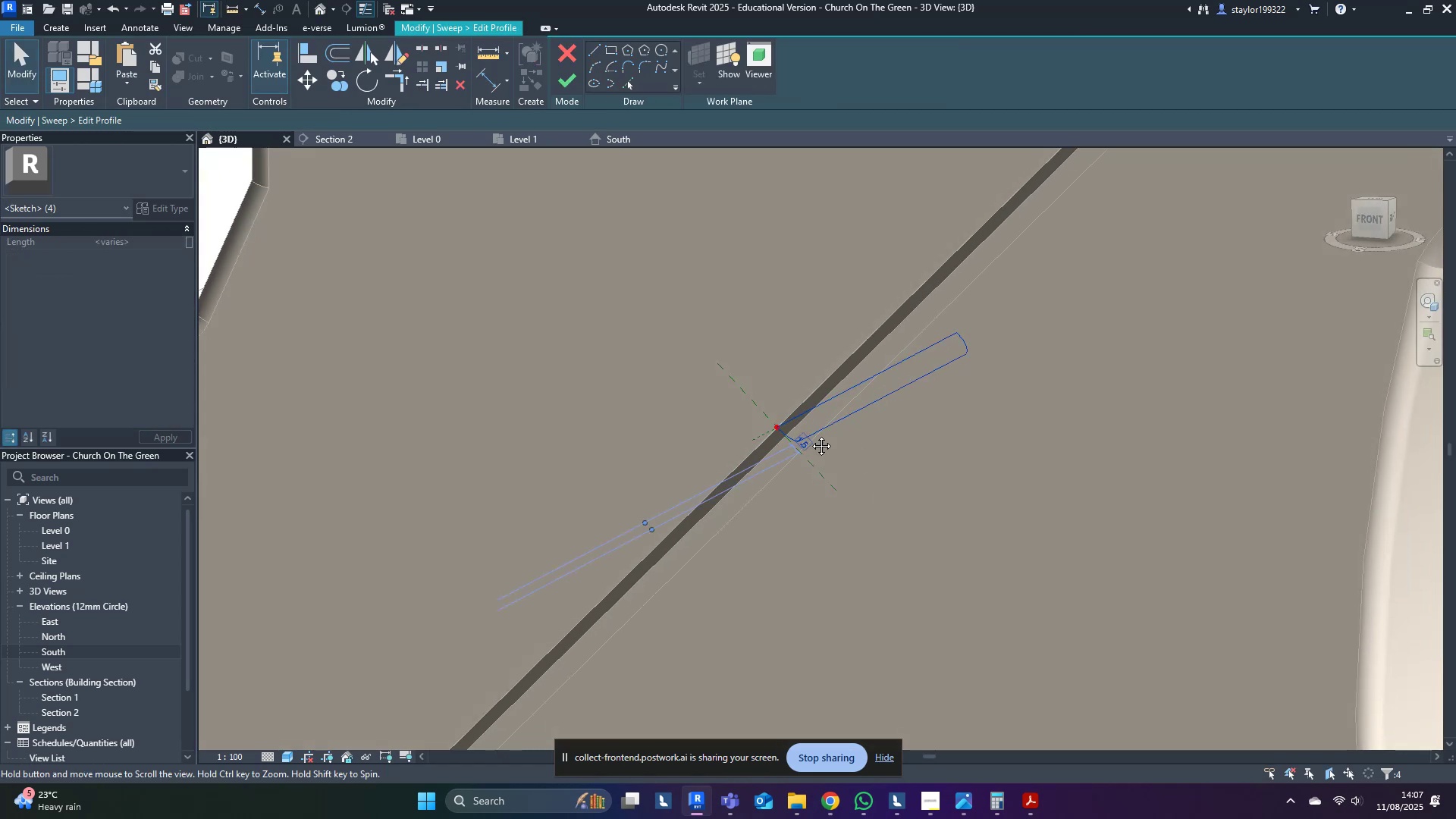 
middle_click([810, 435])
 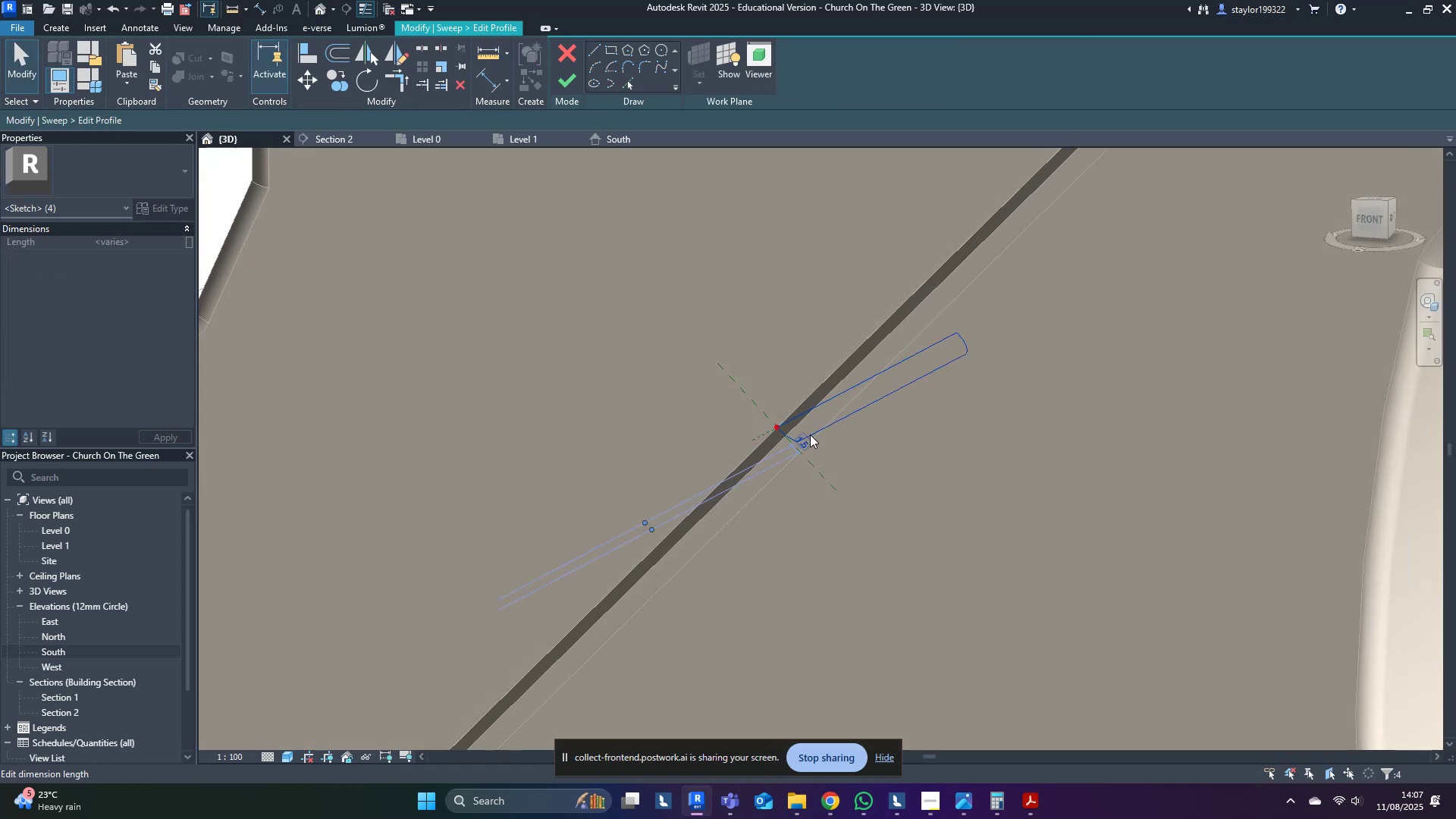 
type(re.5)
 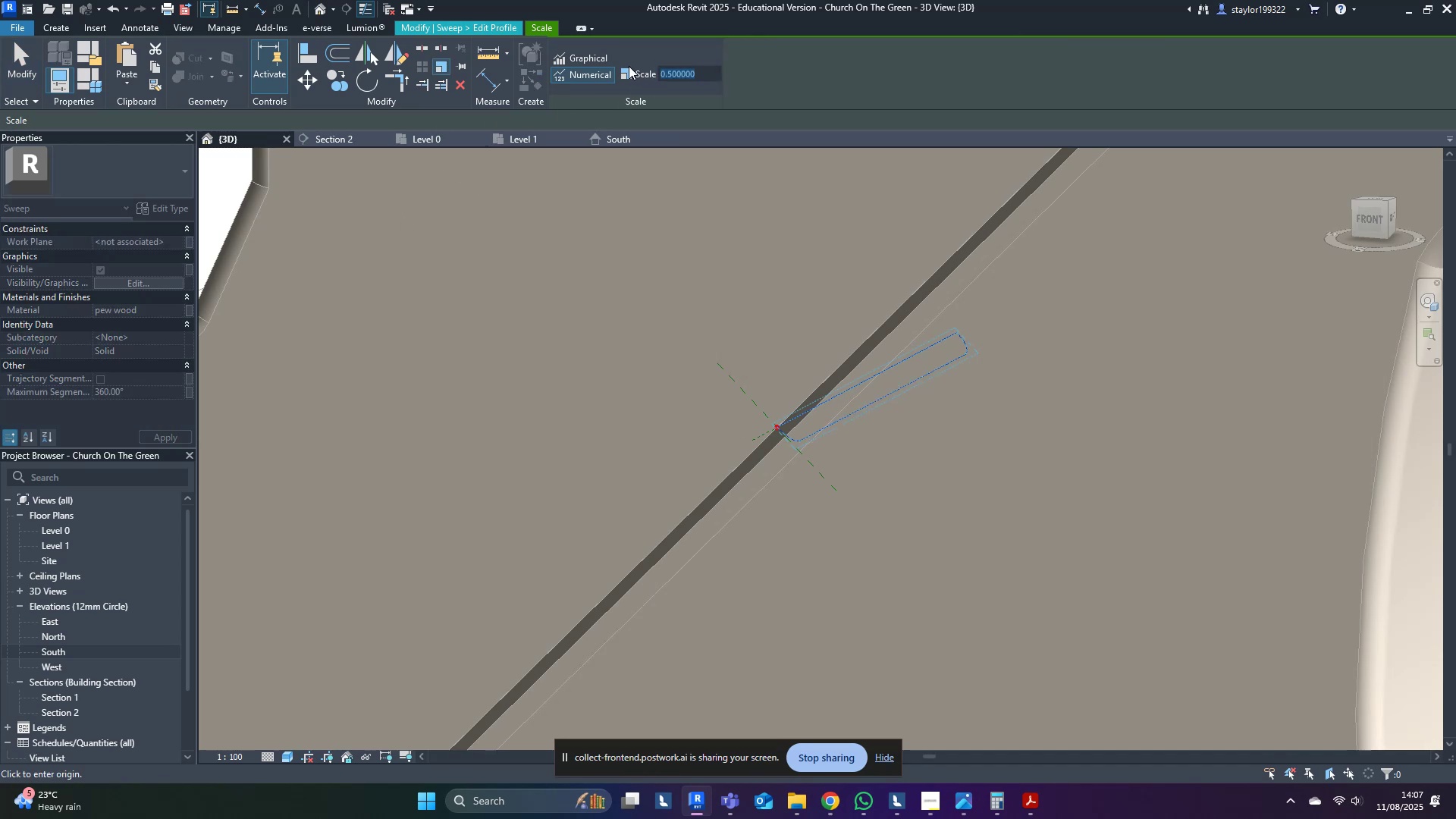 
left_click_drag(start_coordinate=[713, 76], to_coordinate=[629, 66])
 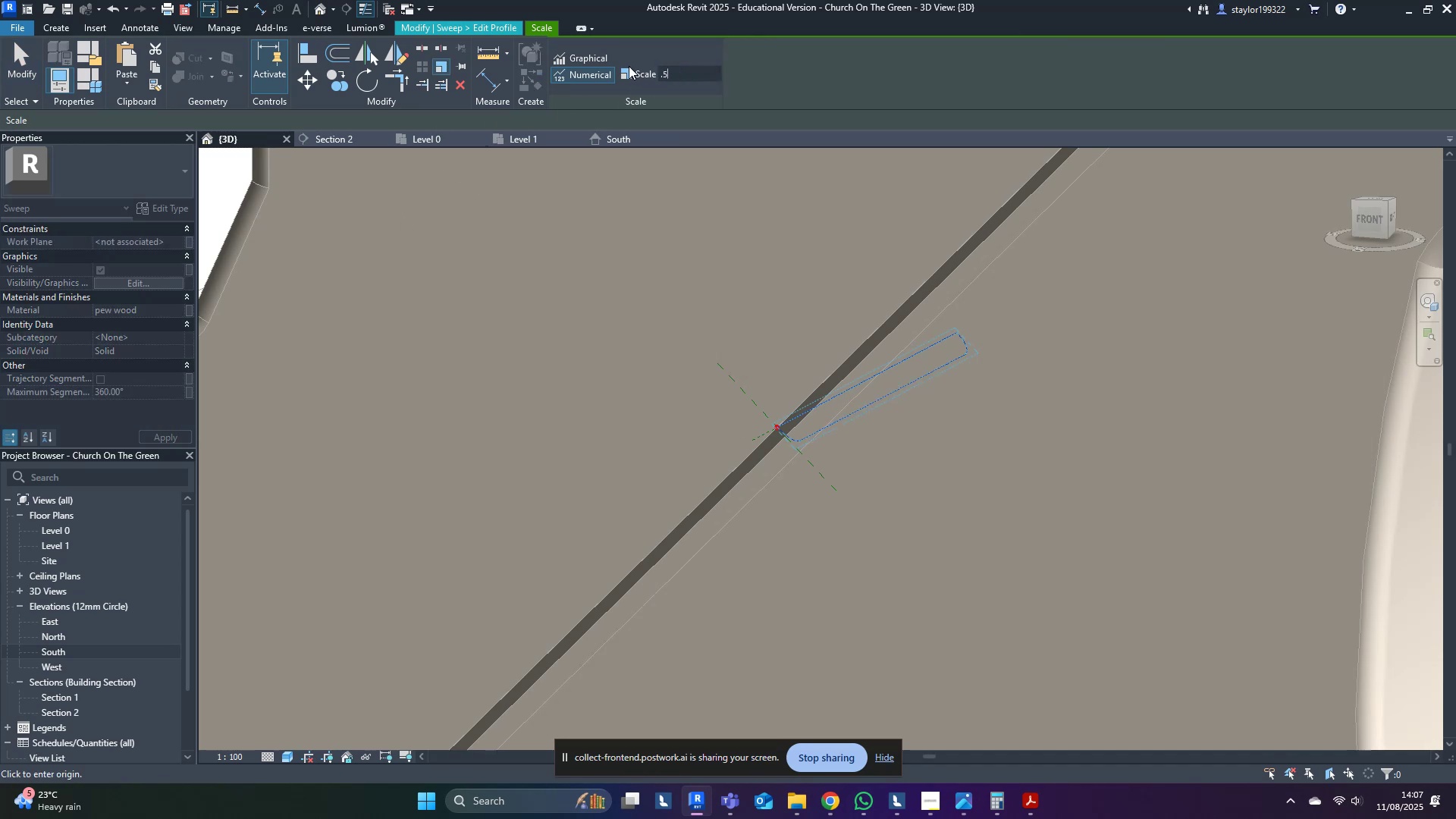 
key(Enter)
 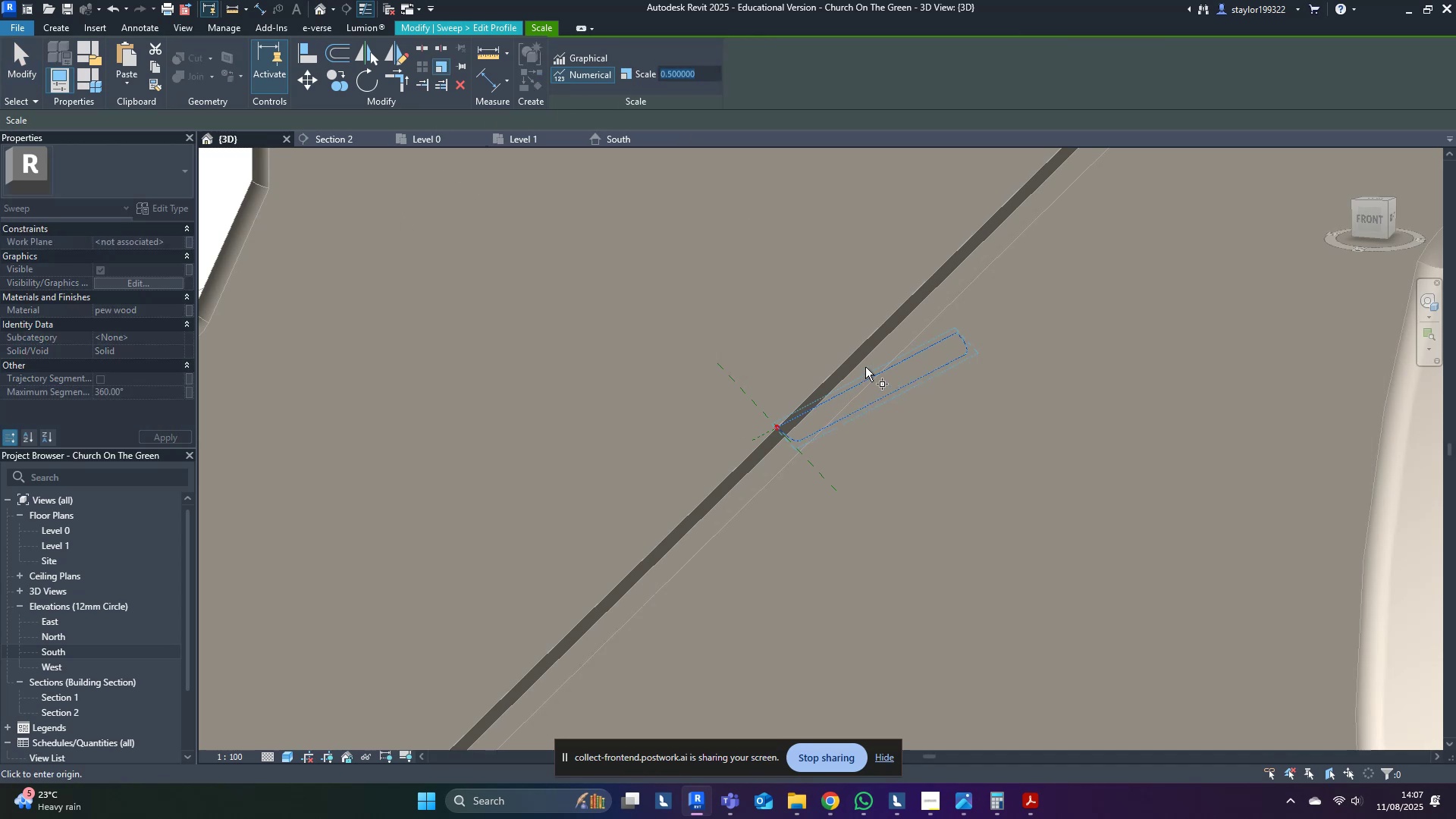 
scroll: coordinate [768, 427], scroll_direction: up, amount: 4.0
 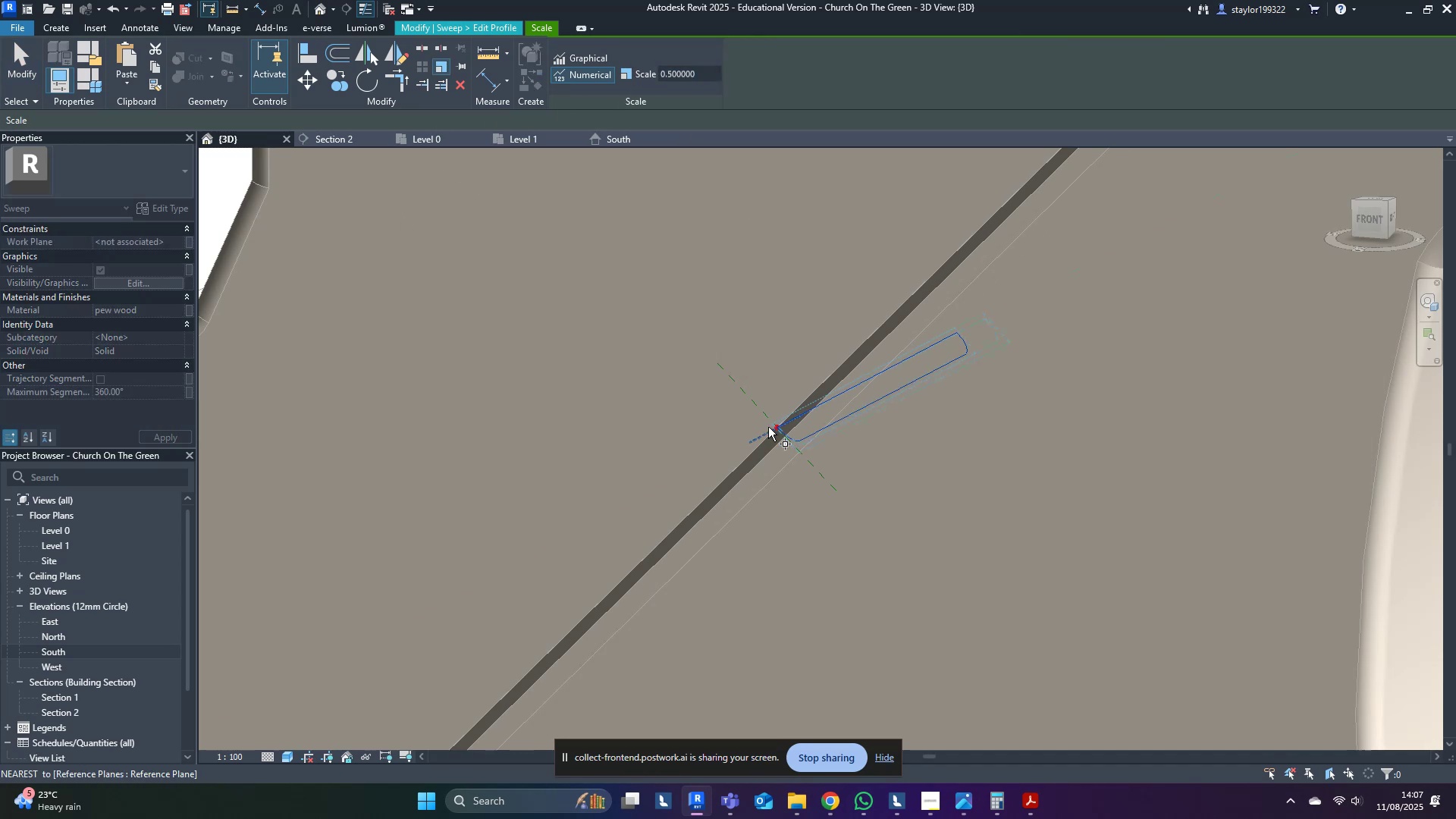 
middle_click([768, 427])
 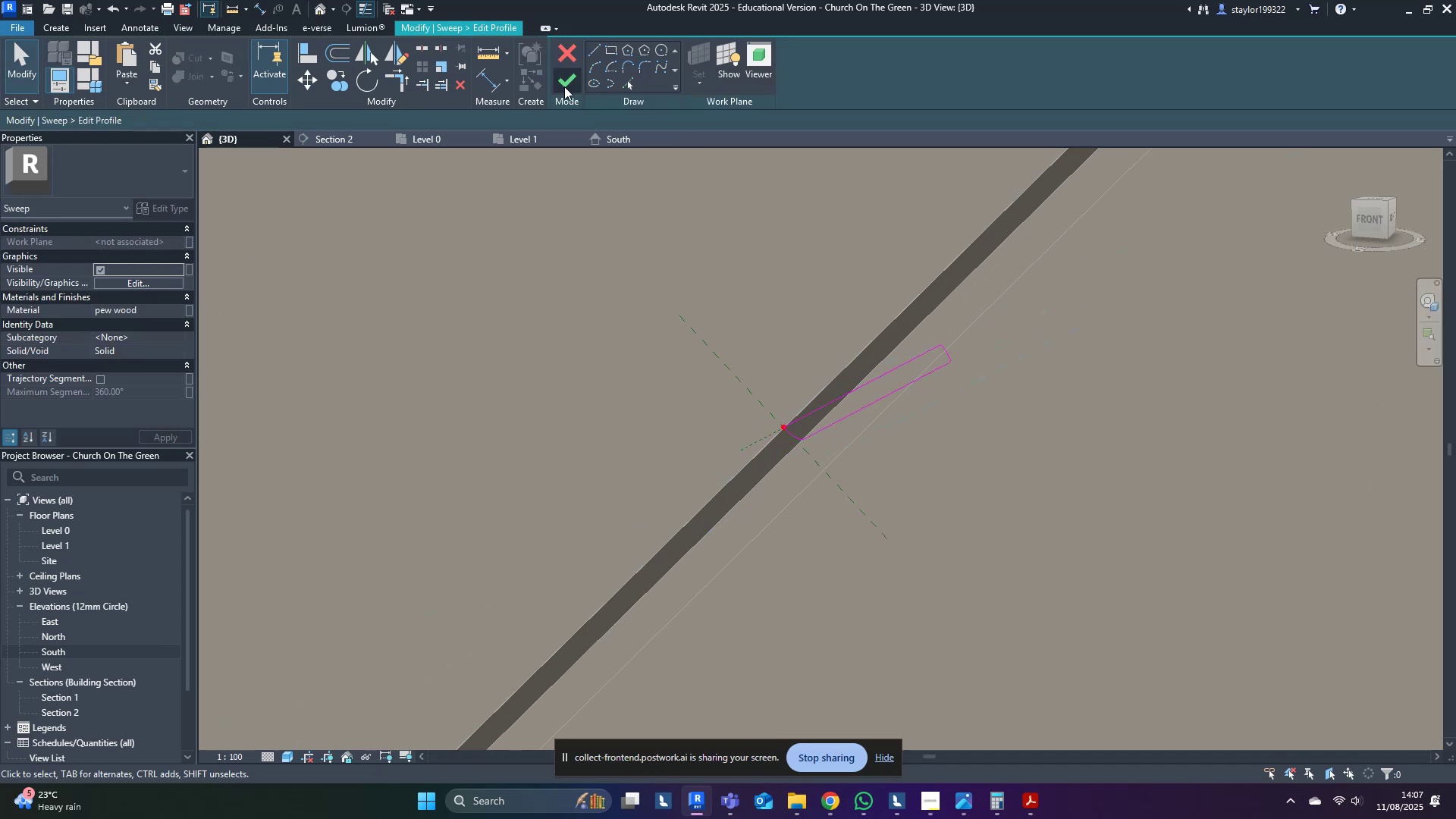 
left_click([560, 89])
 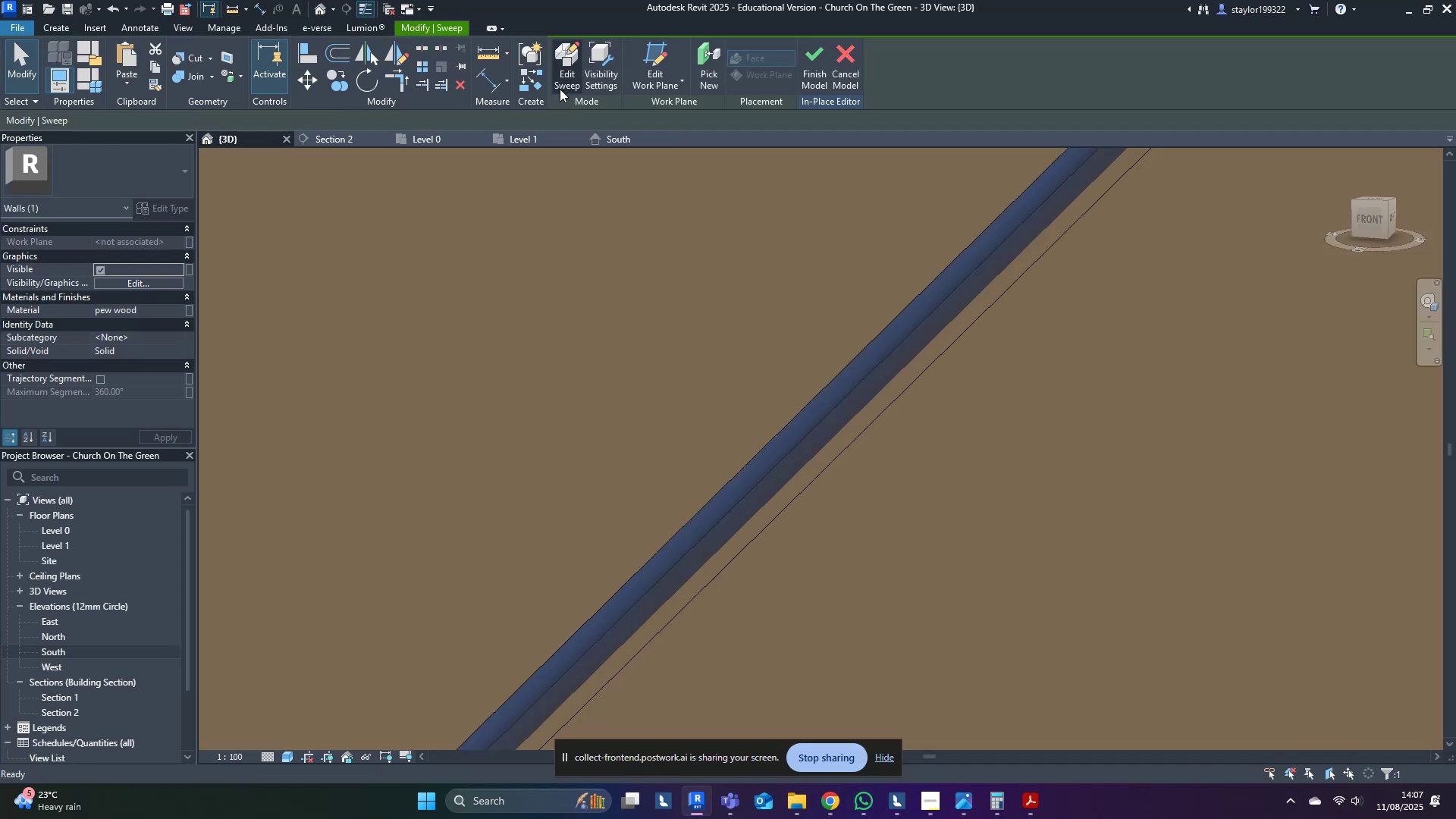 
key(Escape)
 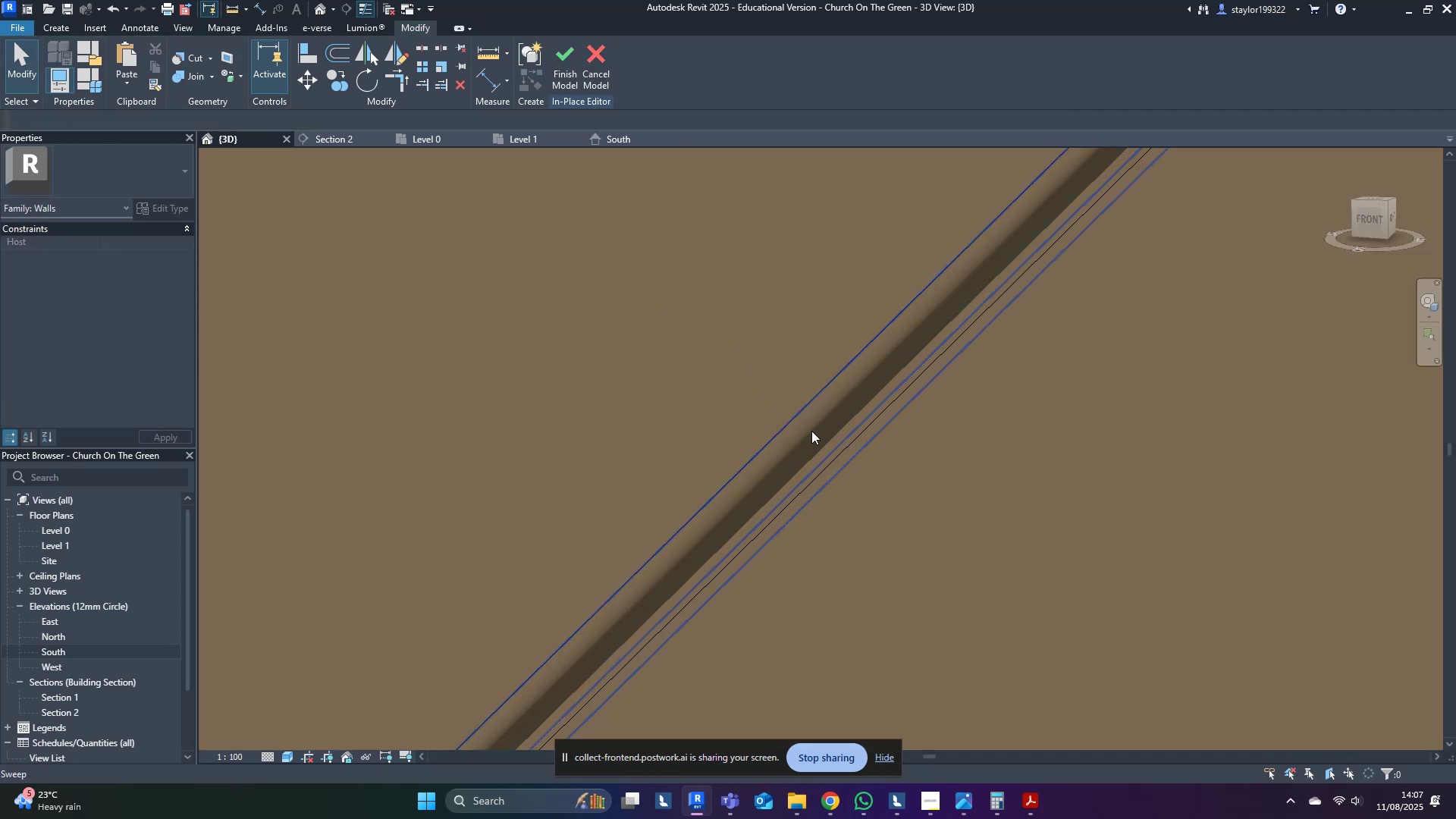 
double_click([811, 431])
 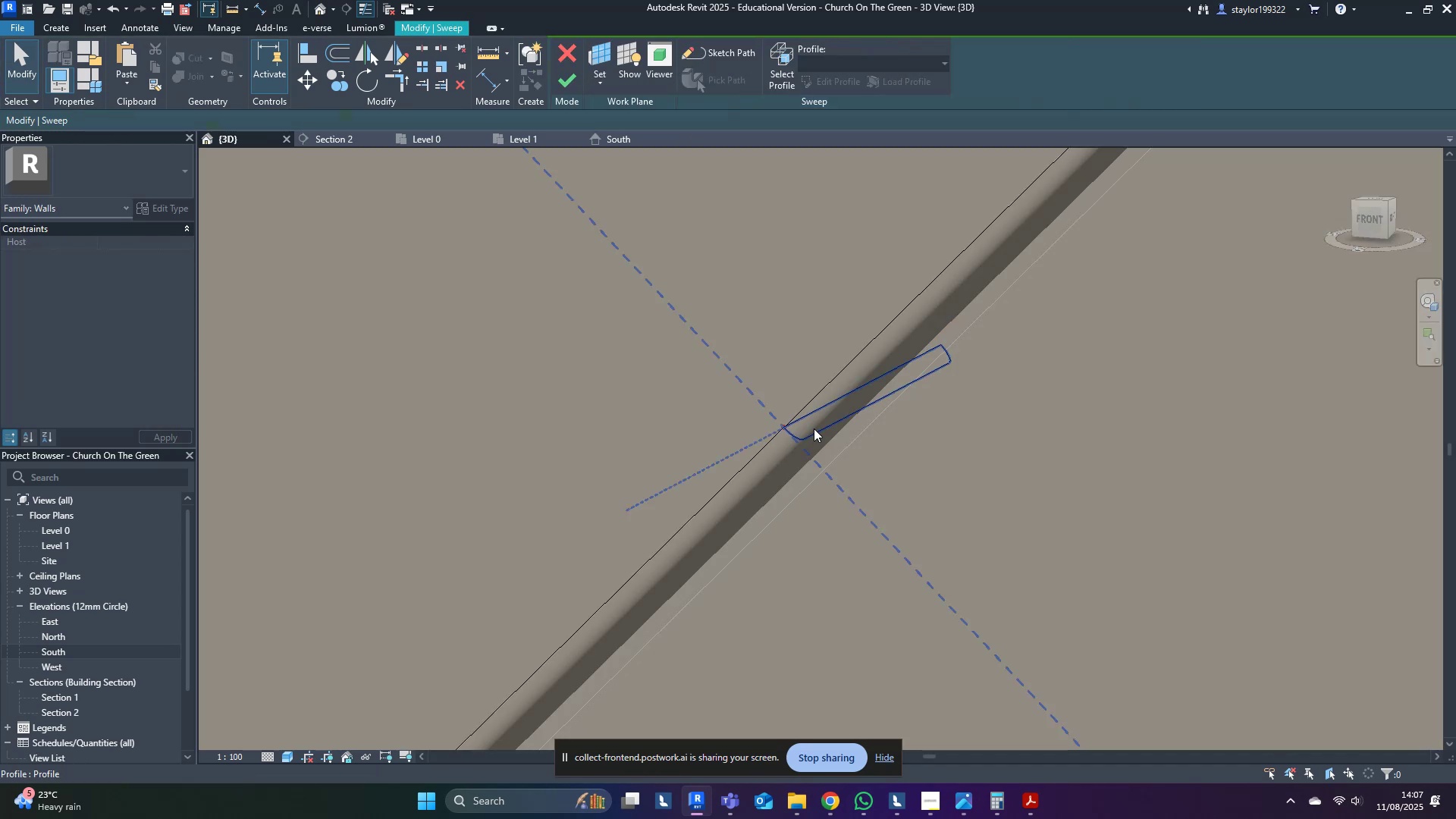 
left_click([814, 425])
 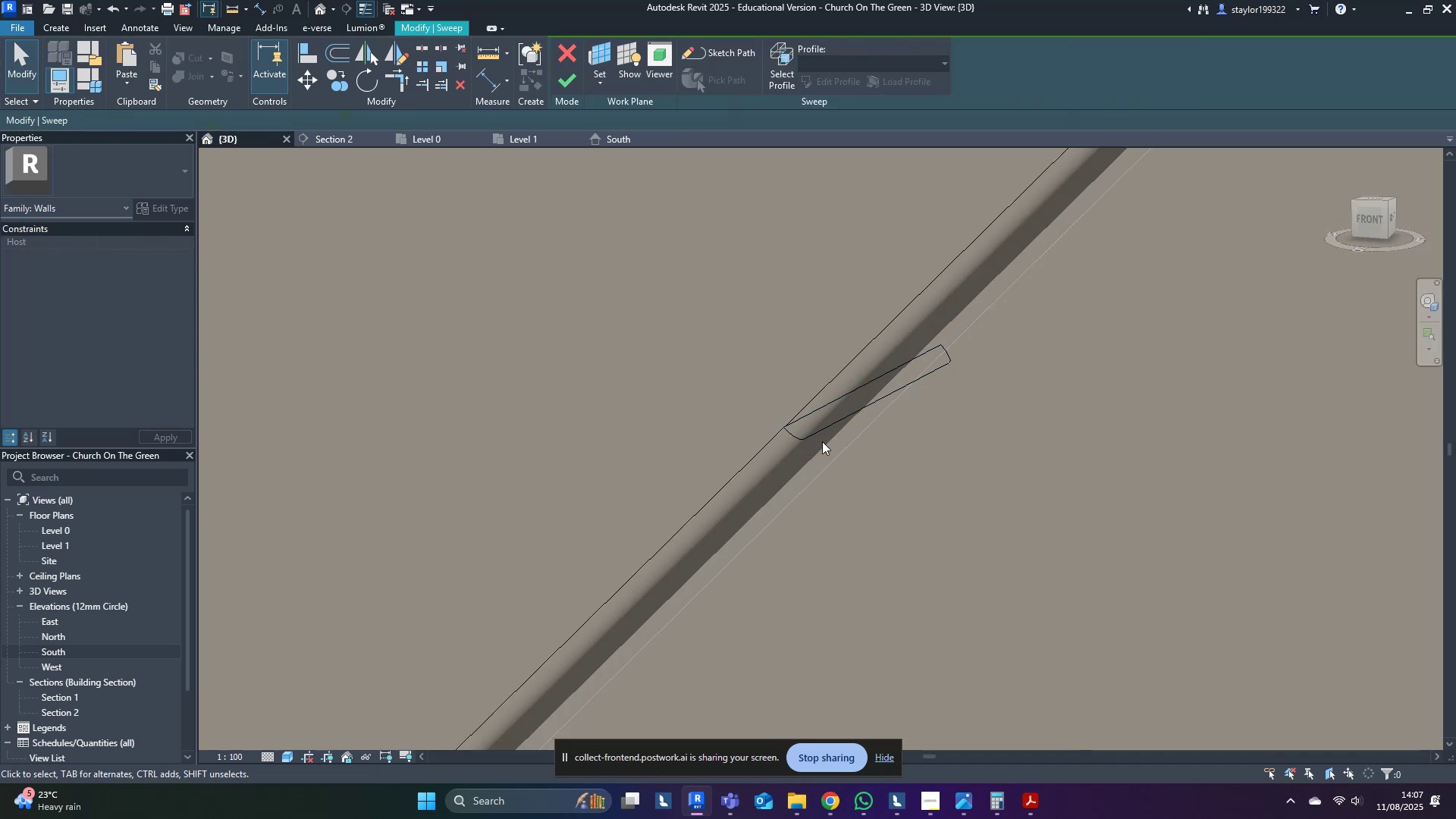 
triple_click([822, 441])
 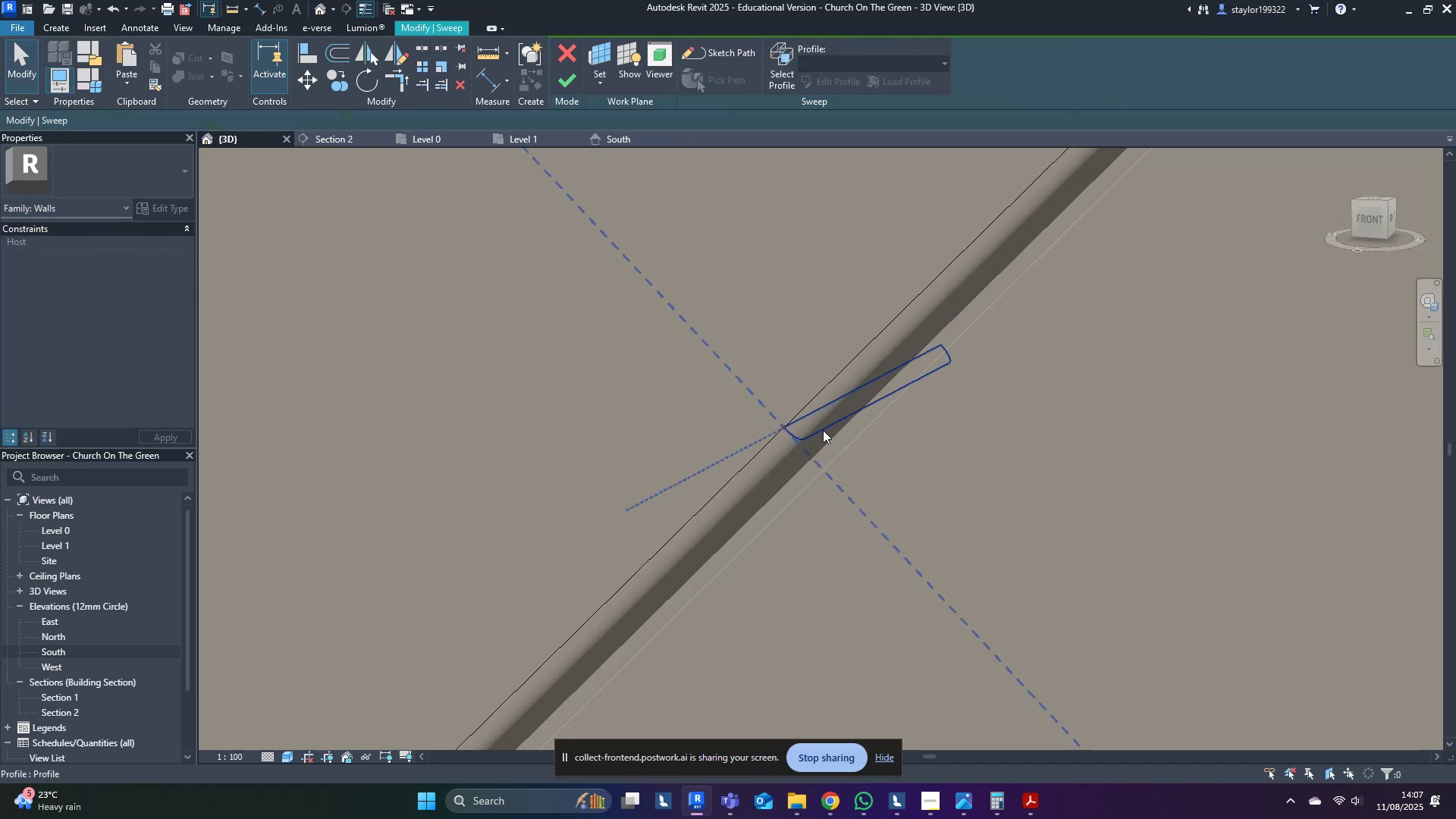 
triple_click([823, 430])
 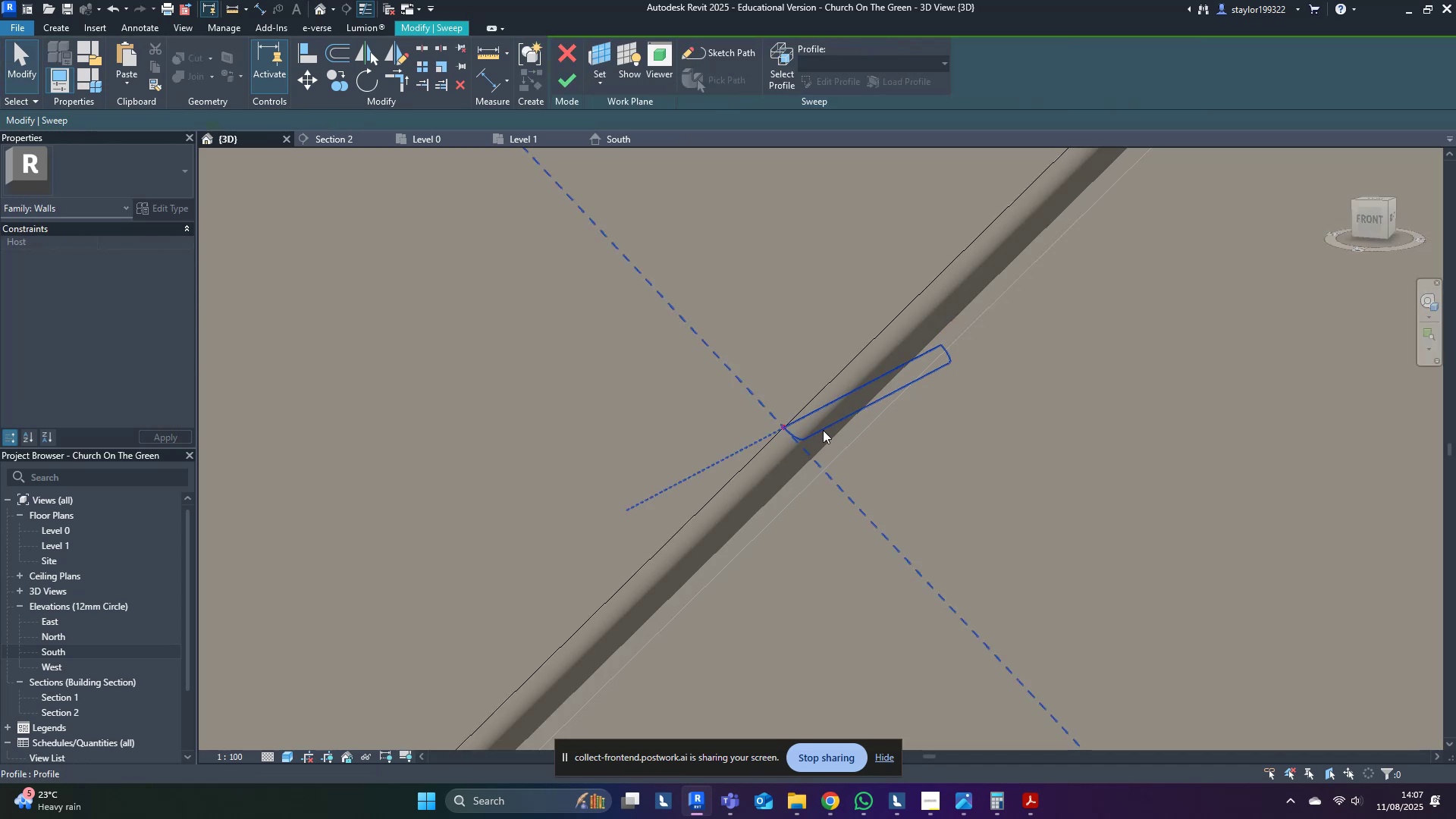 
triple_click([823, 430])
 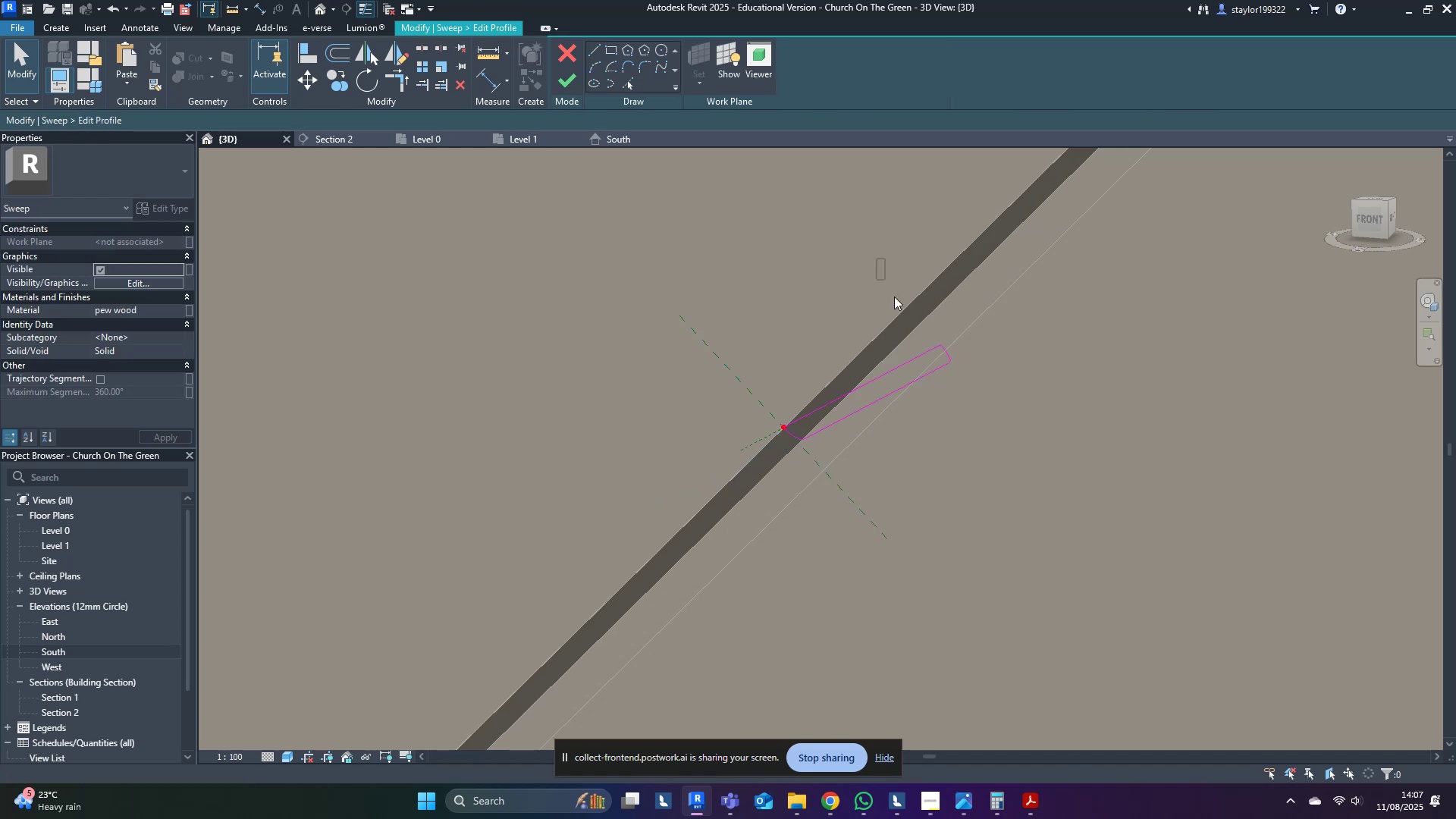 
type(wf)
 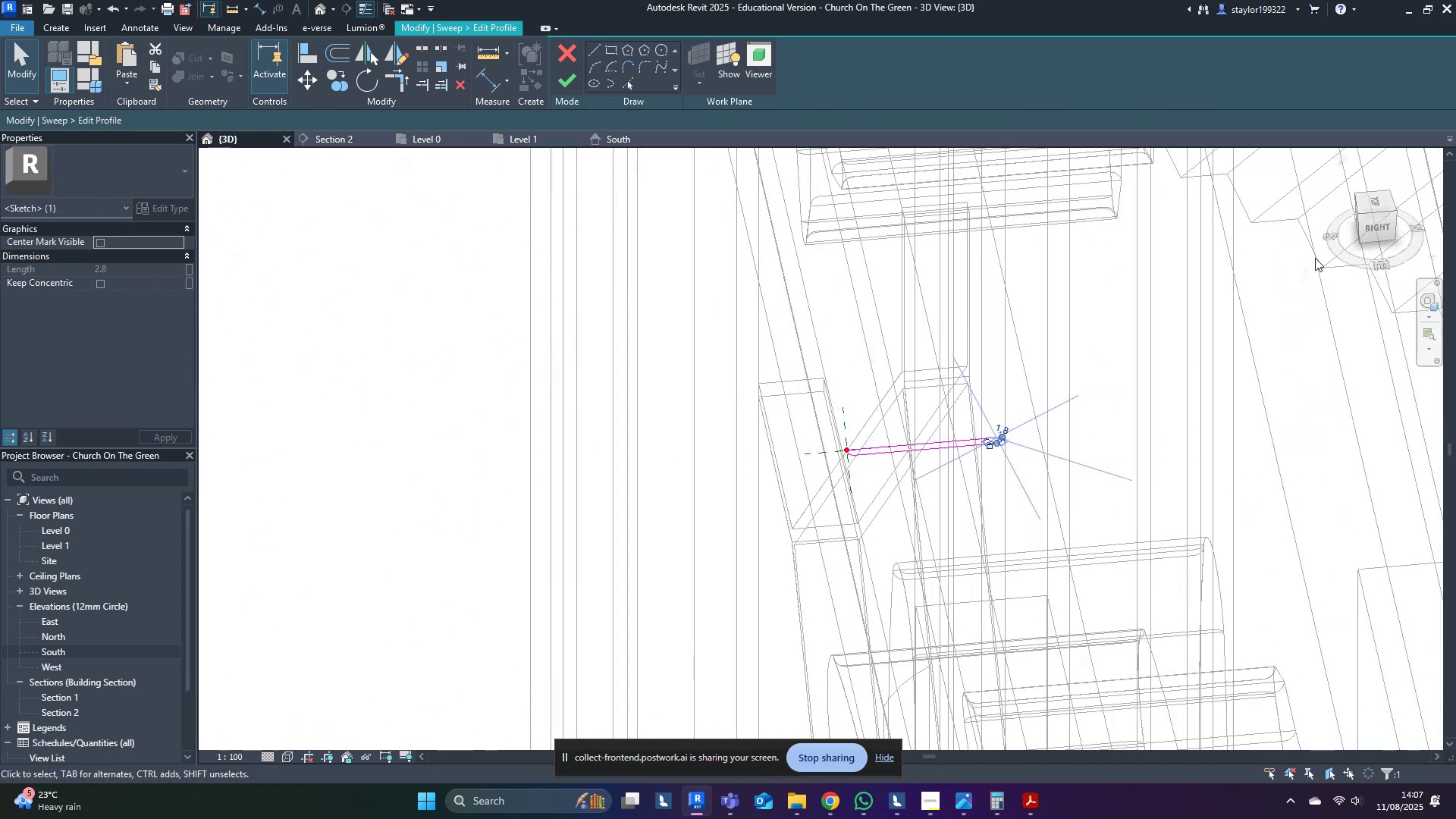 
scroll: coordinate [1021, 477], scroll_direction: down, amount: 9.0
 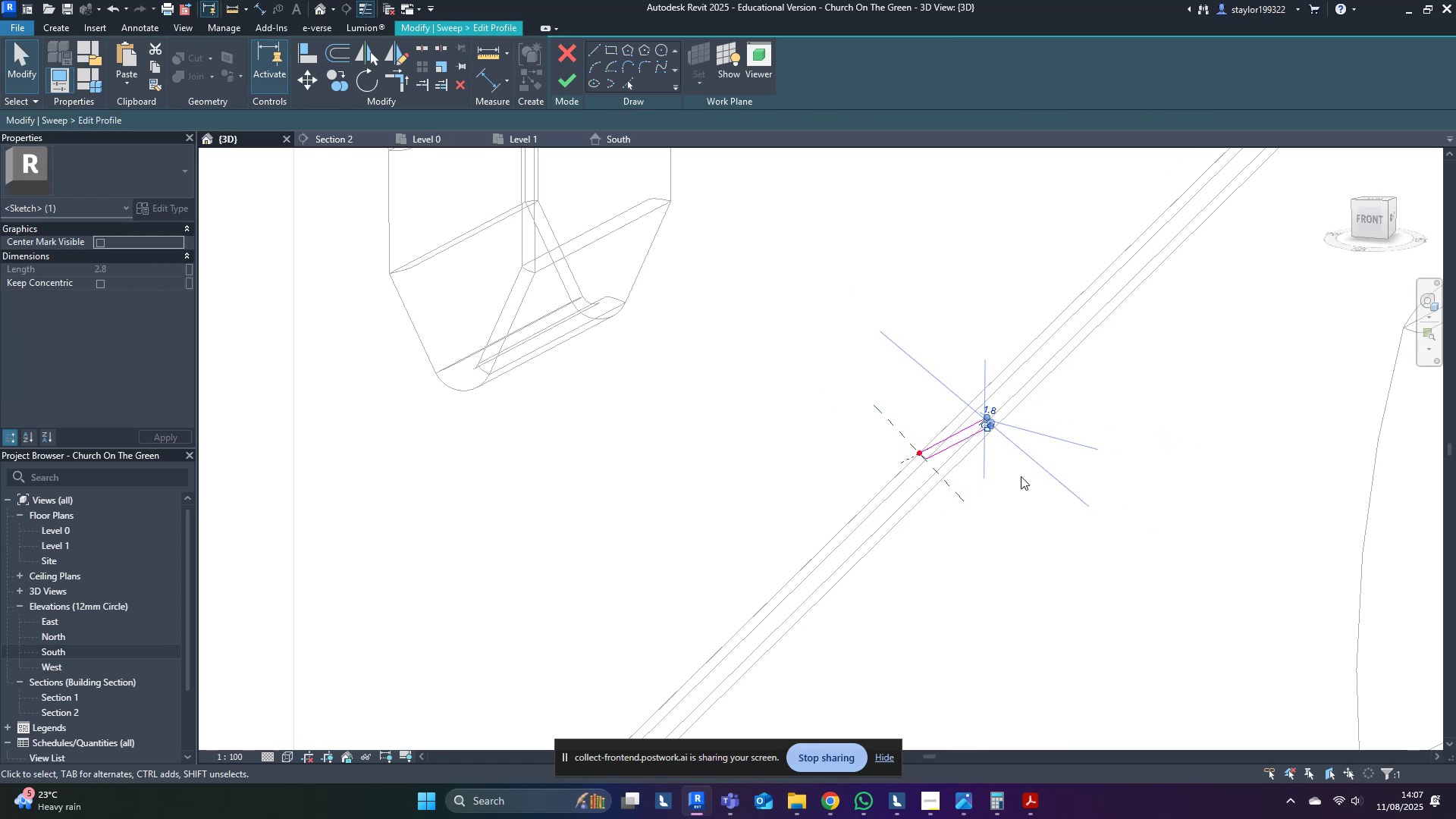 
left_click([1382, 200])
 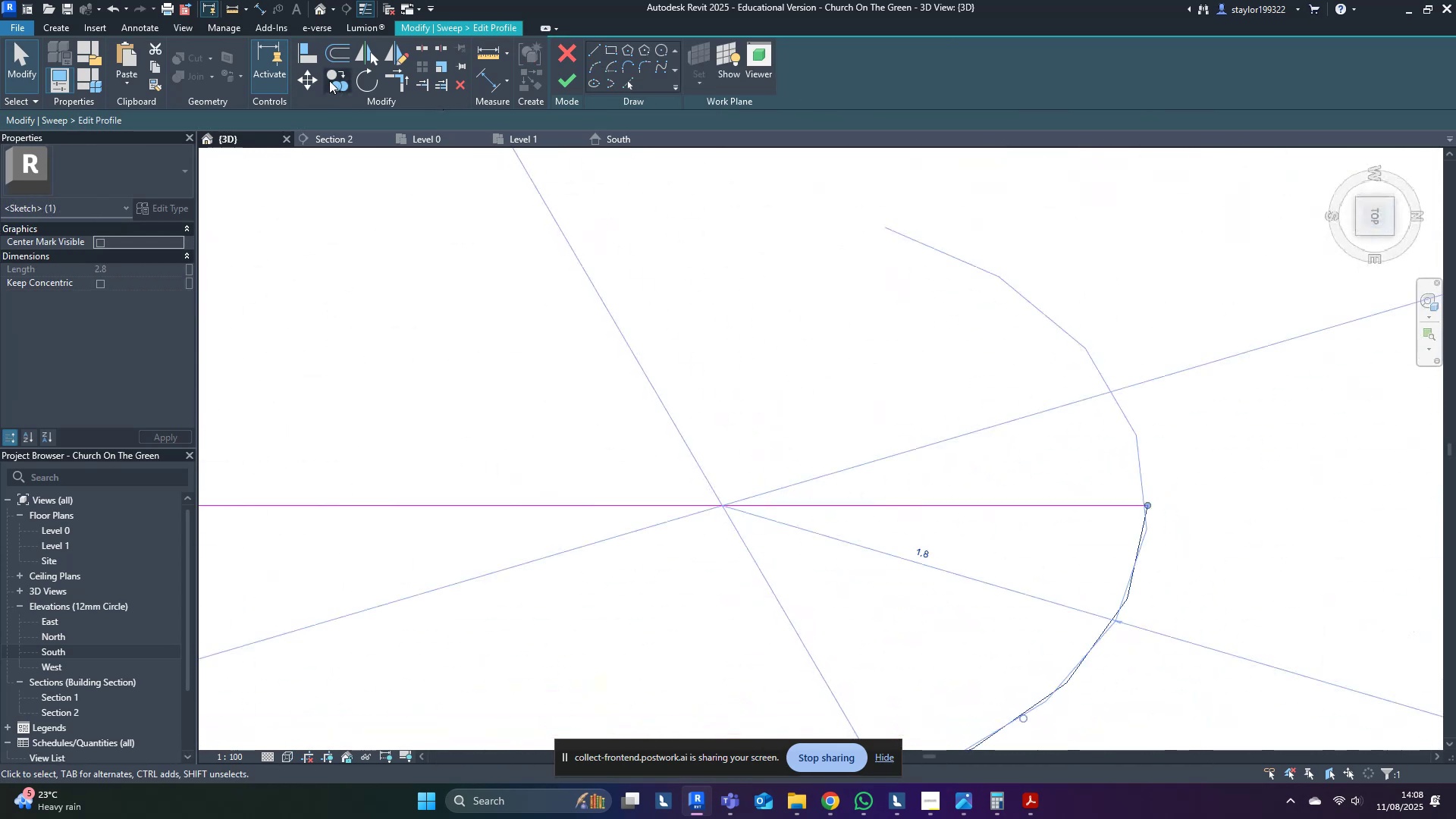 
left_click([314, 74])
 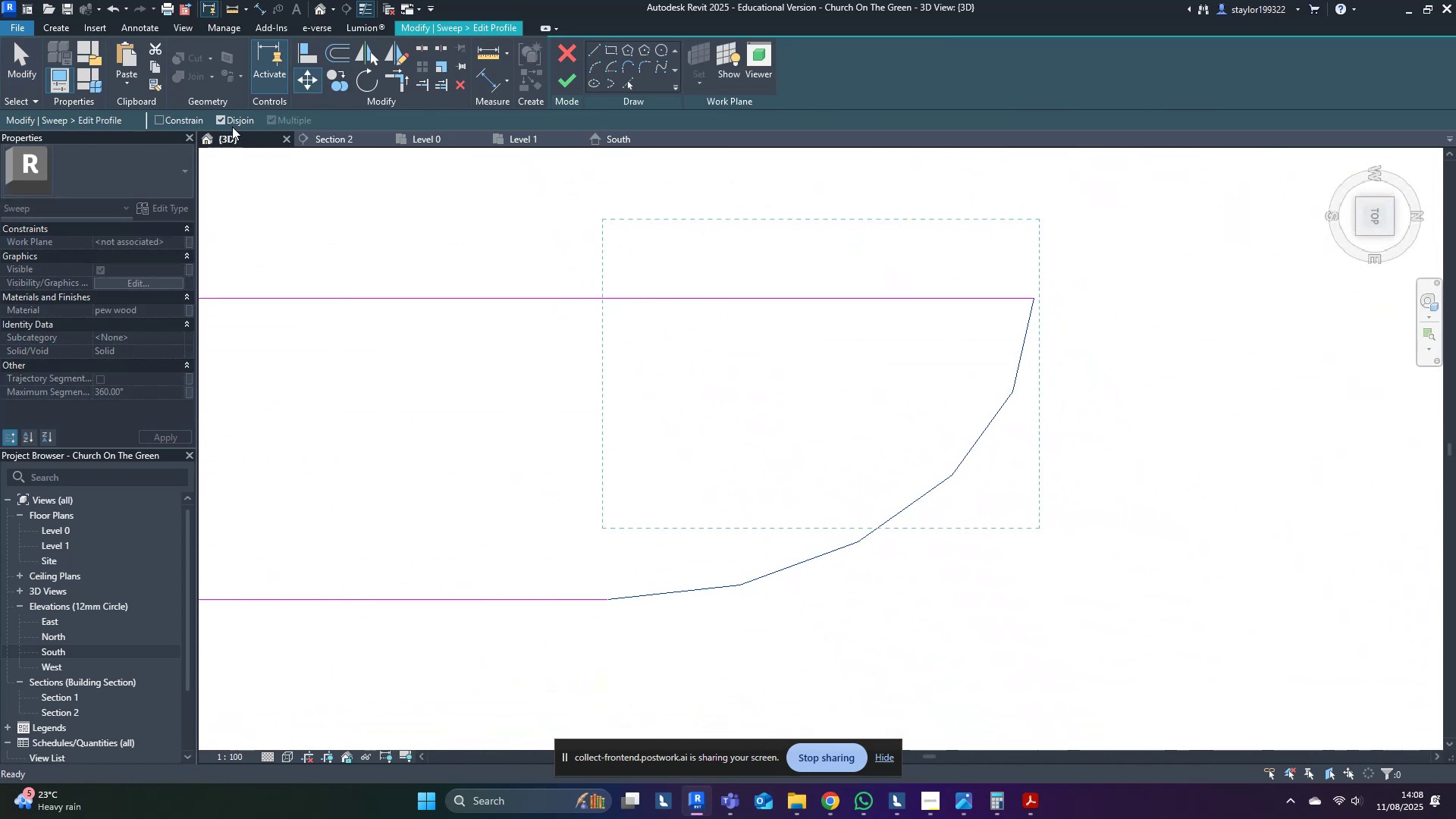 
left_click([231, 121])
 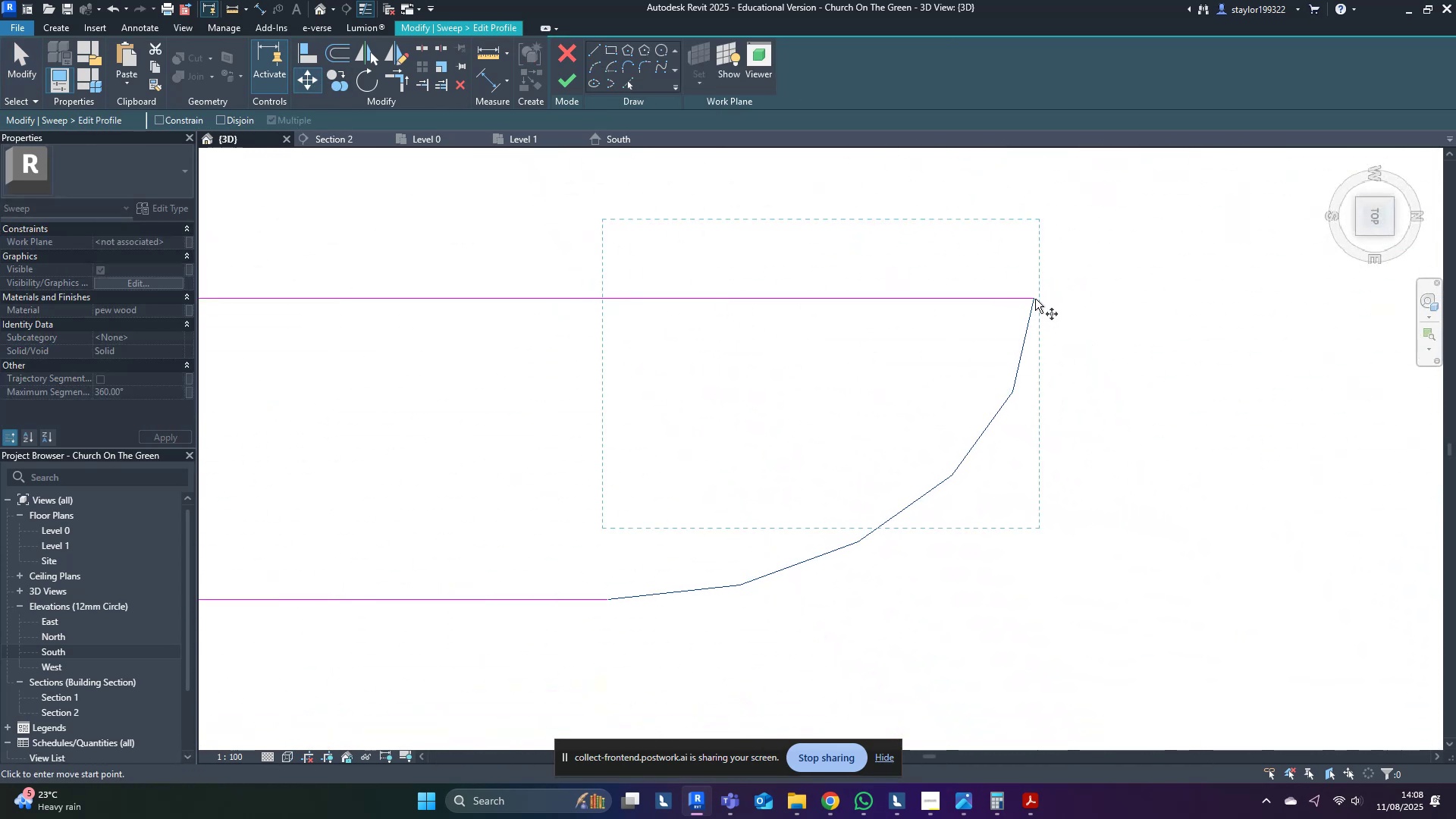 
left_click([1034, 298])
 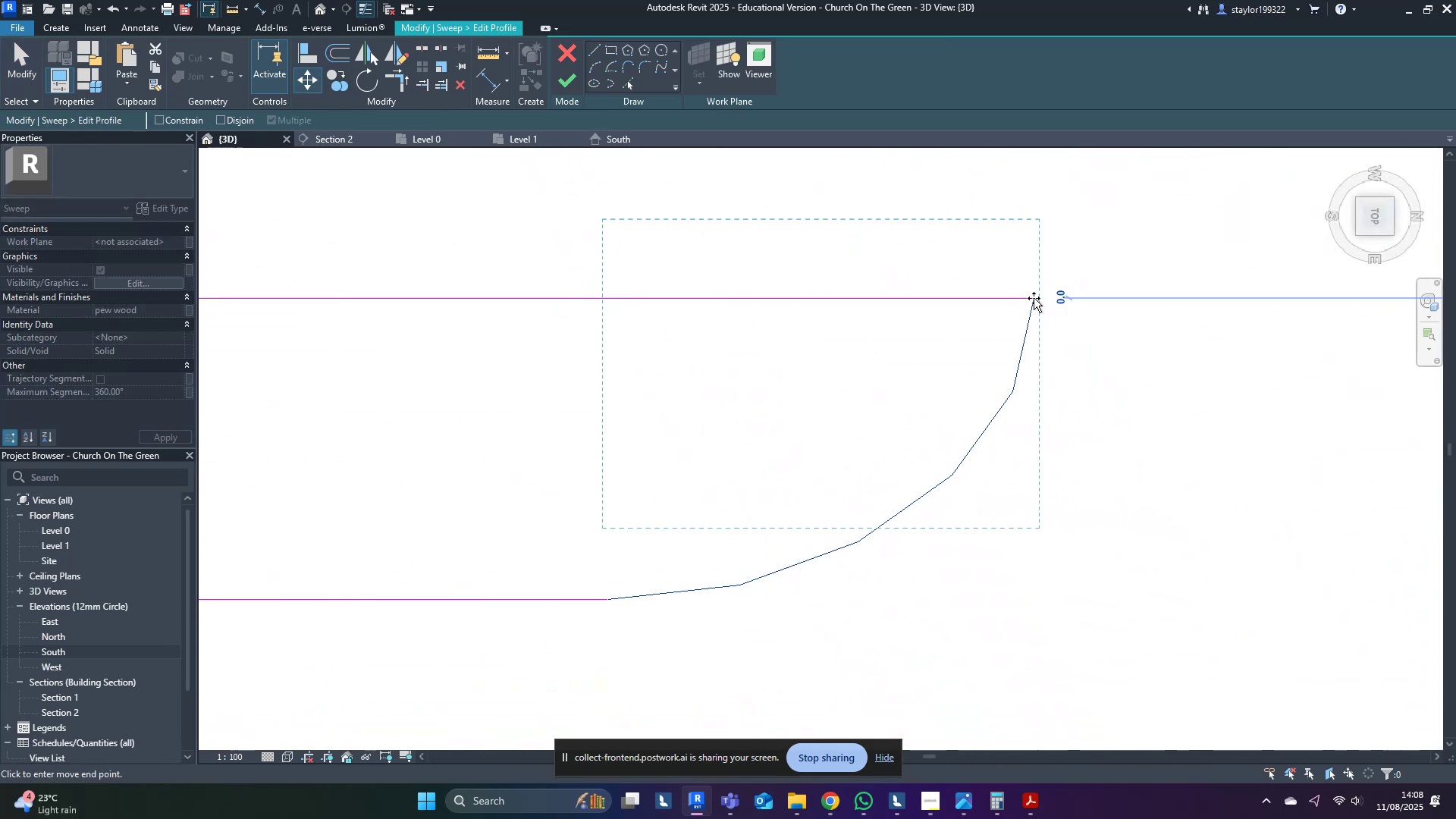 
scroll: coordinate [1029, 306], scroll_direction: down, amount: 31.0
 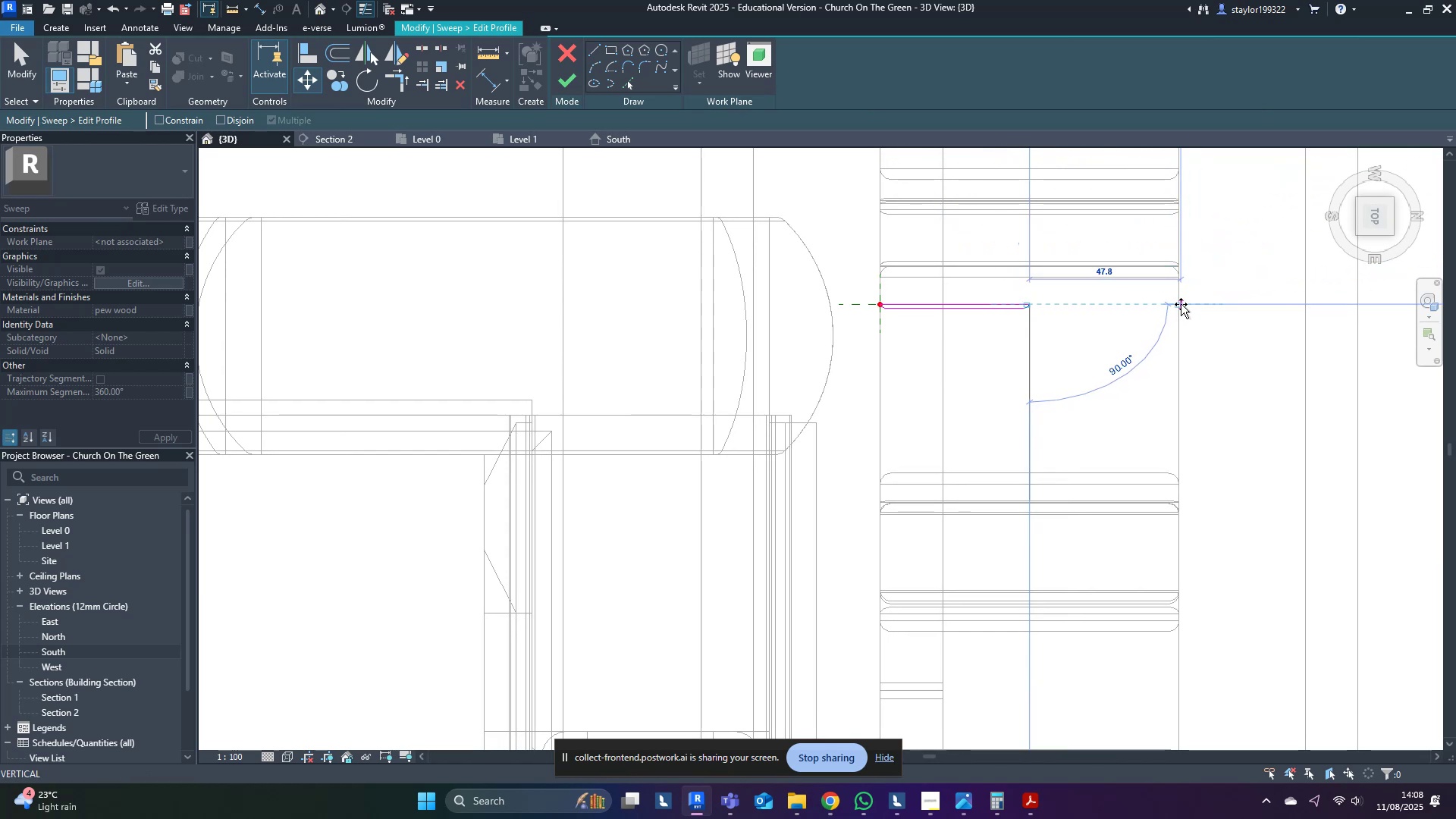 
scroll: coordinate [1172, 302], scroll_direction: up, amount: 9.0
 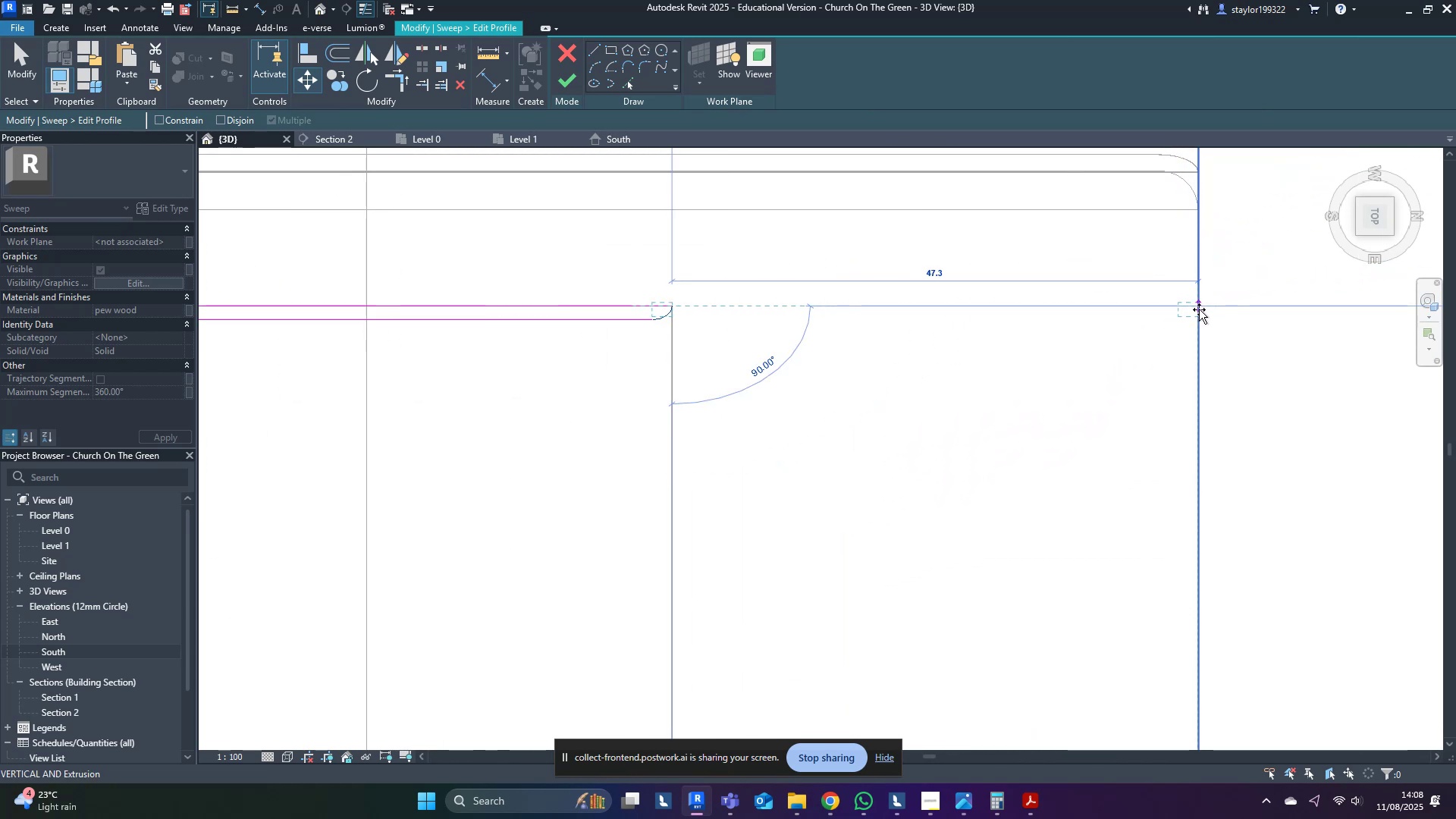 
double_click([1246, 355])
 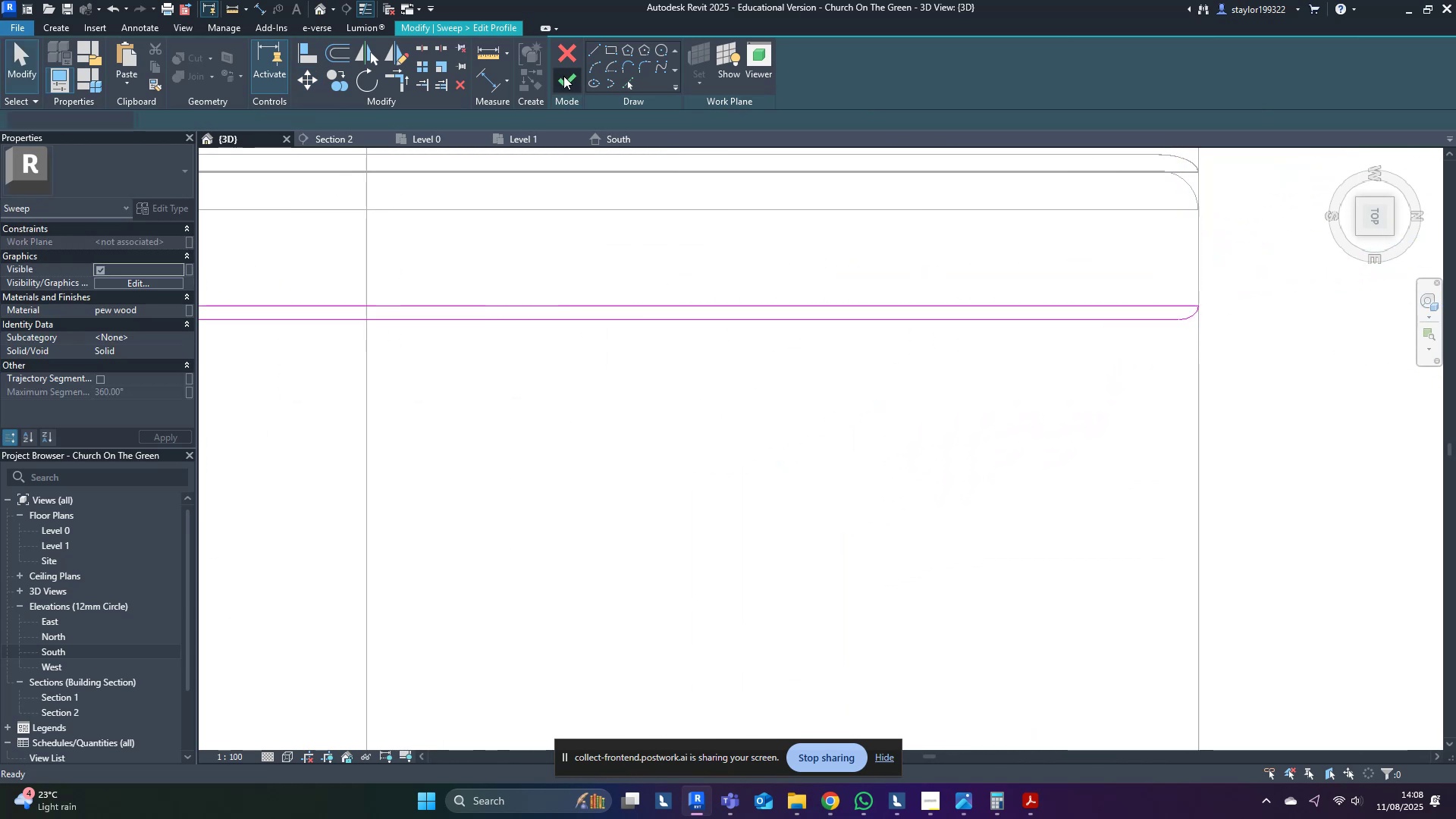 
double_click([566, 85])
 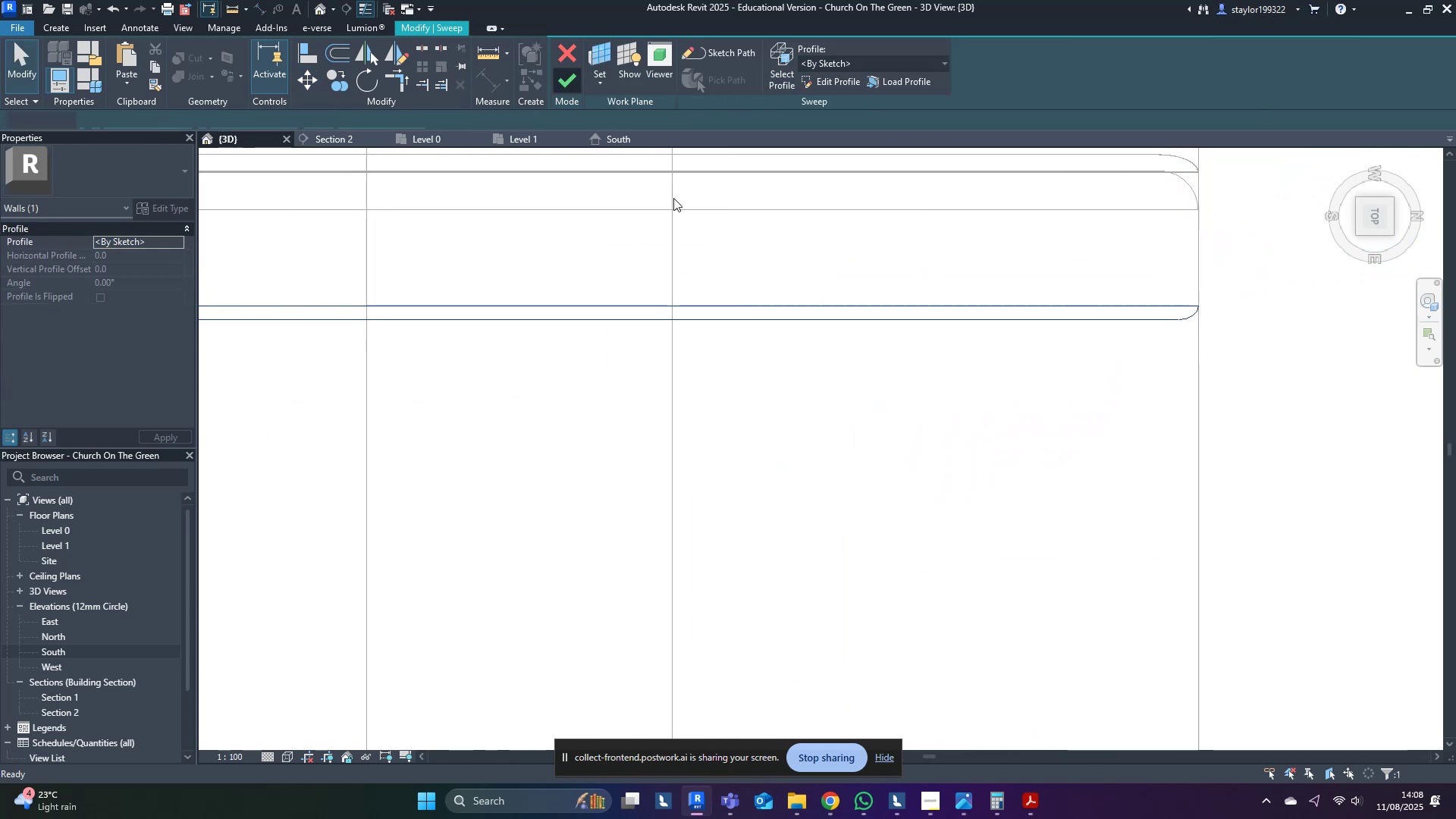 
scroll: coordinate [774, 373], scroll_direction: down, amount: 10.0
 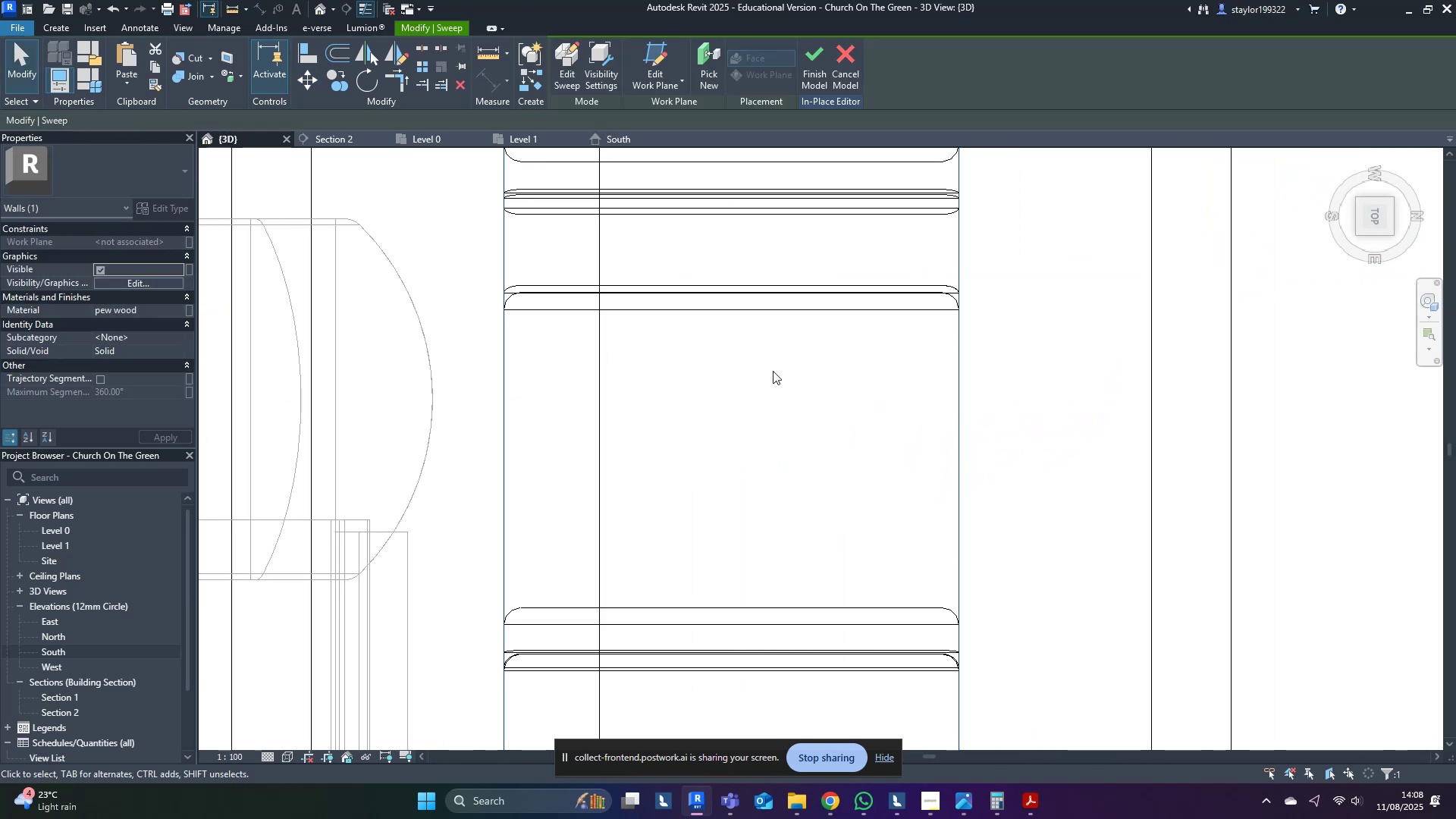 
type(sd)
 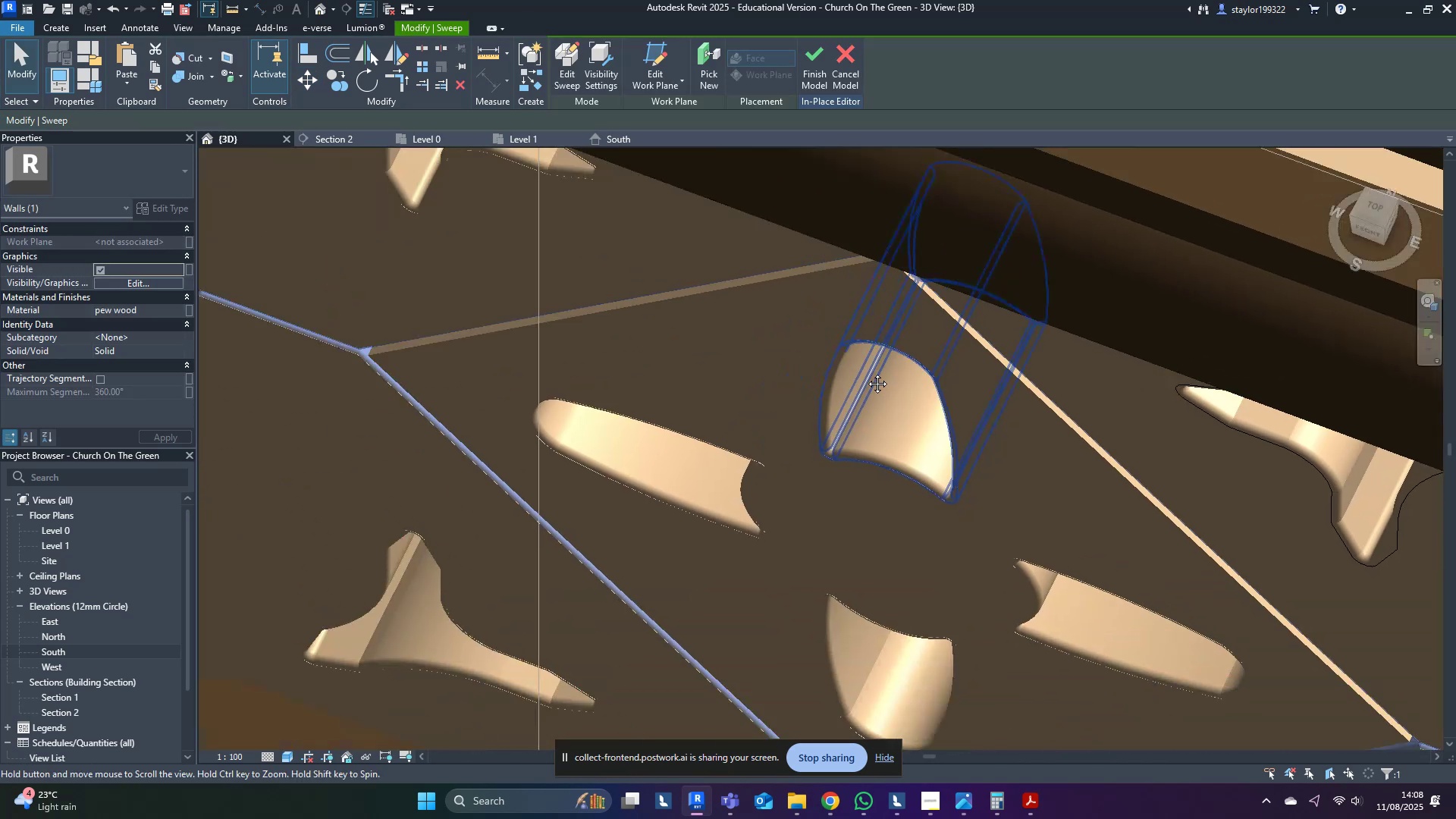 
scroll: coordinate [923, 328], scroll_direction: down, amount: 4.0
 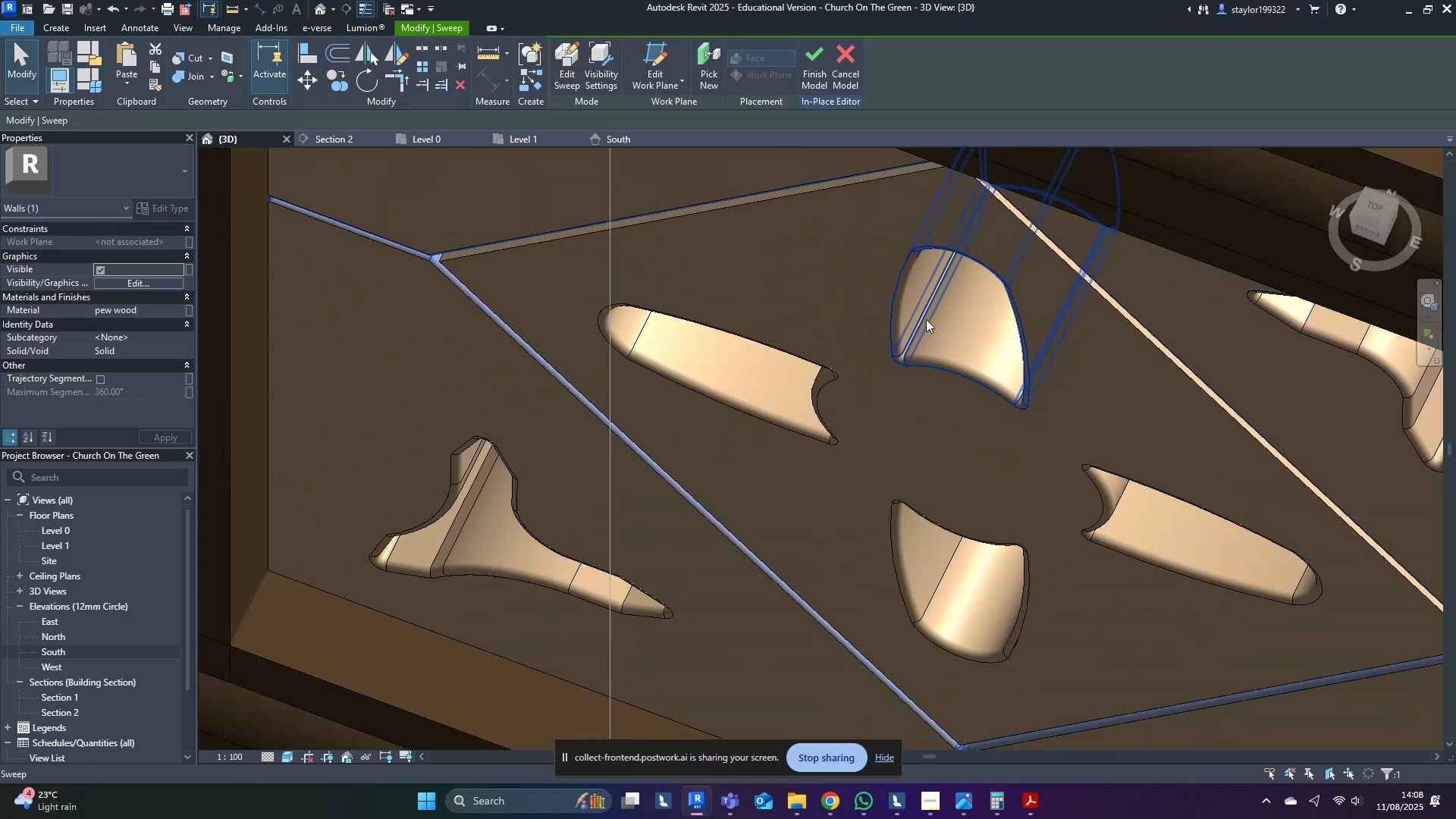 
hold_key(key=ShiftLeft, duration=0.73)
 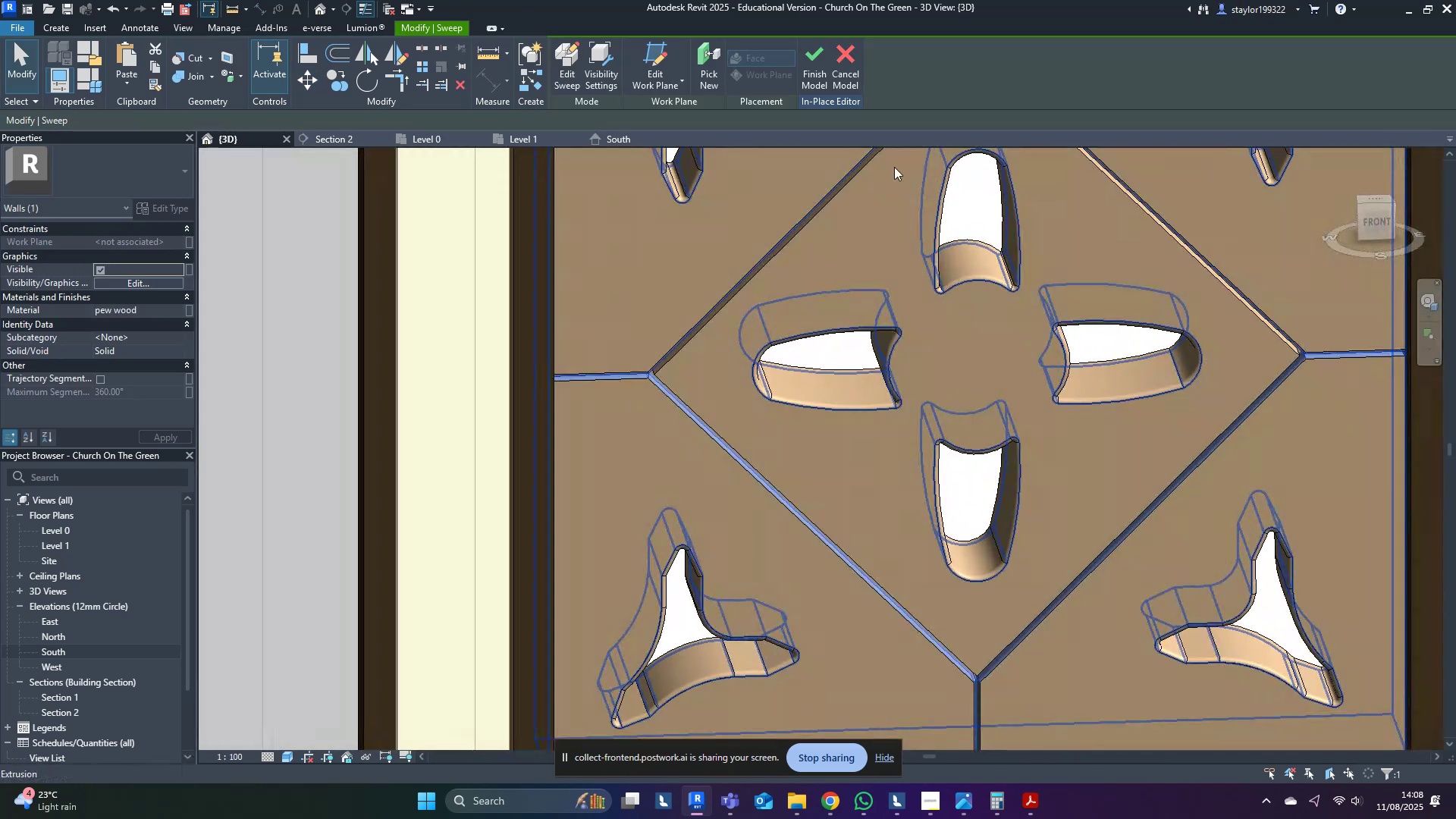 
scroll: coordinate [599, 354], scroll_direction: up, amount: 10.0
 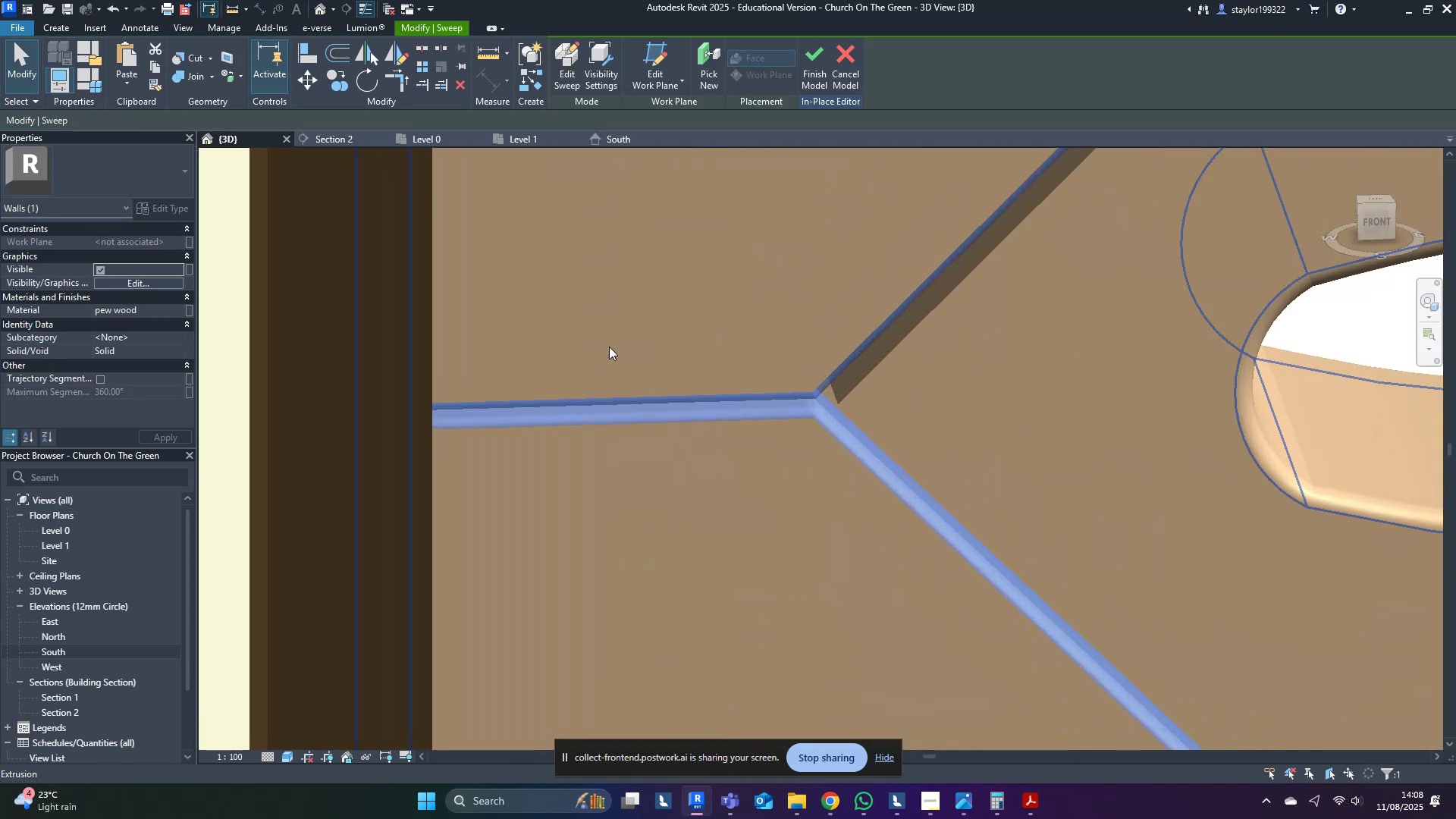 
hold_key(key=ShiftLeft, duration=0.48)
 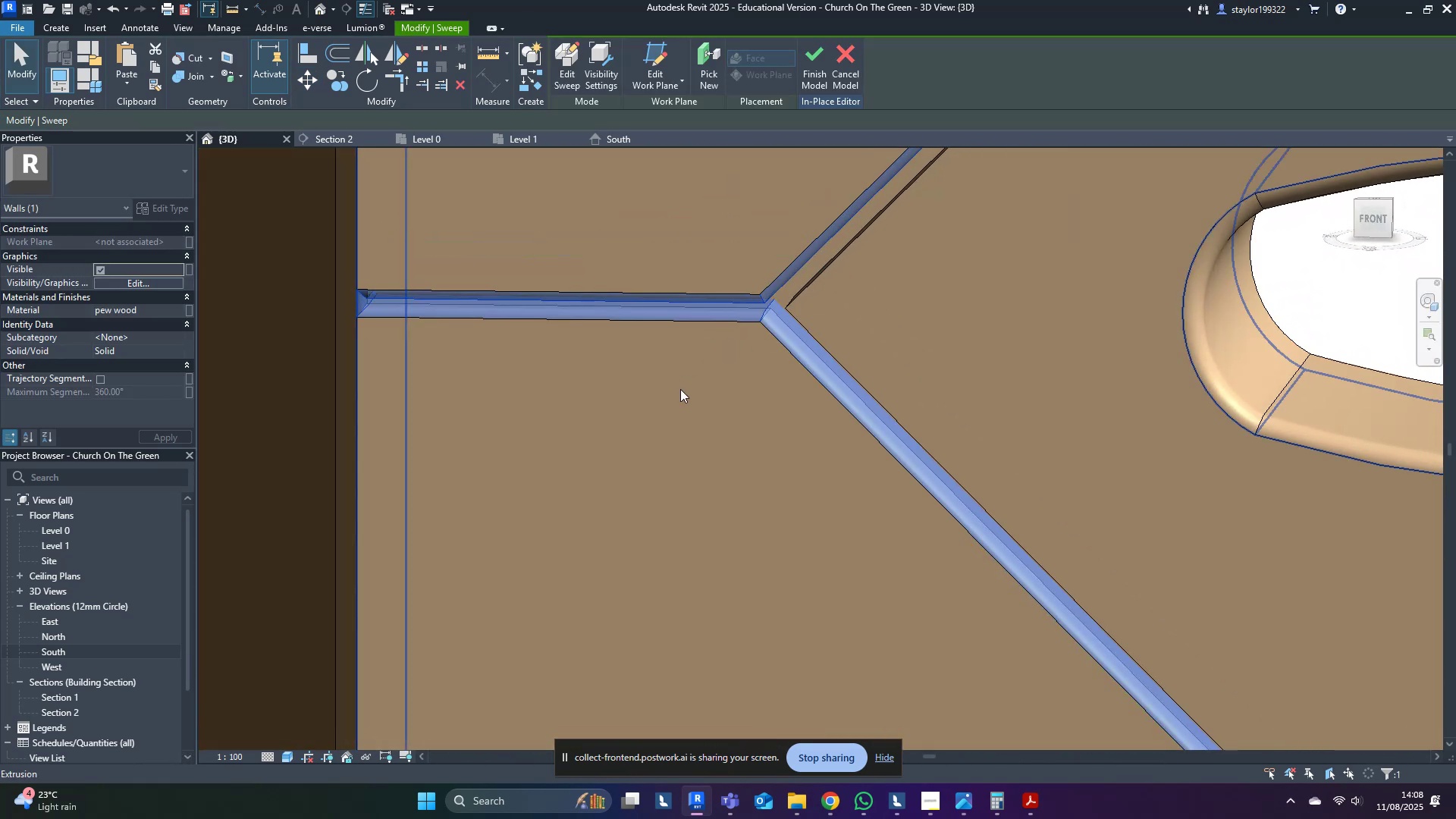 
hold_key(key=ShiftLeft, duration=0.5)
 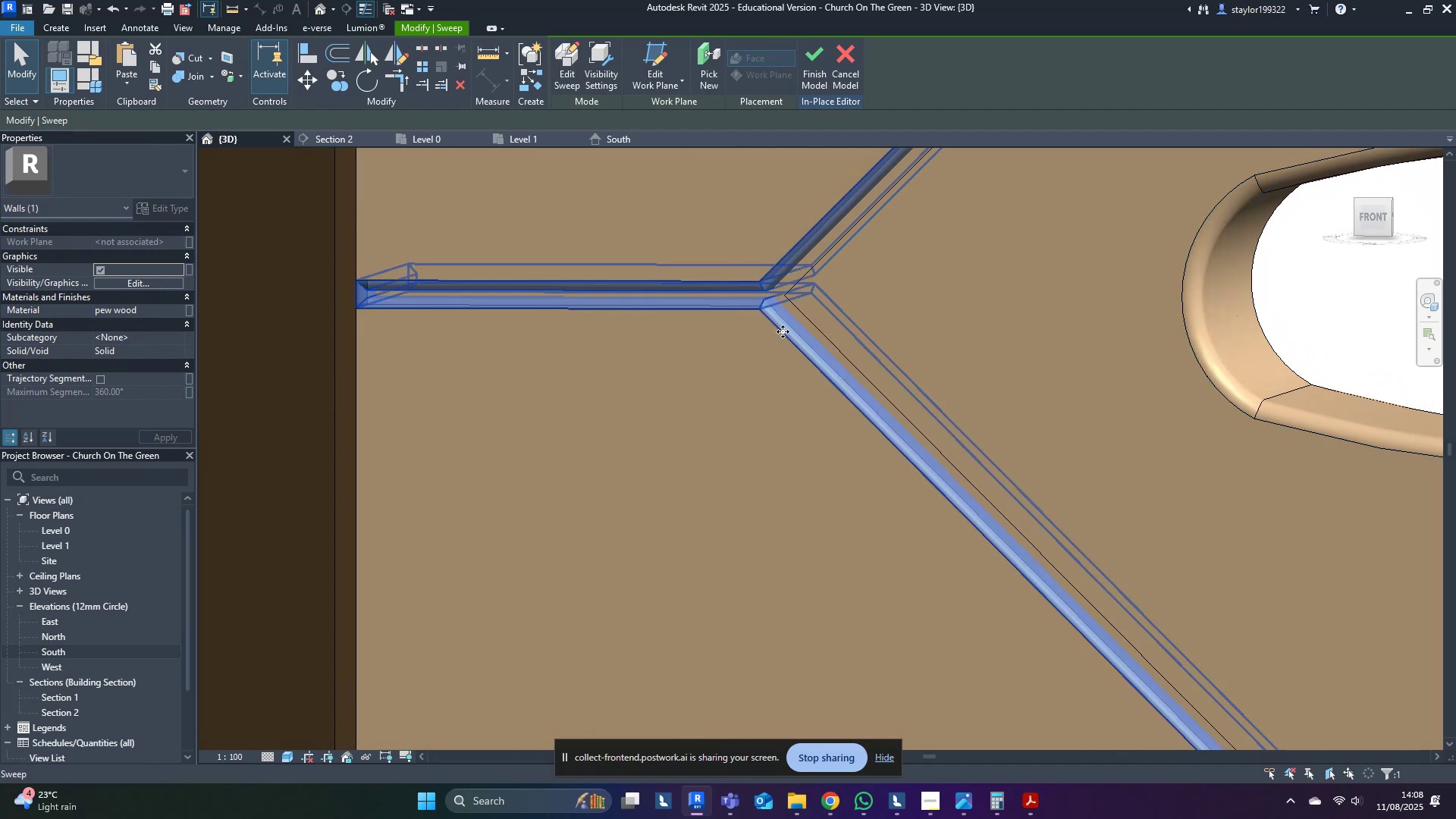 
left_click([784, 330])
 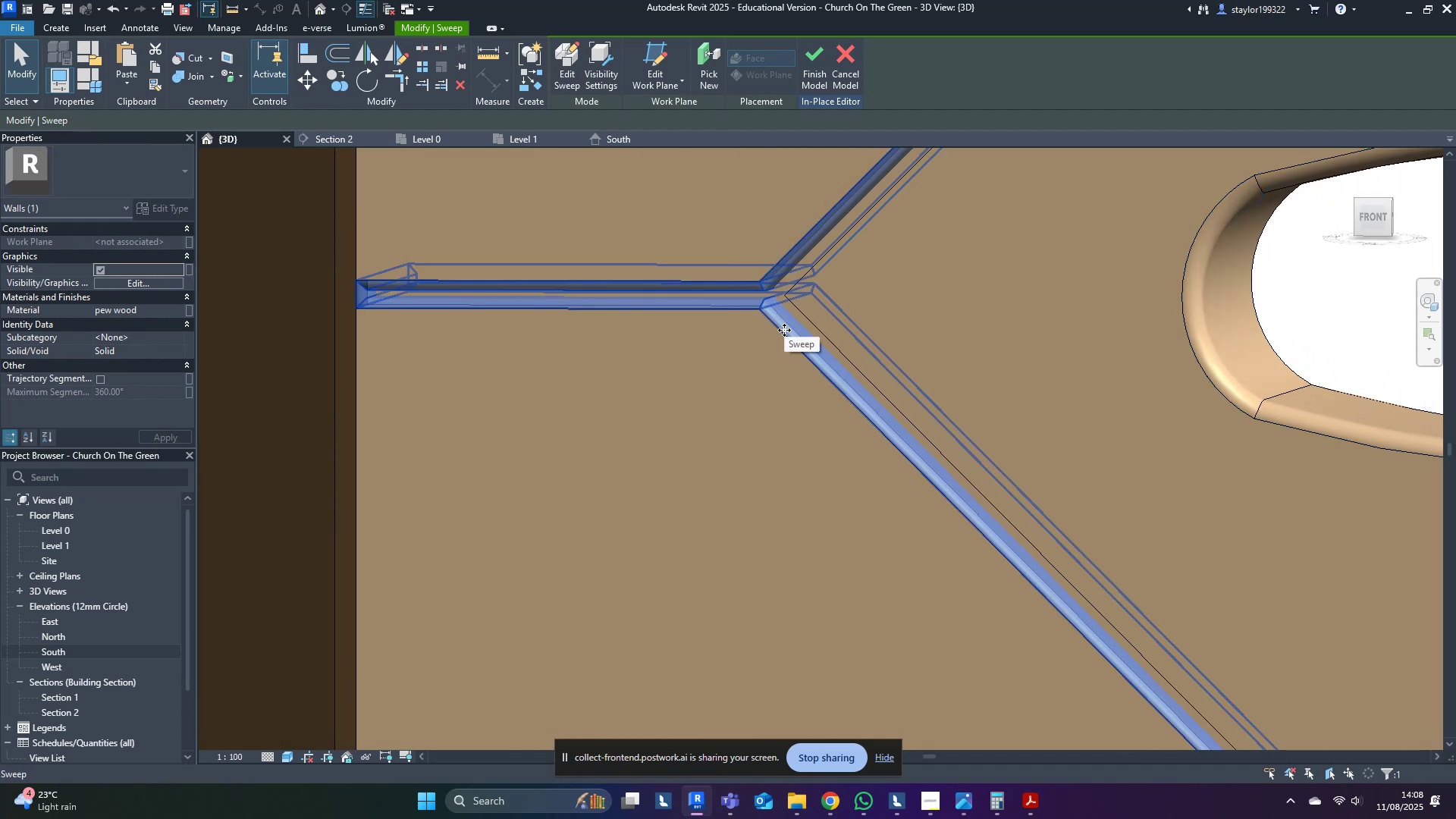 
key(Control+C)
 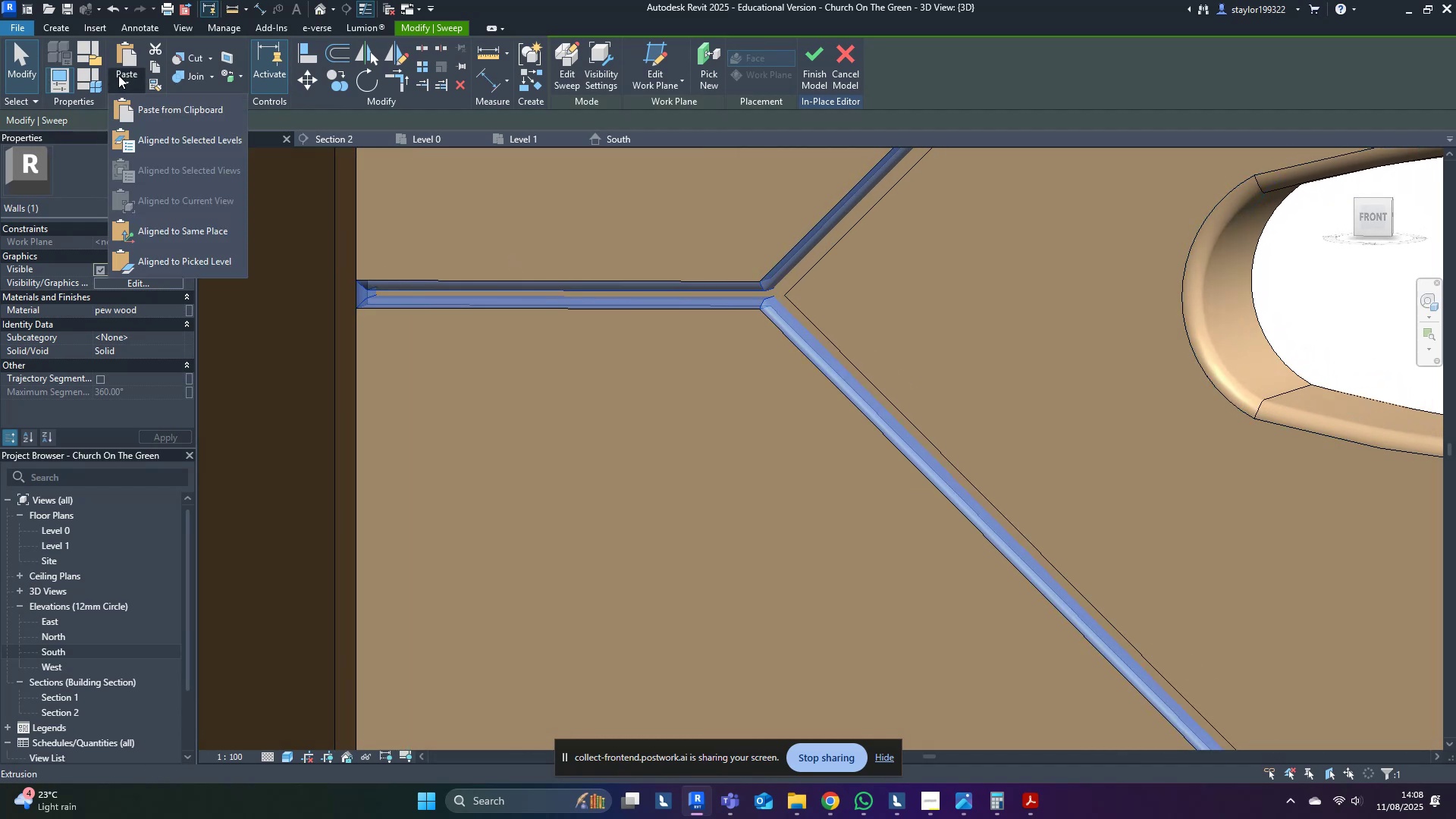 
left_click([181, 233])
 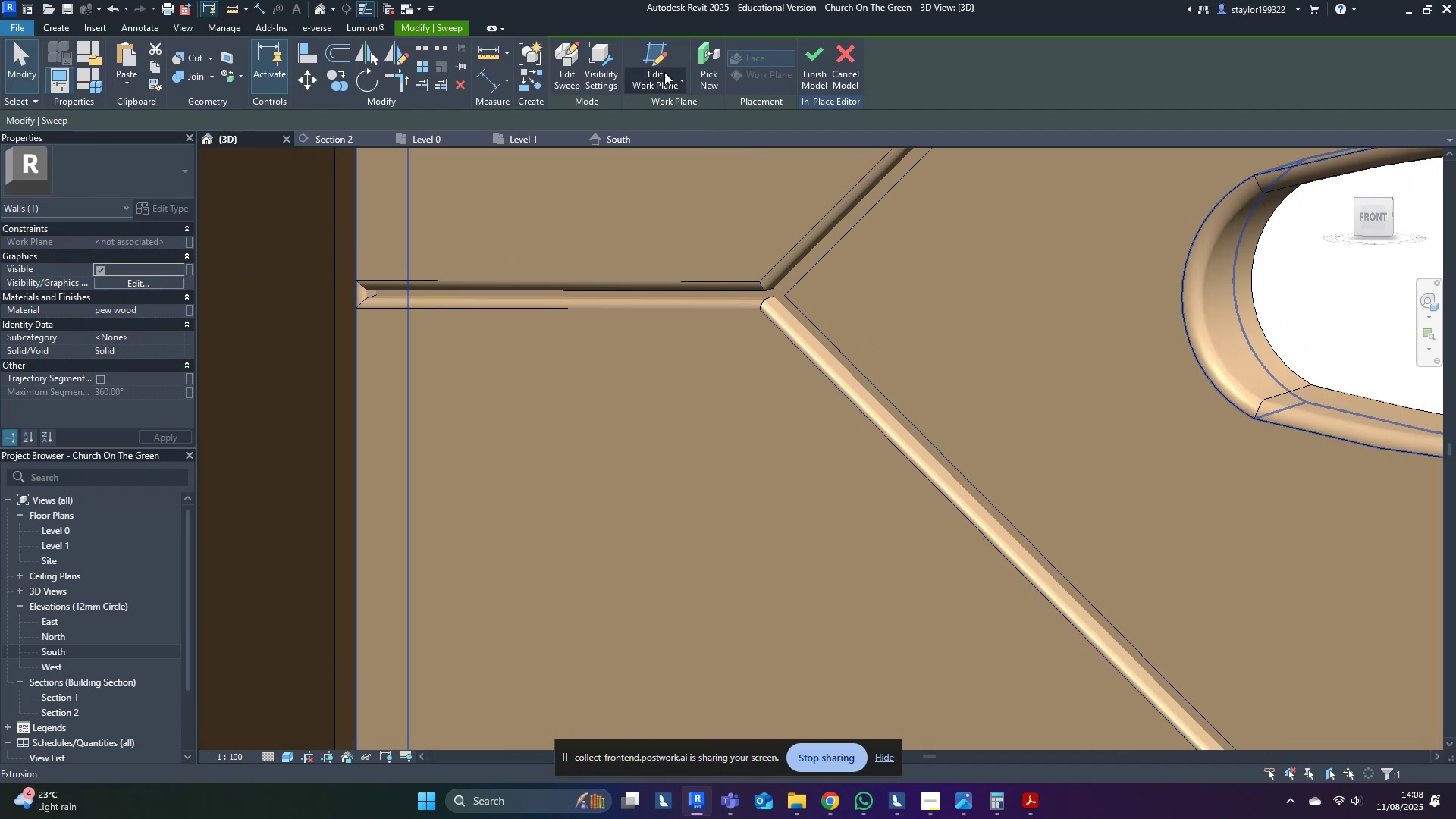 
left_click([559, 65])
 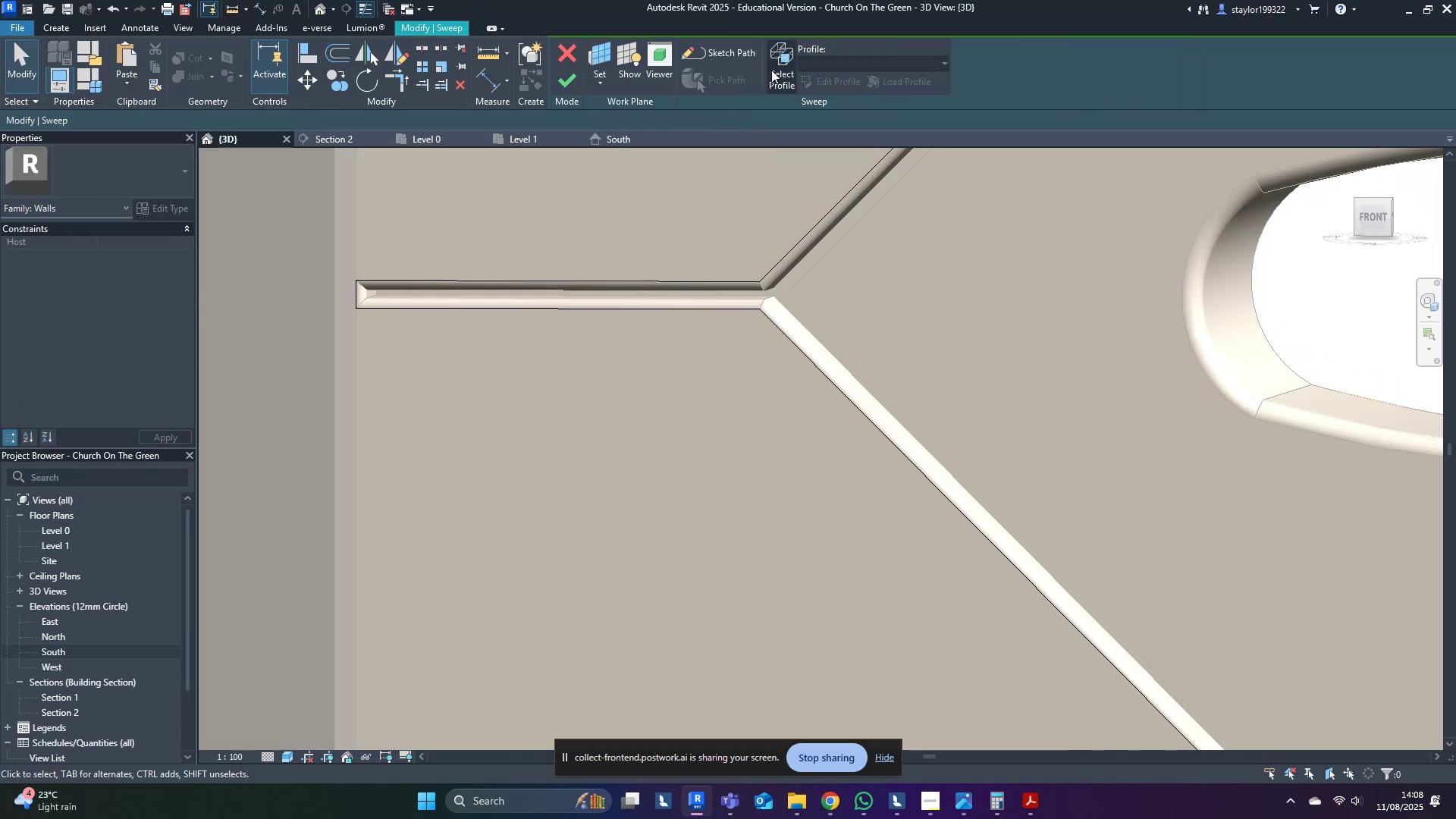 
left_click([728, 49])
 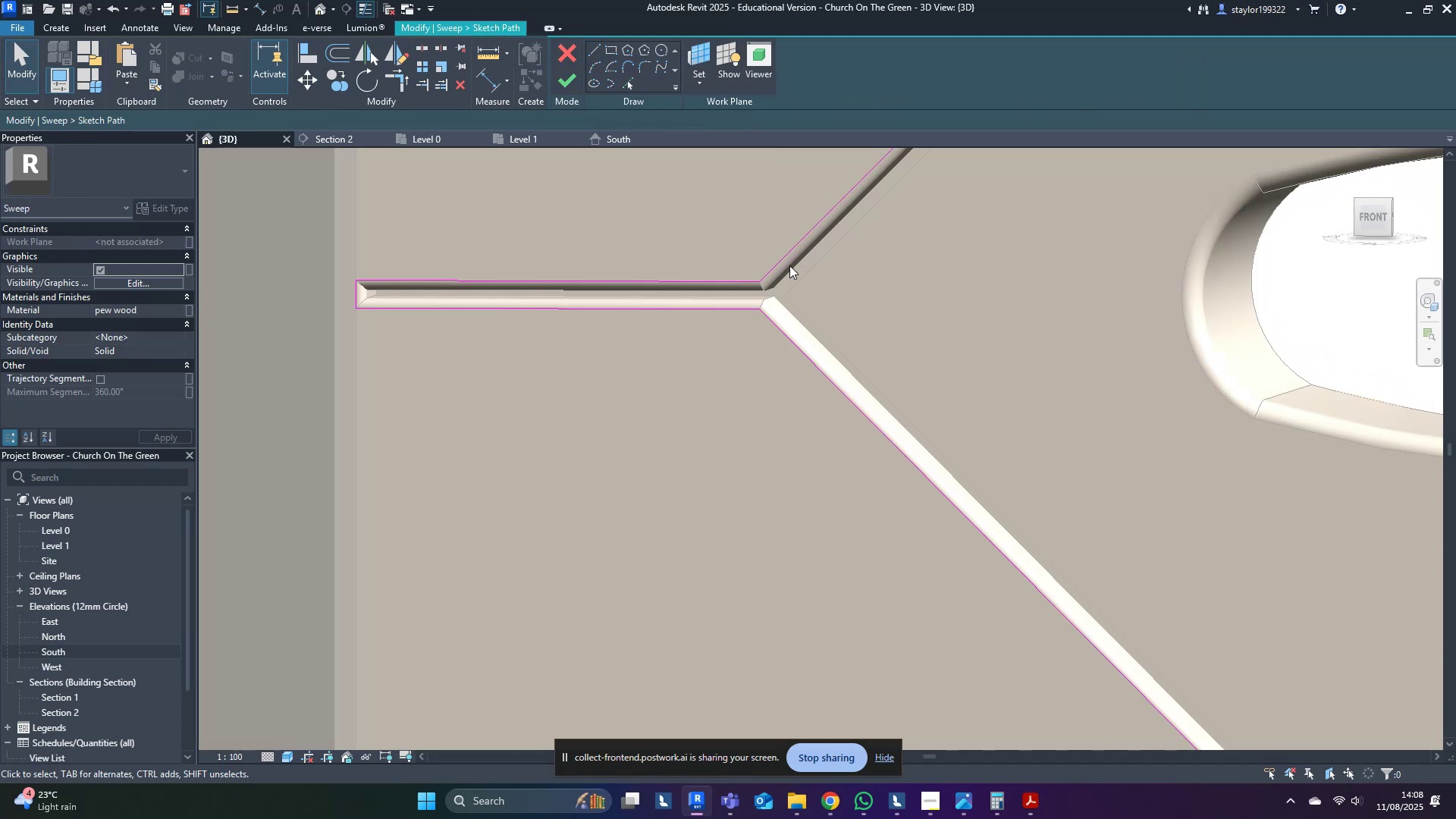 
key(Tab)
 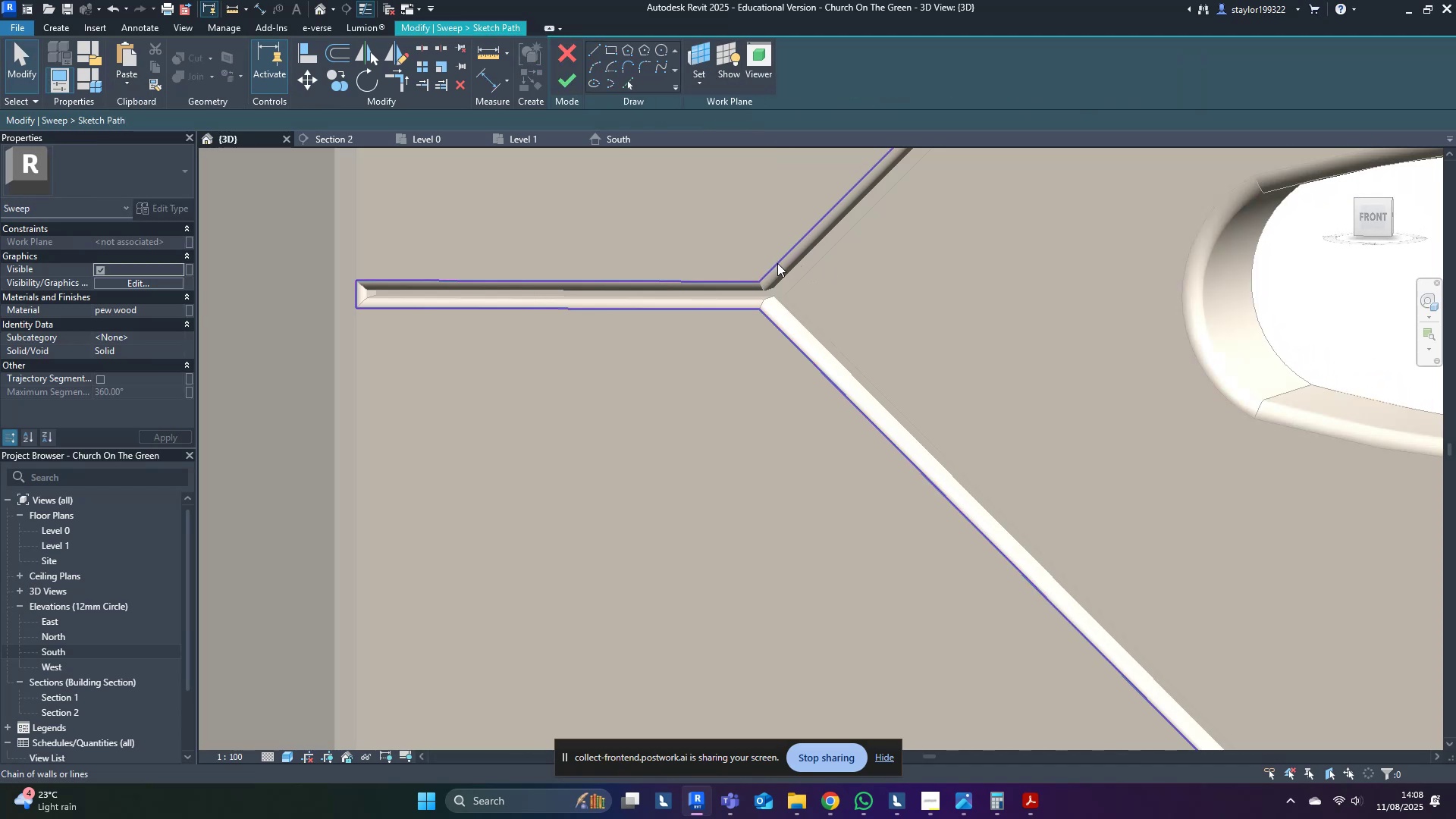 
left_click([777, 263])
 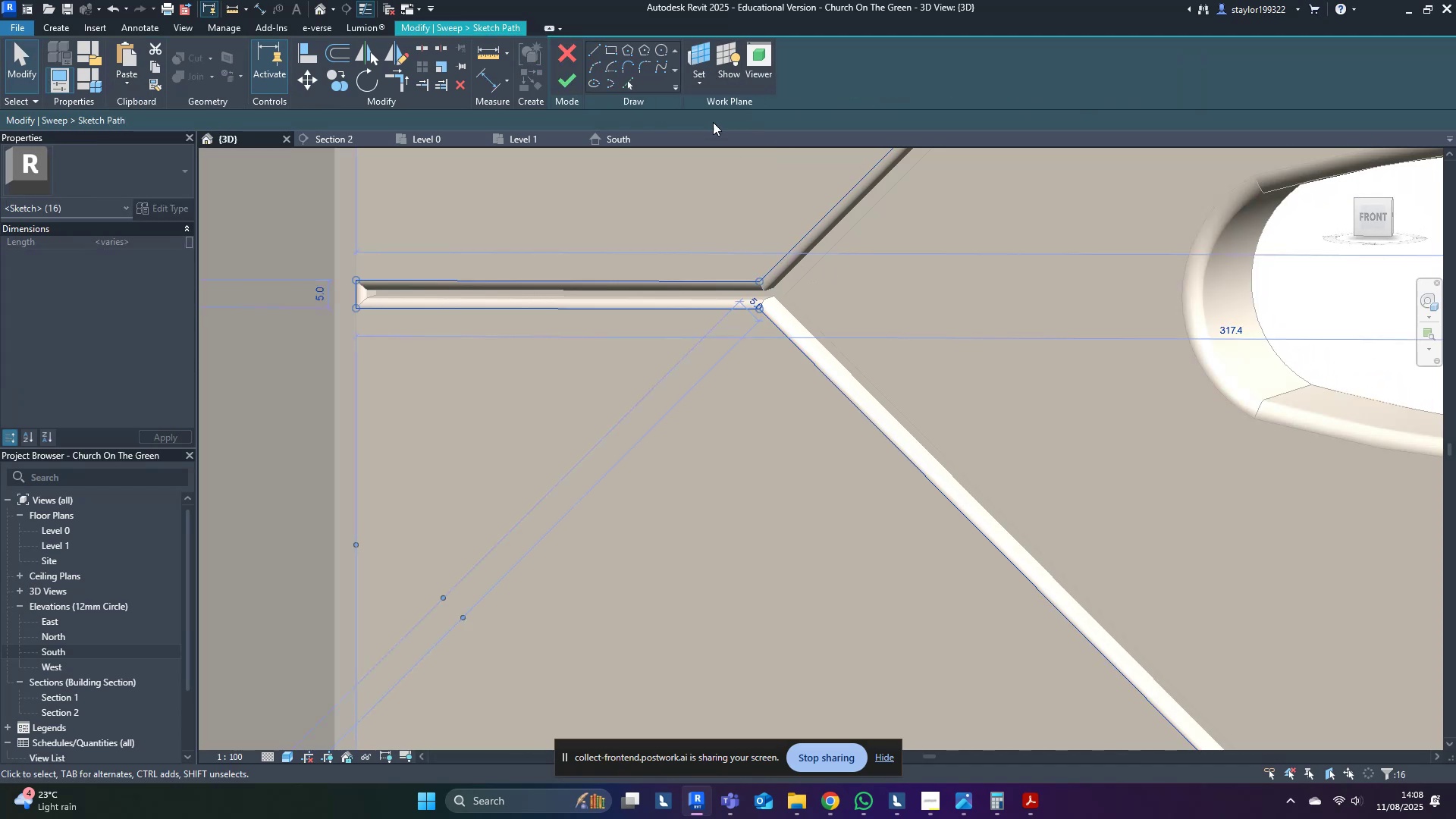 
key(Delete)
 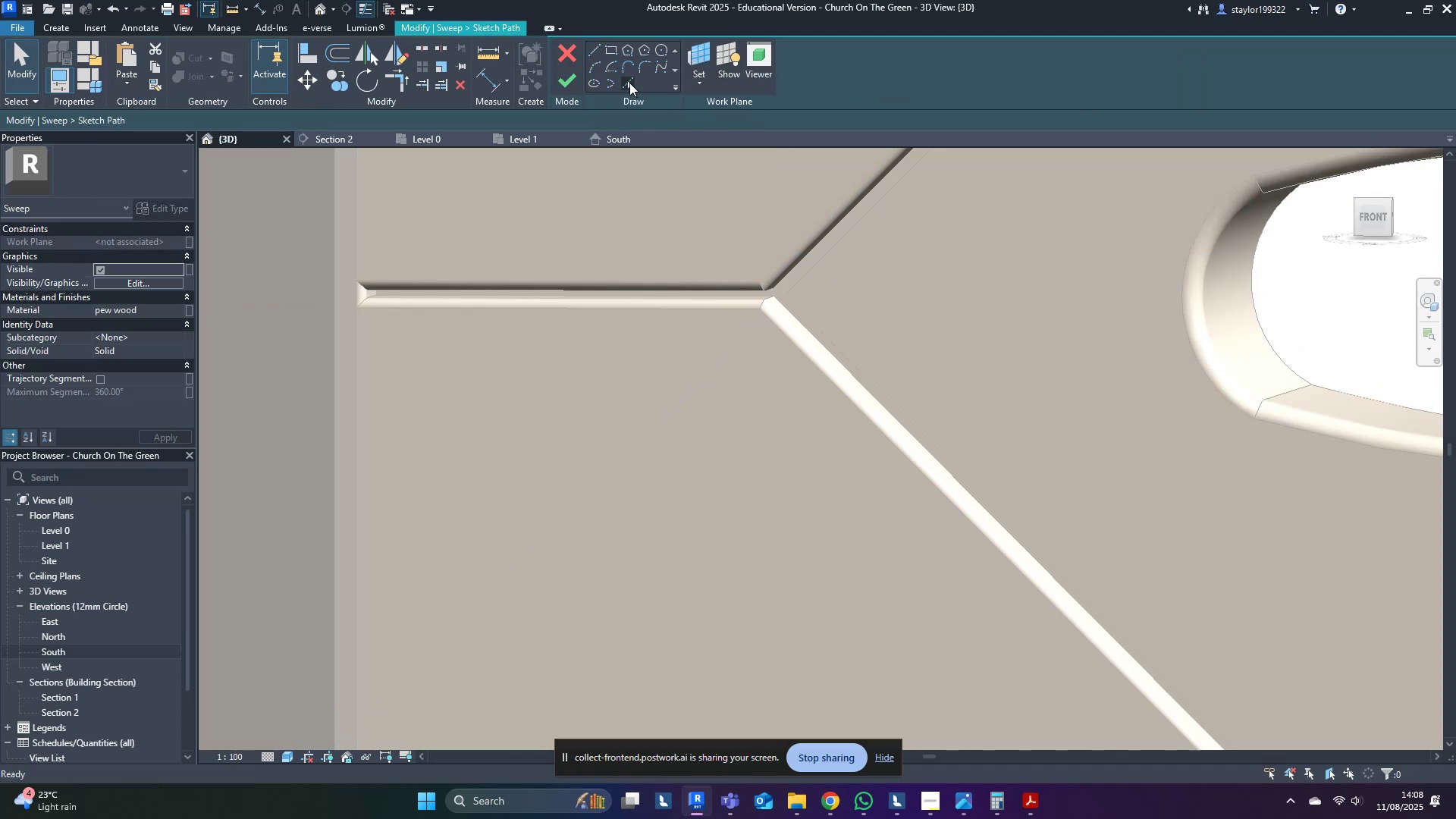 
left_click([629, 83])
 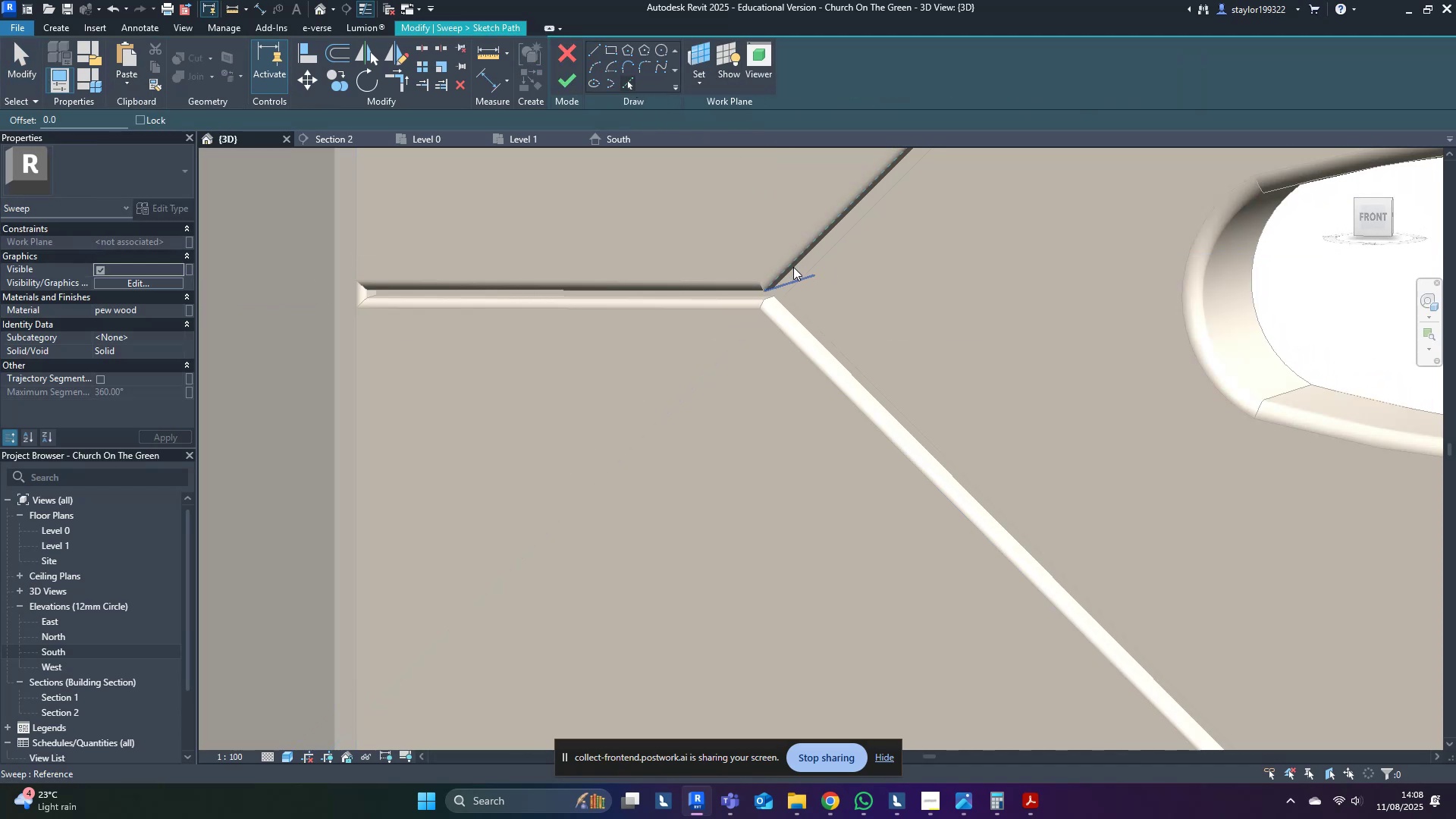 
key(Tab)
 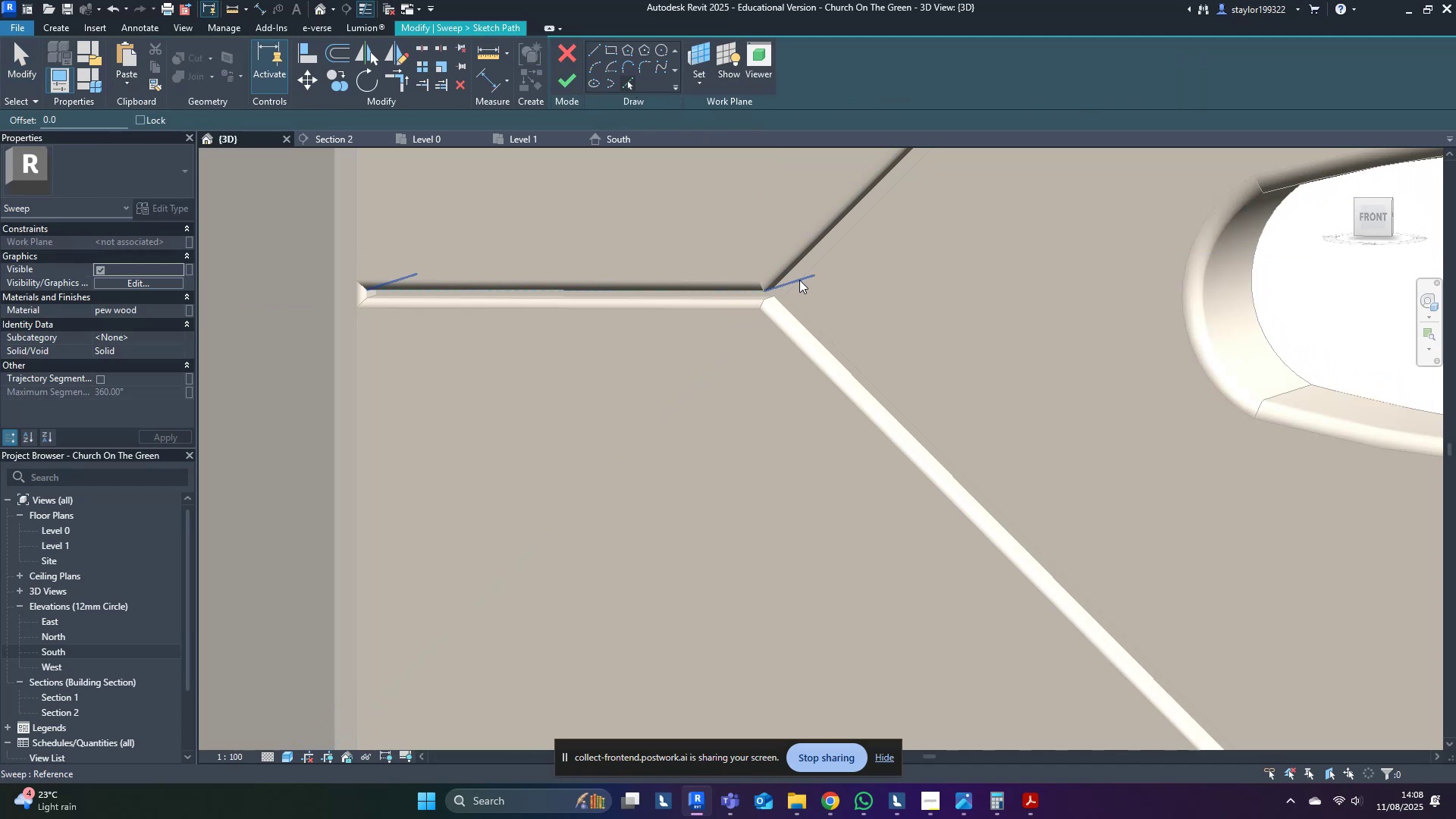 
key(Tab)
 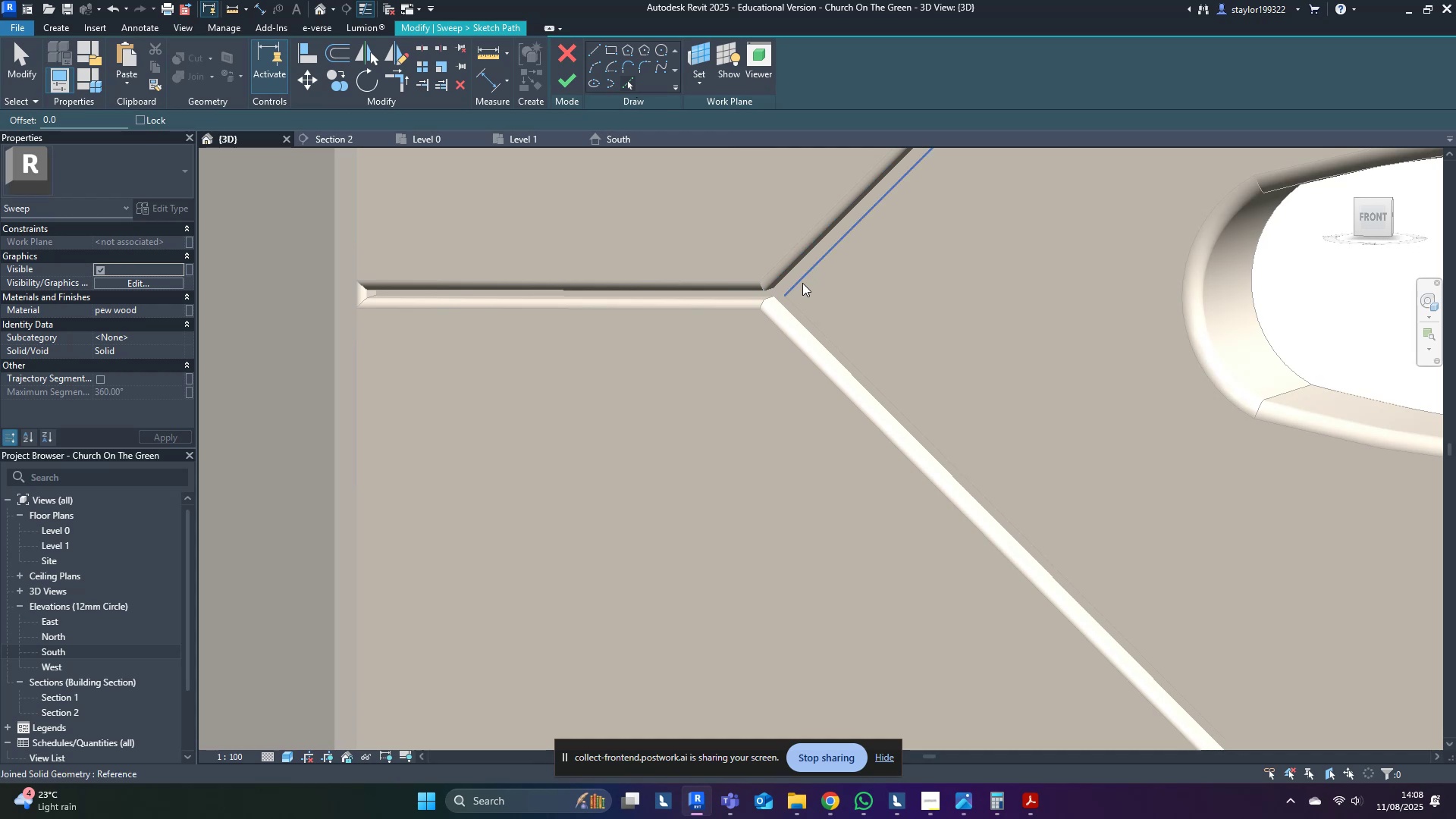 
key(Tab)
 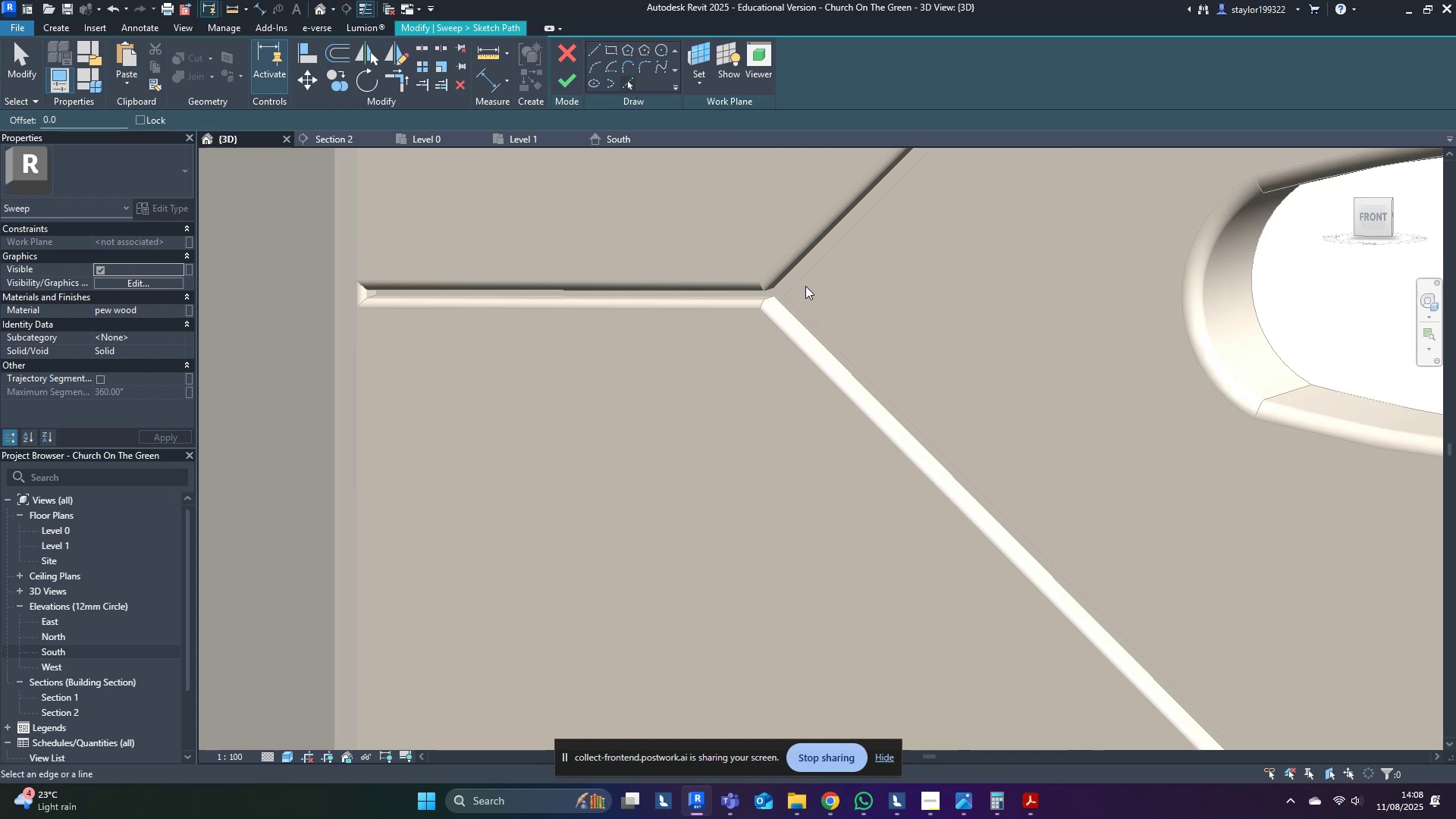 
key(Tab)
 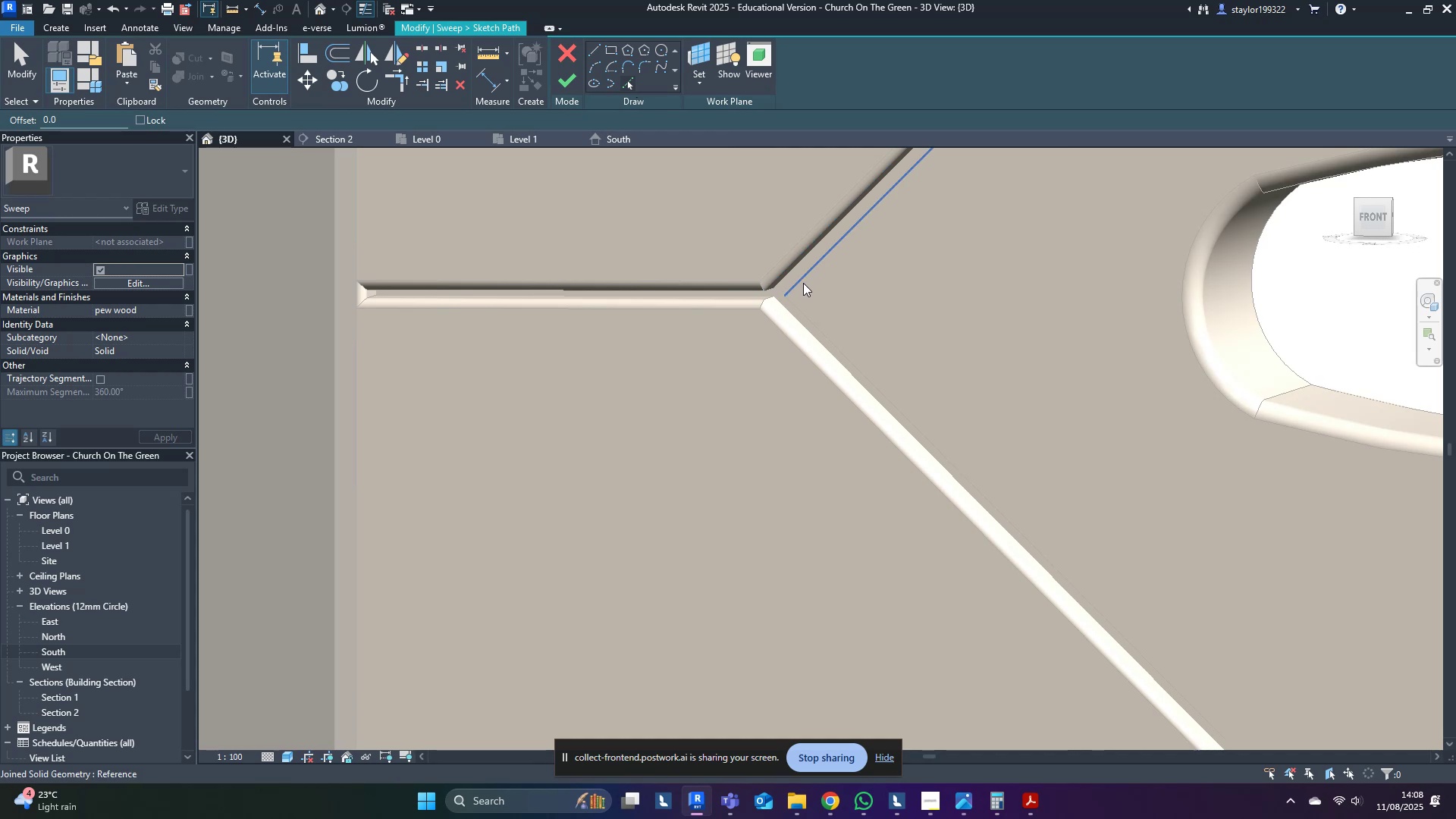 
key(Tab)
 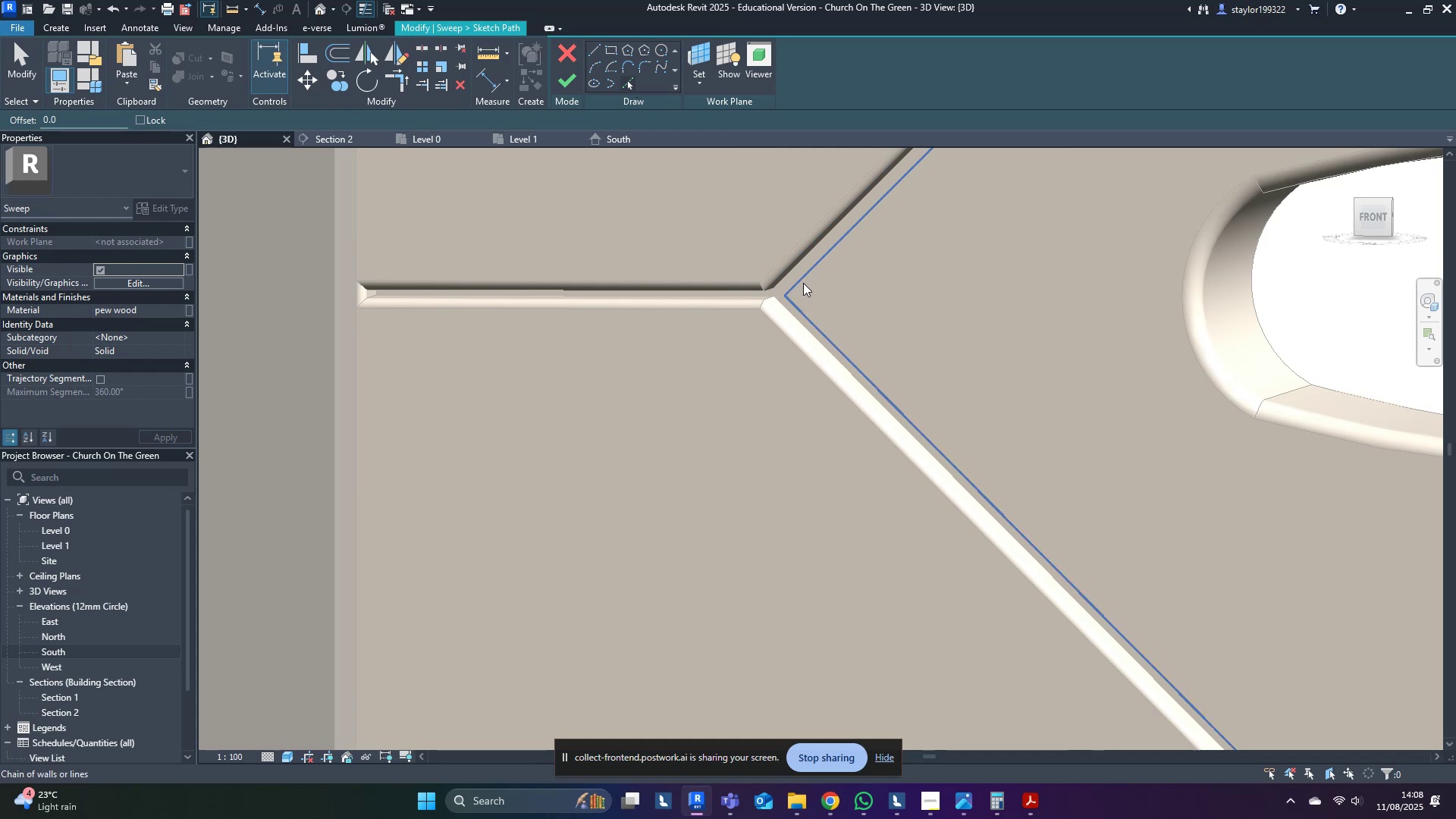 
left_click([803, 283])
 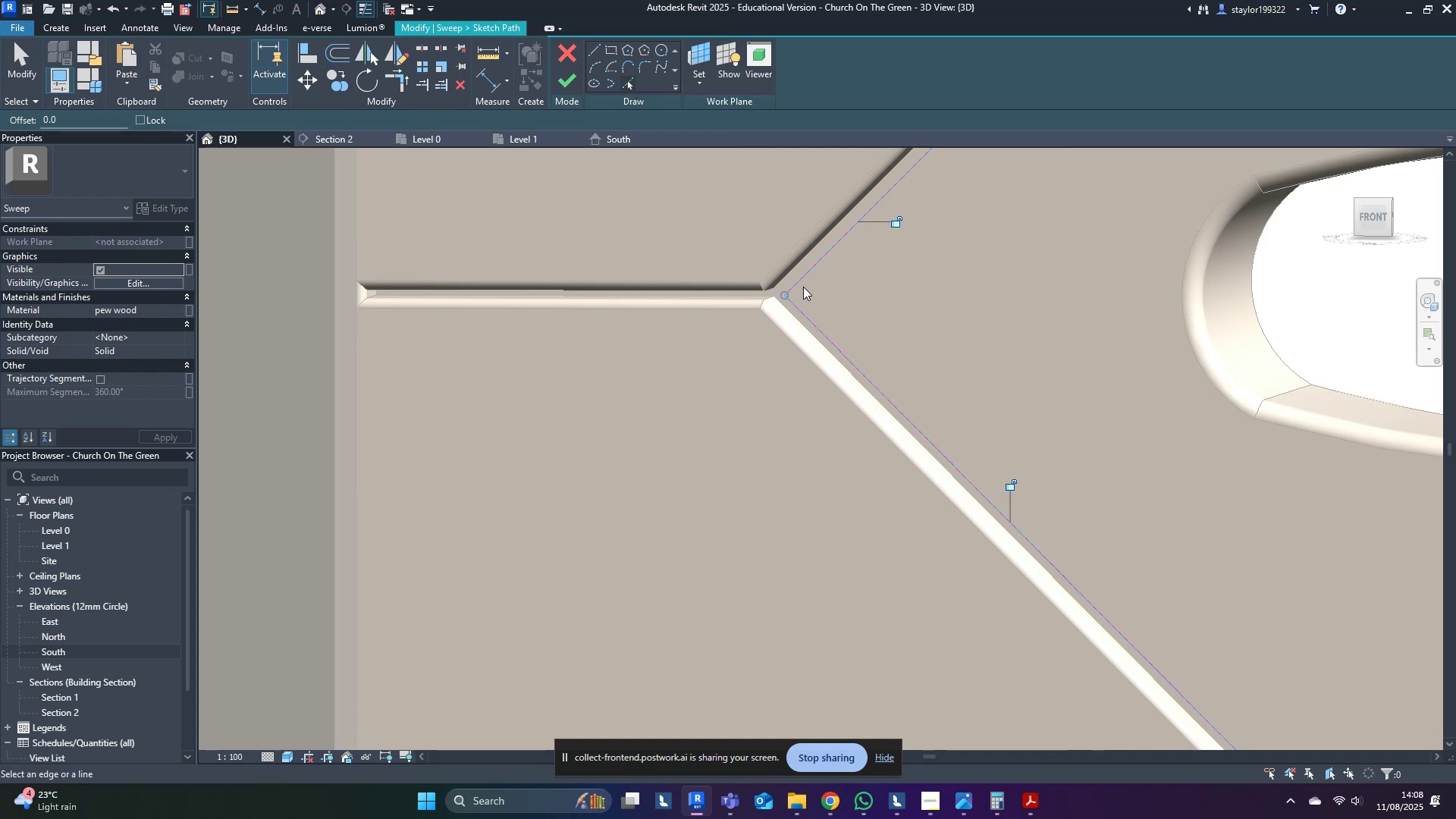 
middle_click([803, 287])
 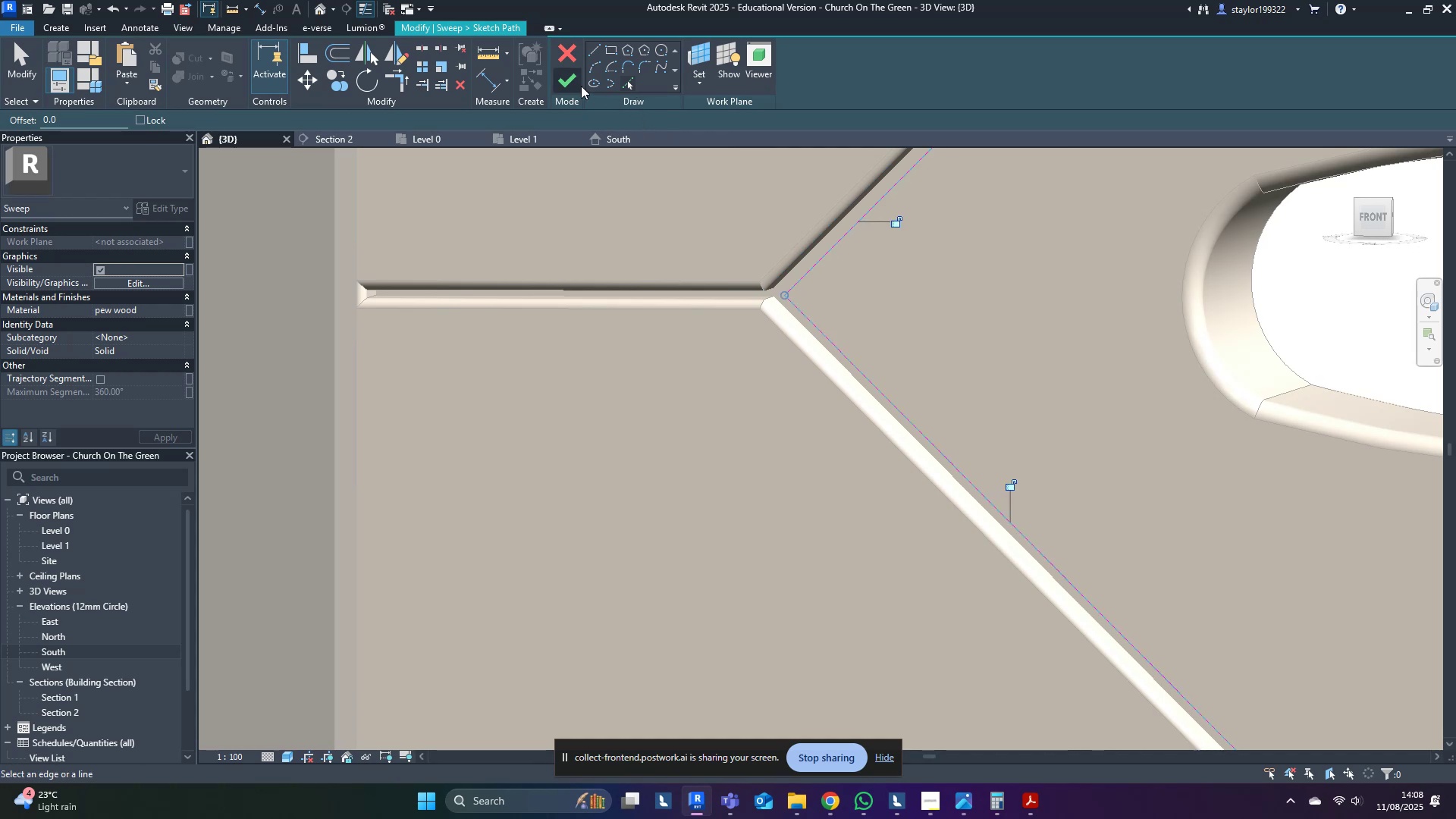 
left_click([577, 86])
 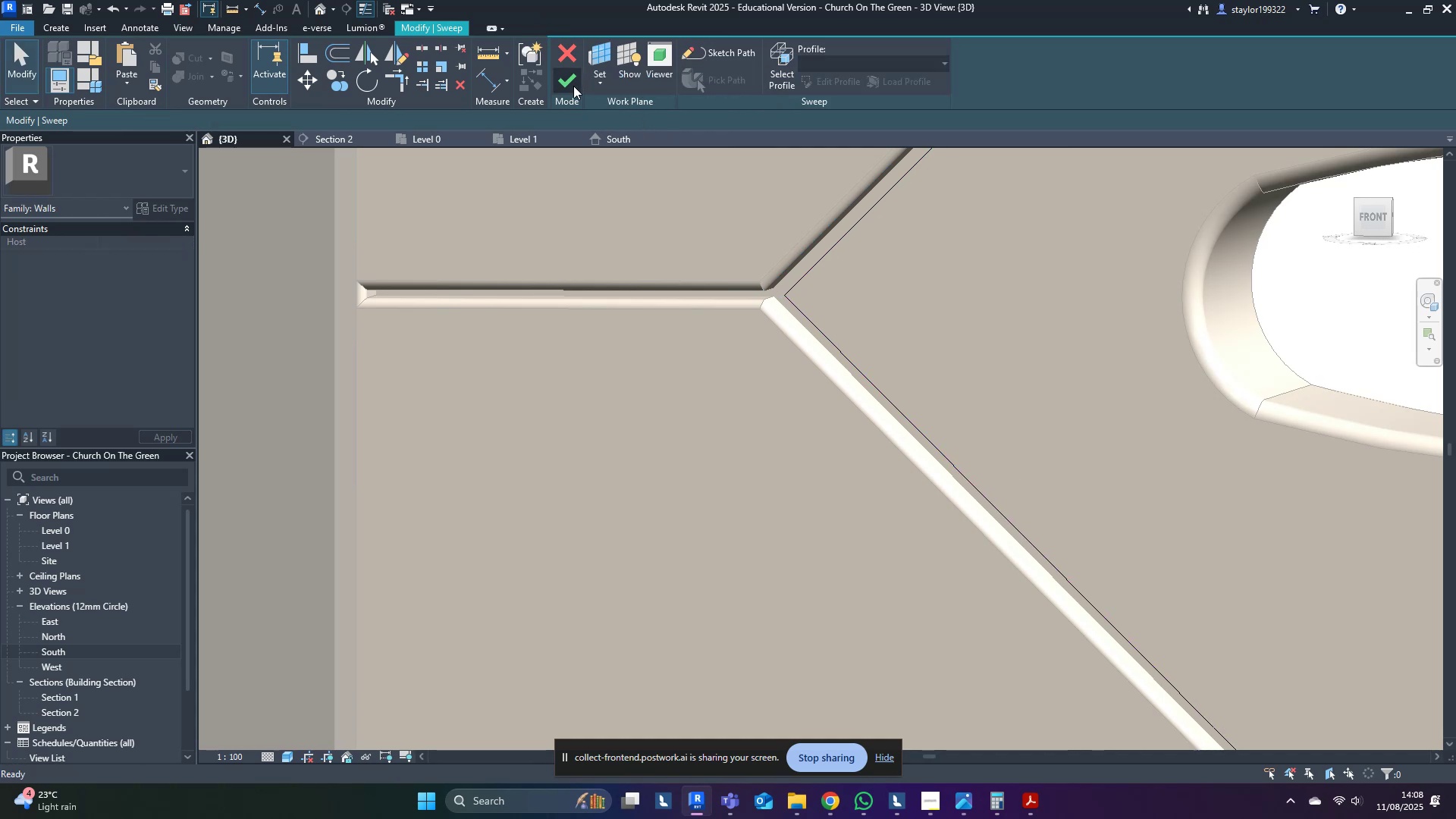 
left_click([573, 86])
 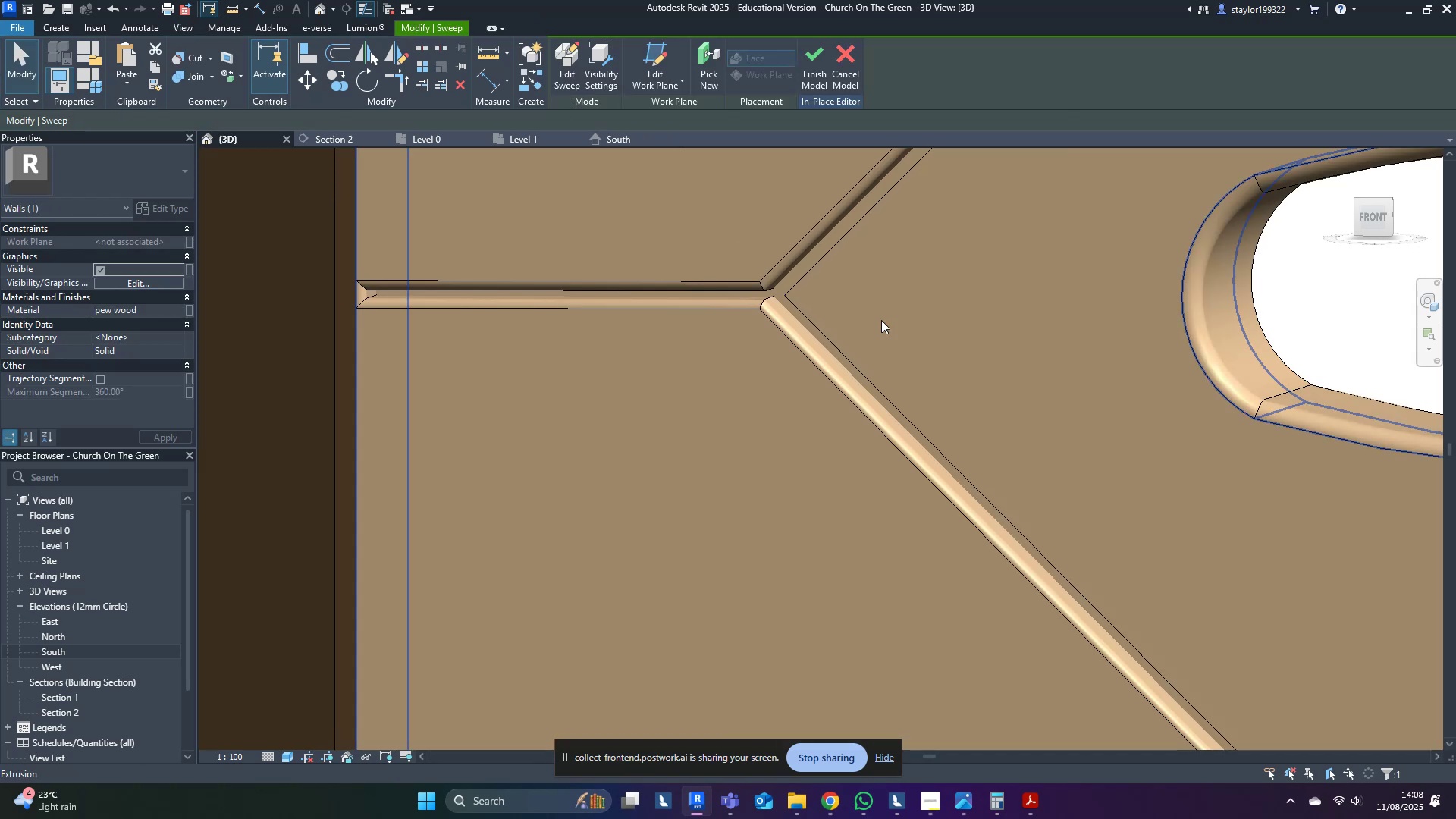 
scroll: coordinate [733, 449], scroll_direction: down, amount: 14.0
 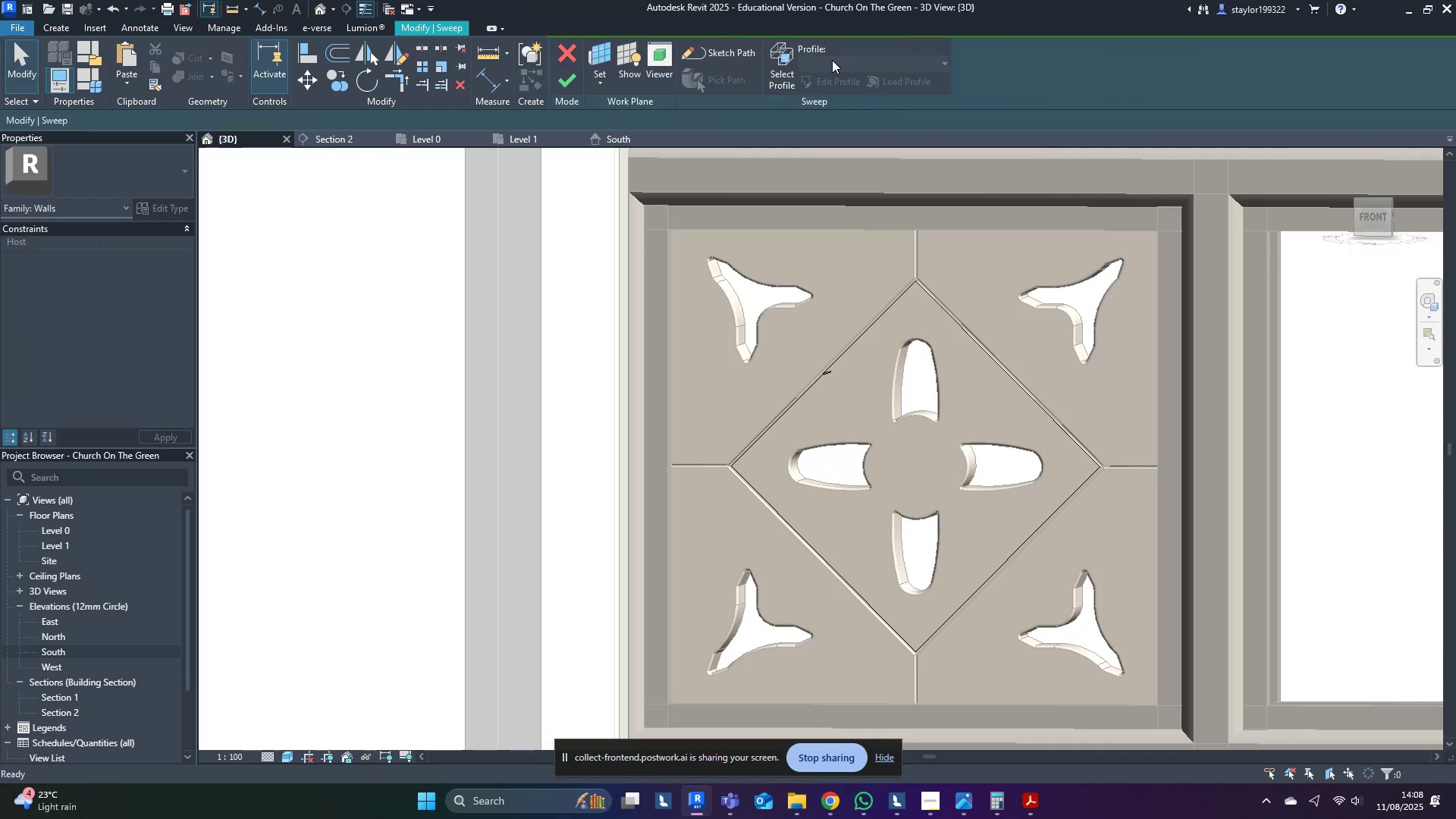 
left_click([823, 86])
 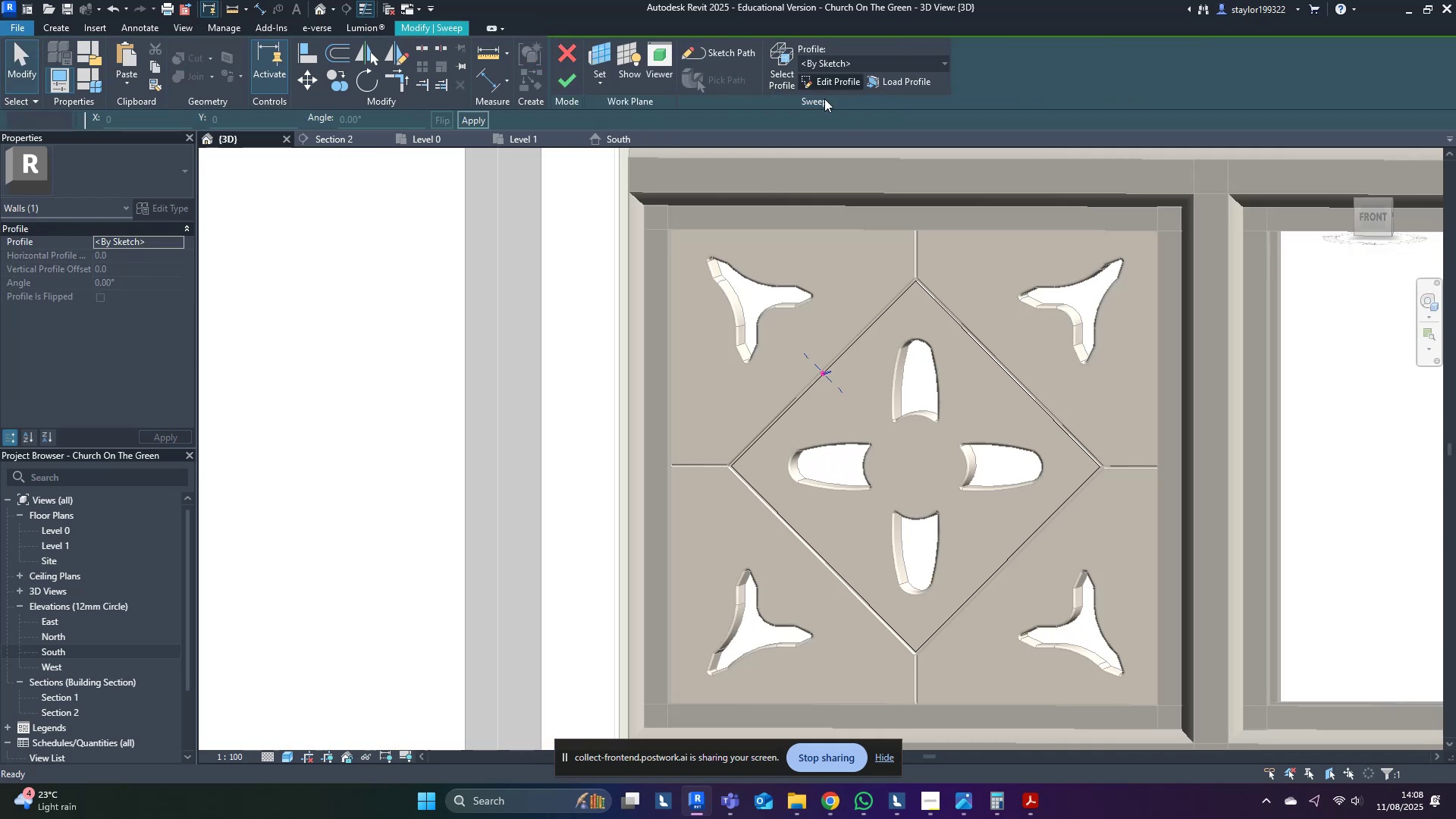 
scroll: coordinate [830, 404], scroll_direction: up, amount: 10.0
 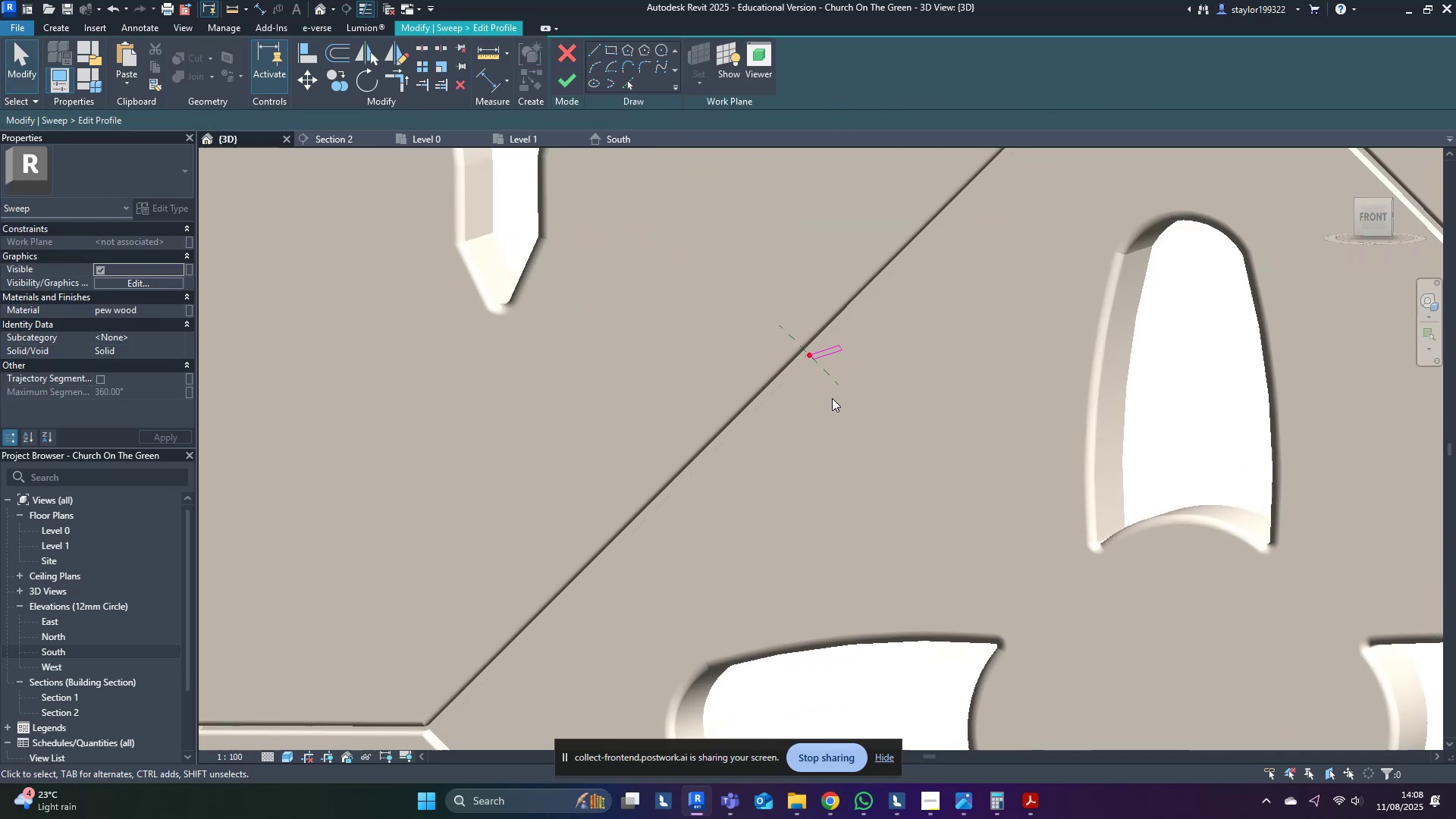 
hold_key(key=ShiftLeft, duration=0.49)
 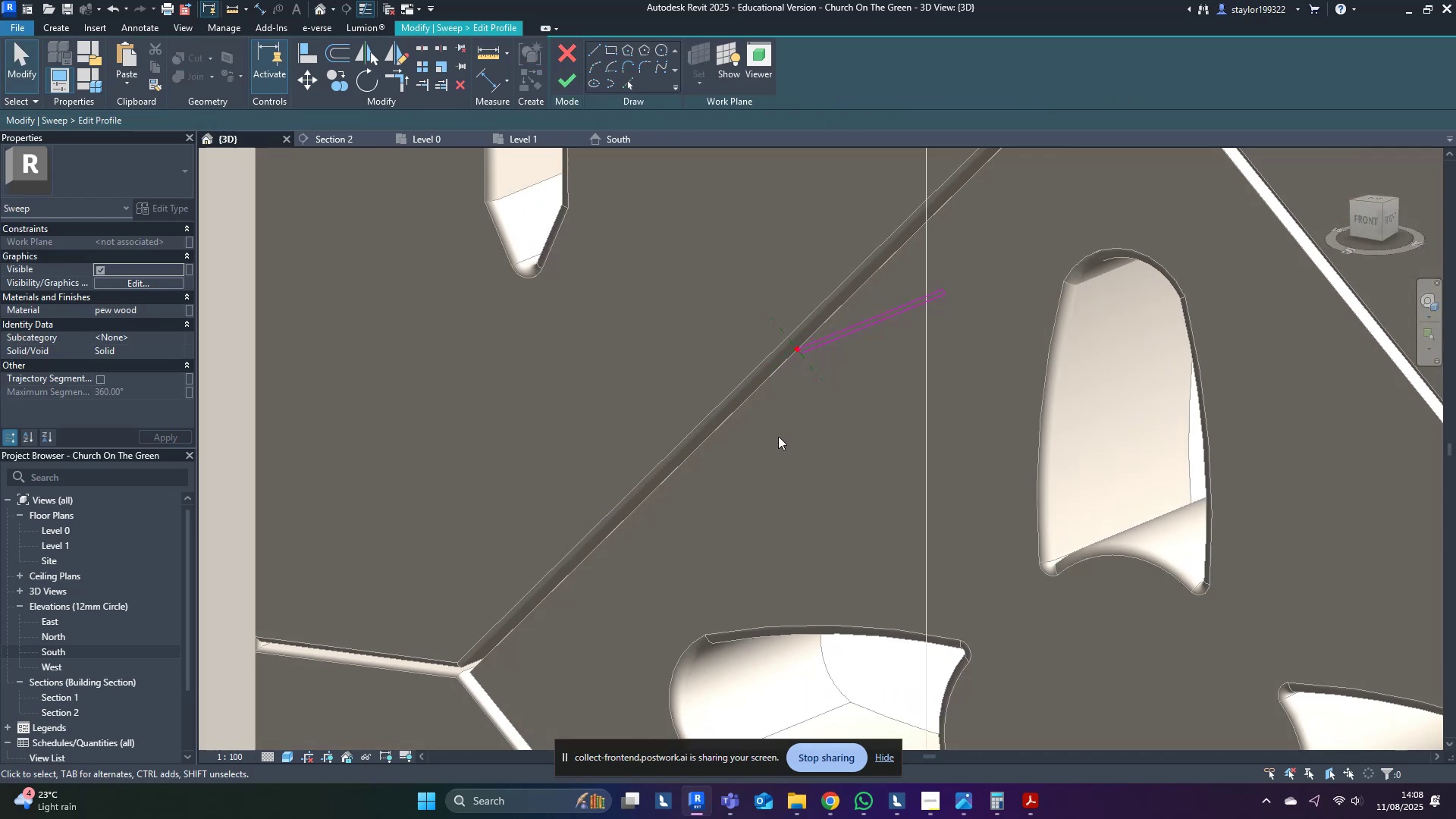 
scroll: coordinate [814, 345], scroll_direction: up, amount: 10.0
 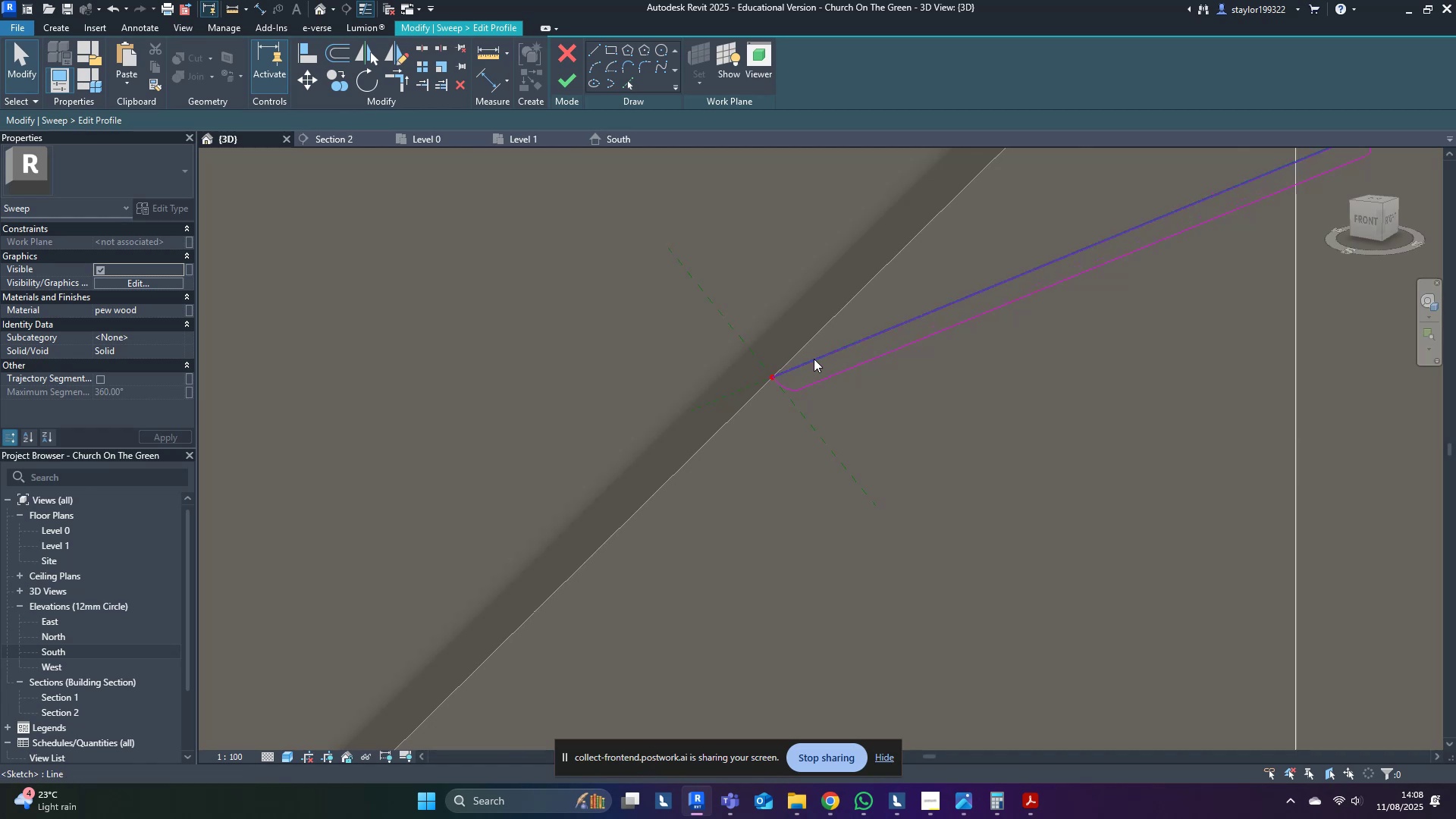 
key(Tab)
 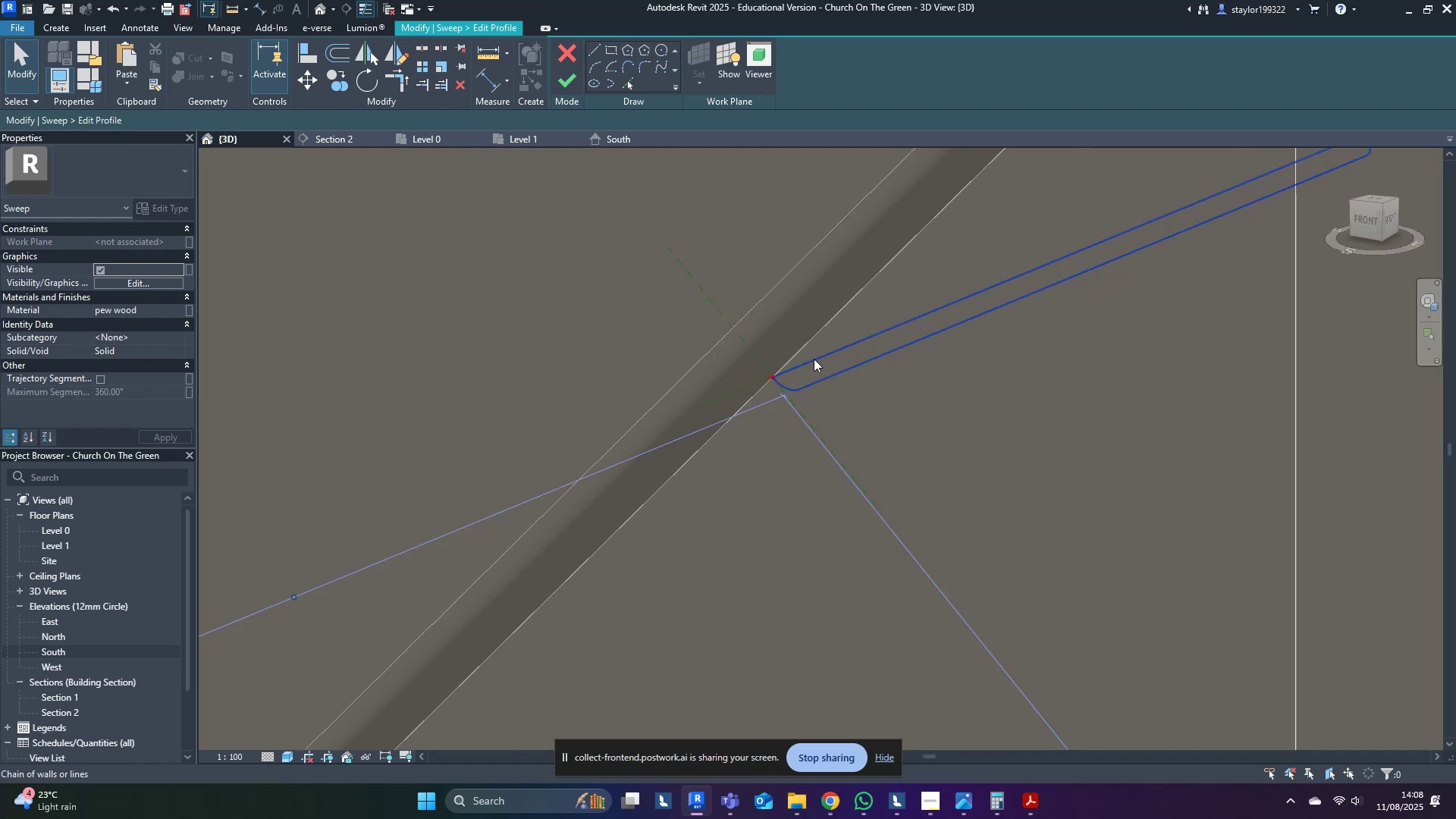 
left_click([814, 359])
 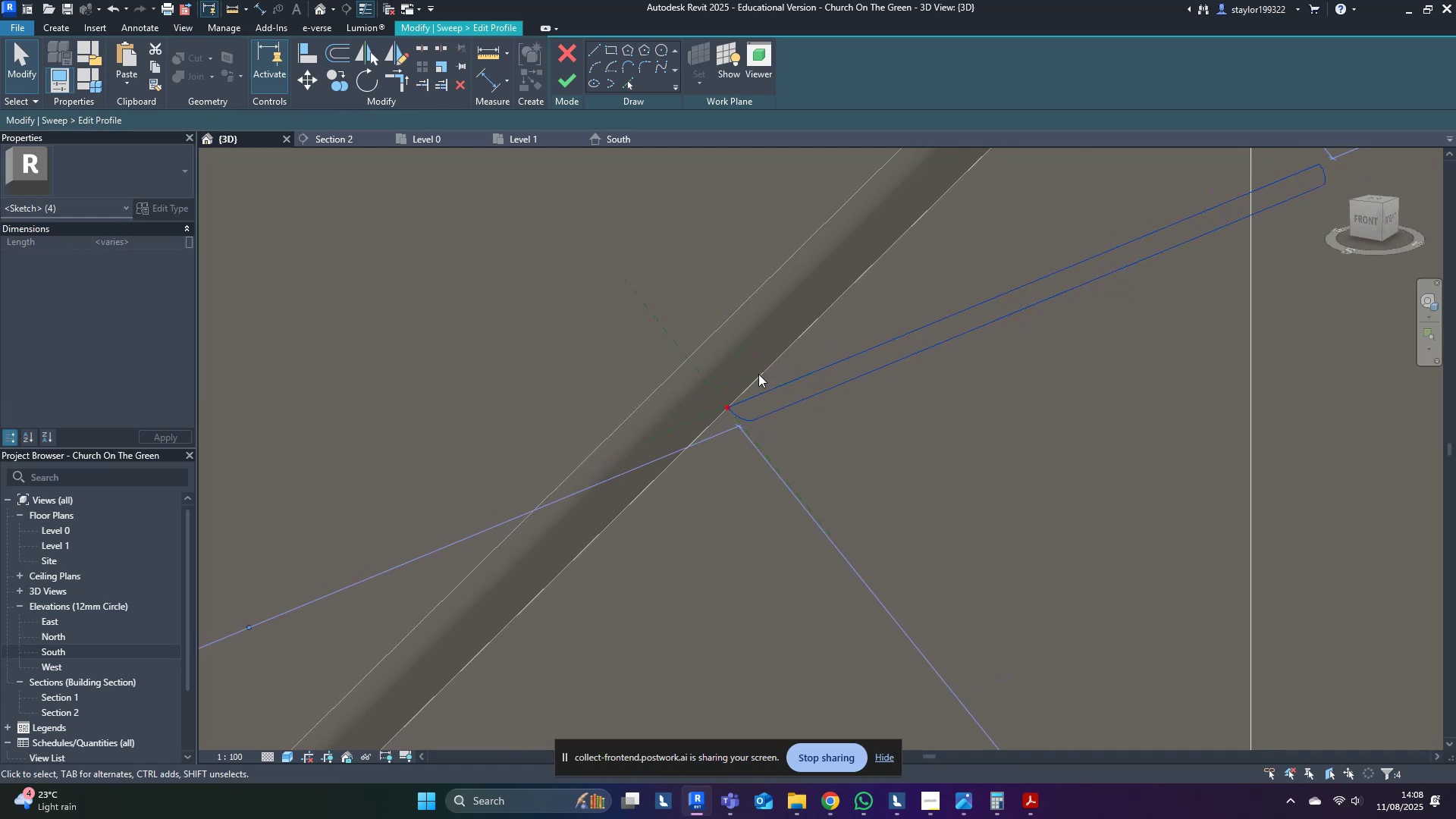 
type(dm)
 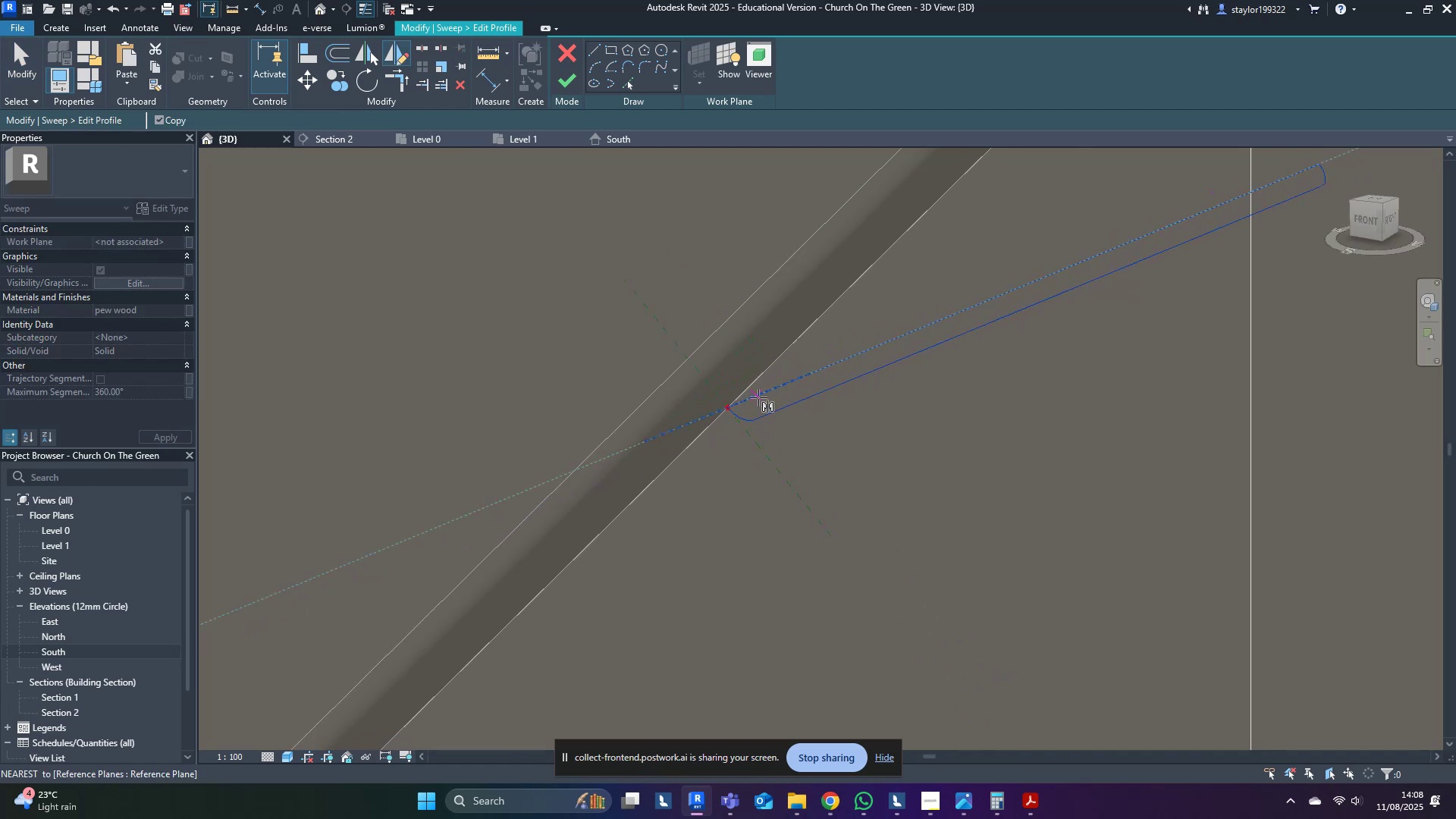 
left_click([758, 397])
 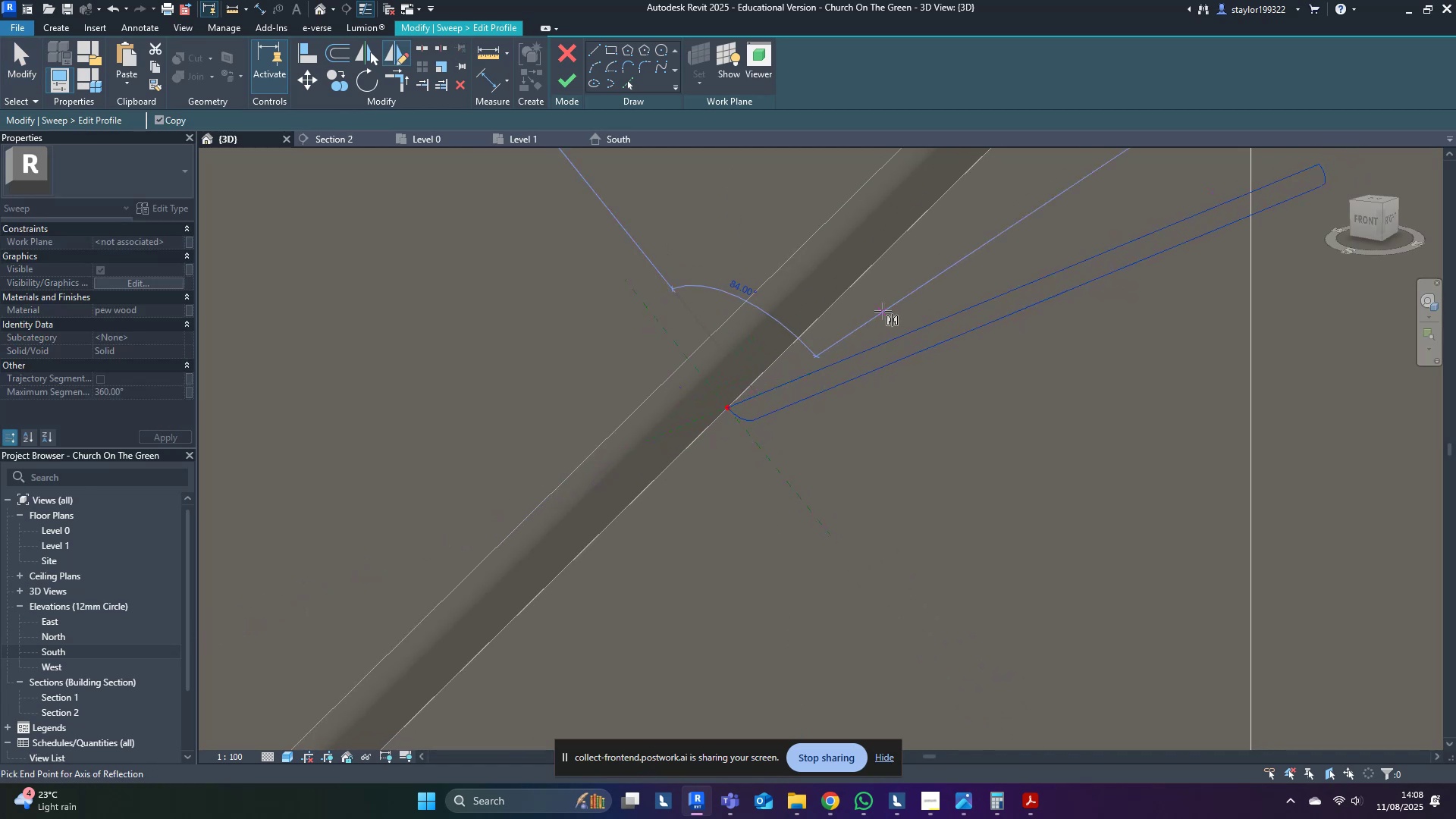 
hold_key(key=ControlLeft, duration=0.86)
left_click([883, 340])
 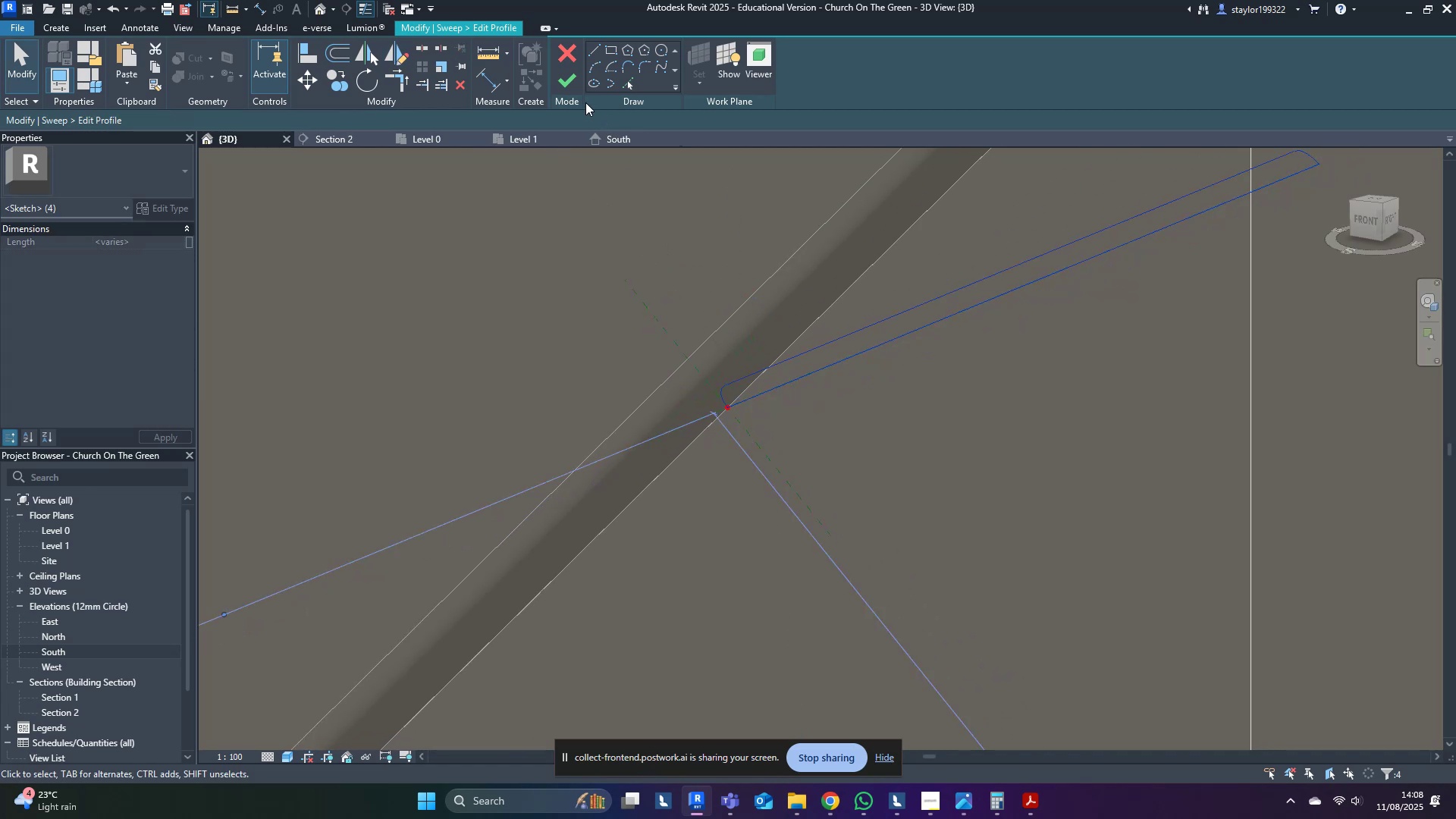 
left_click([571, 79])
 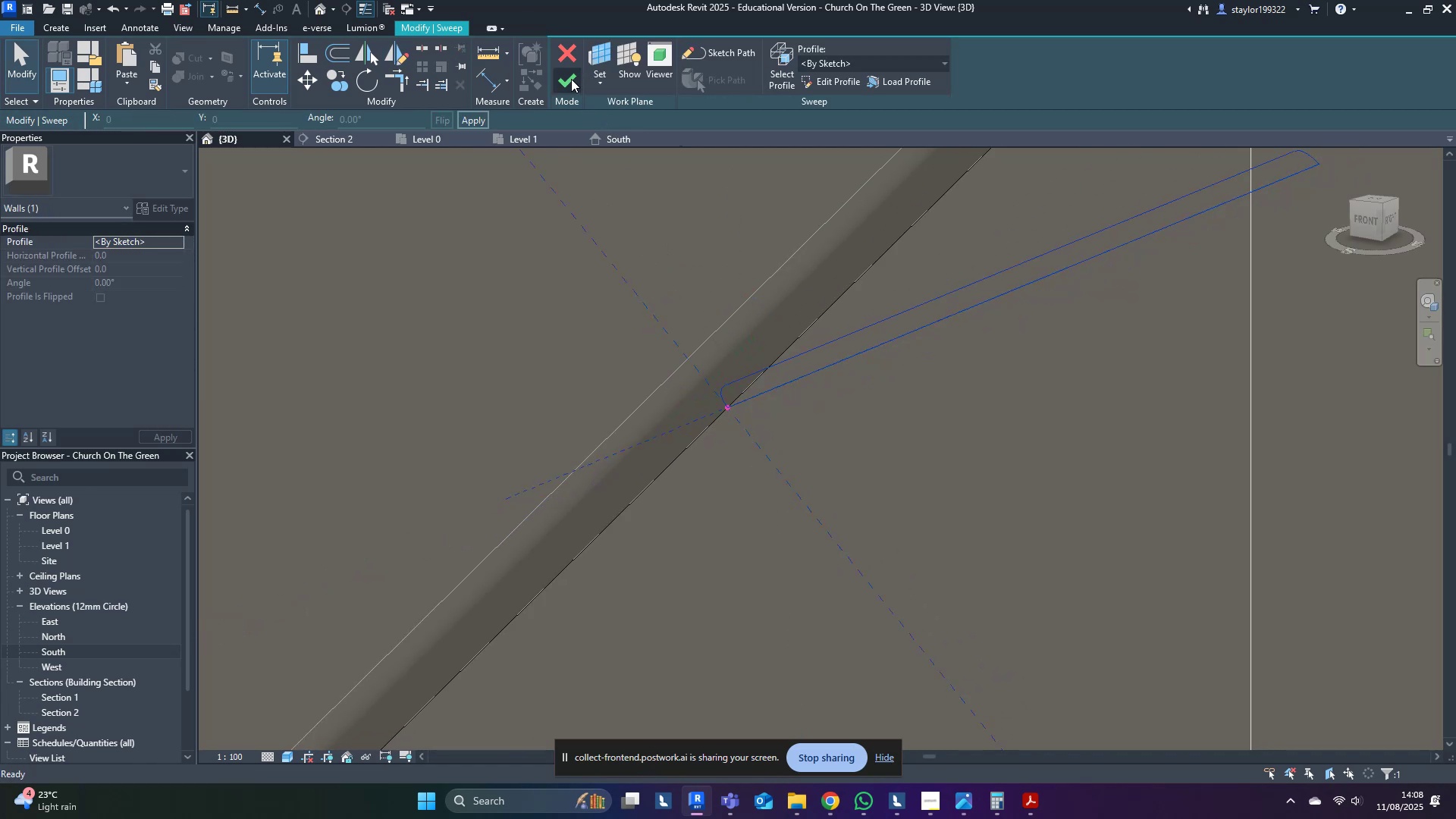 
left_click([570, 78])
 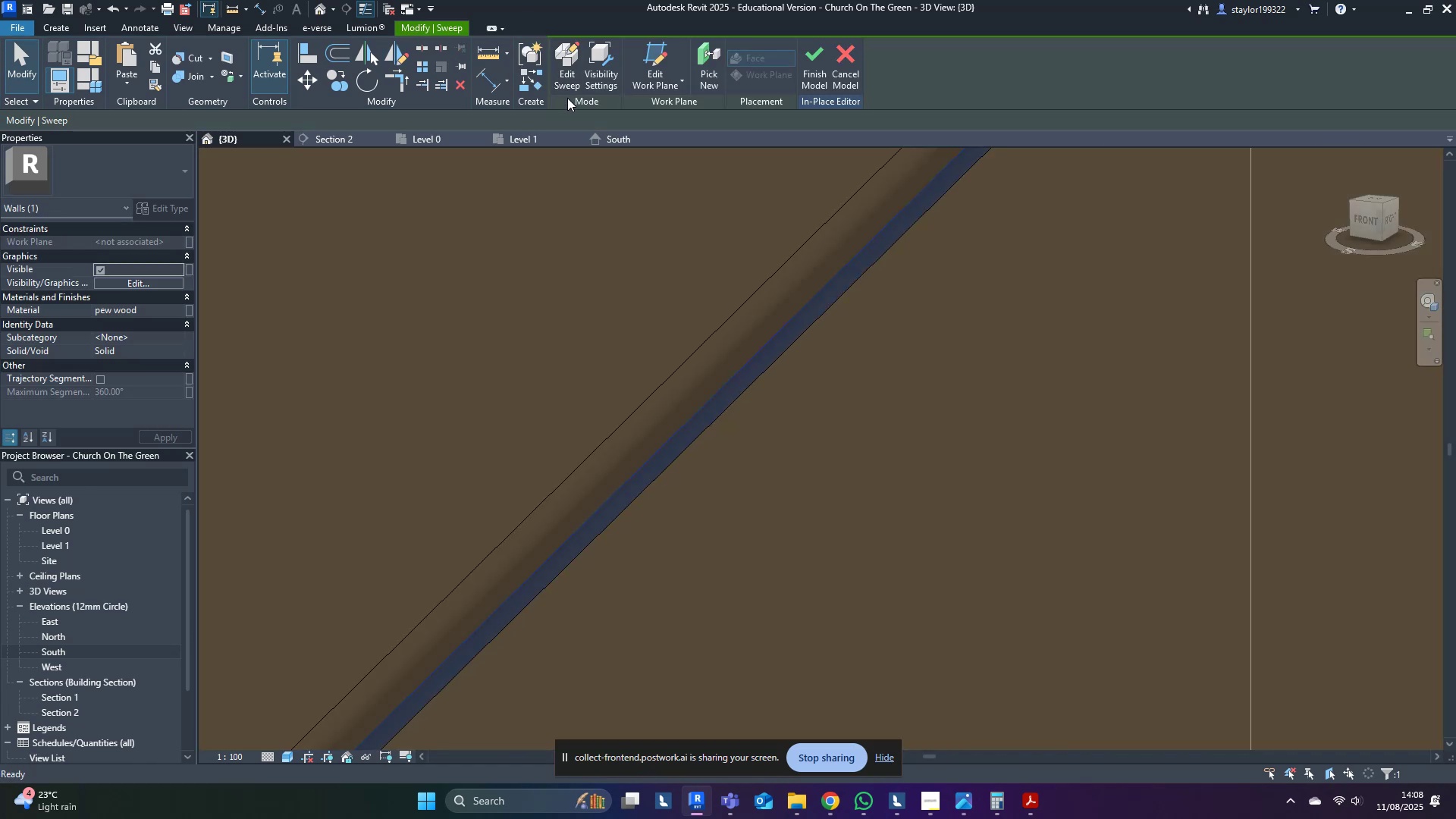 
scroll: coordinate [893, 619], scroll_direction: down, amount: 13.0
 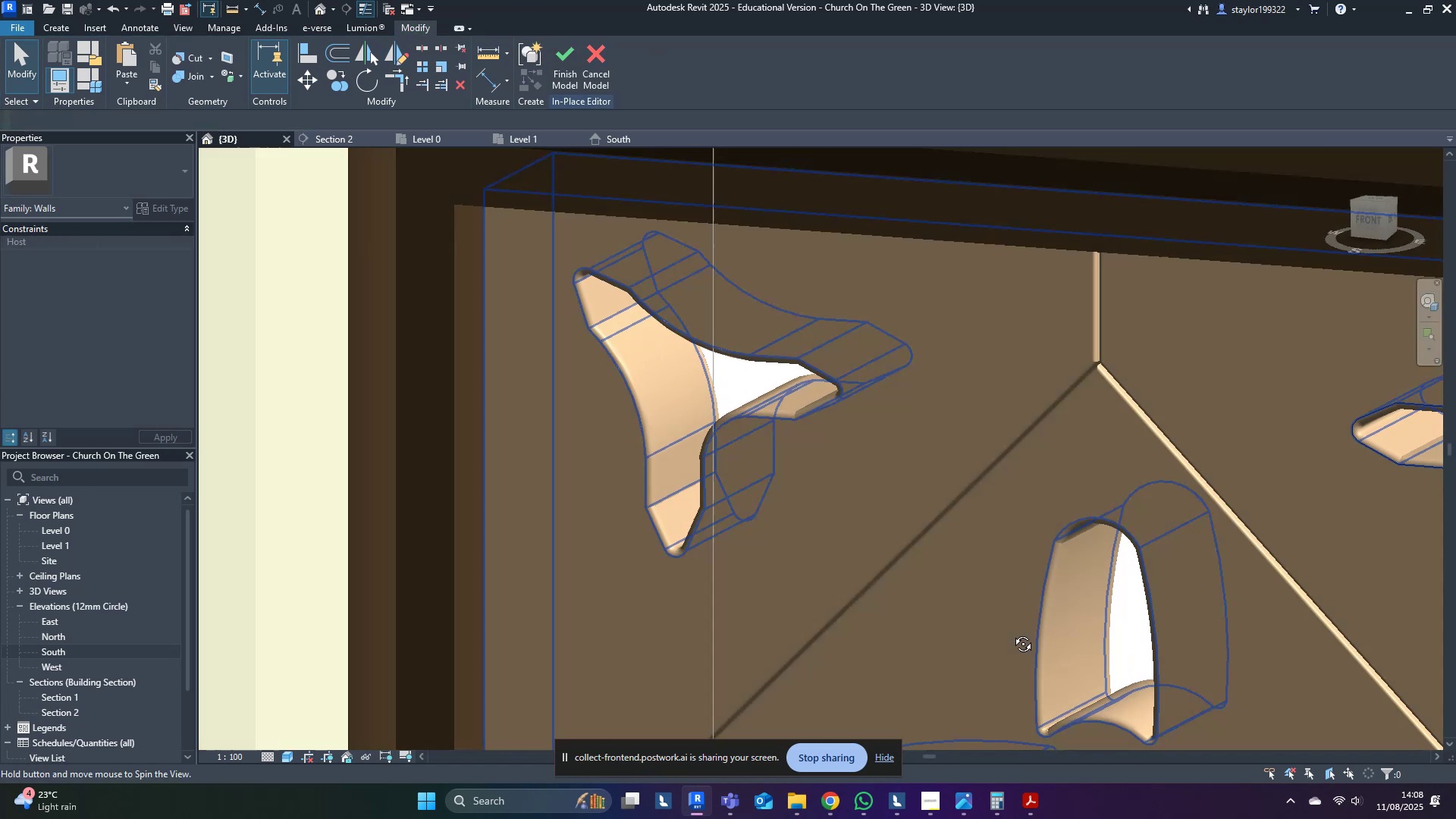 
key(Escape)
 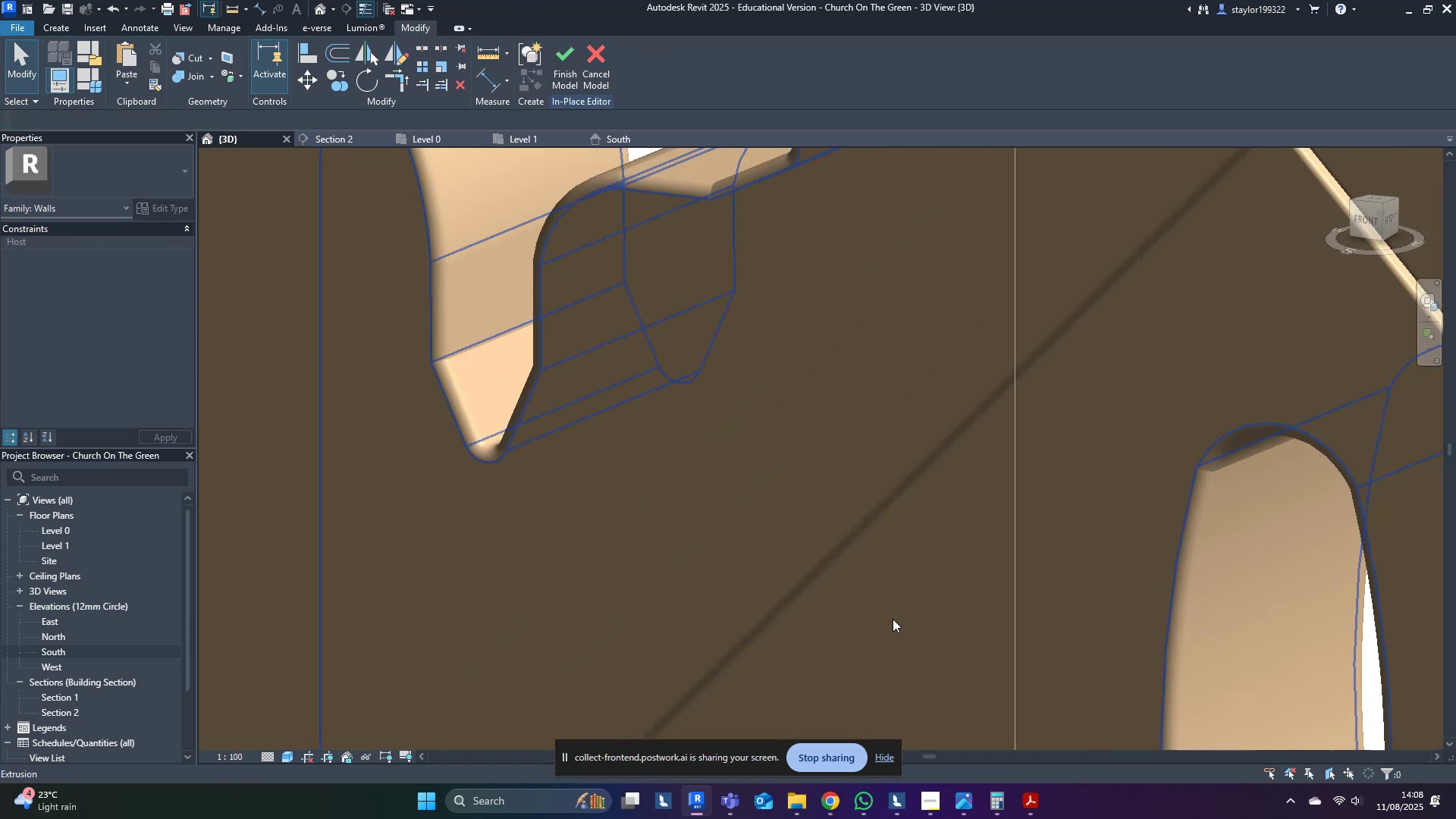 
hold_key(key=ShiftLeft, duration=0.5)
 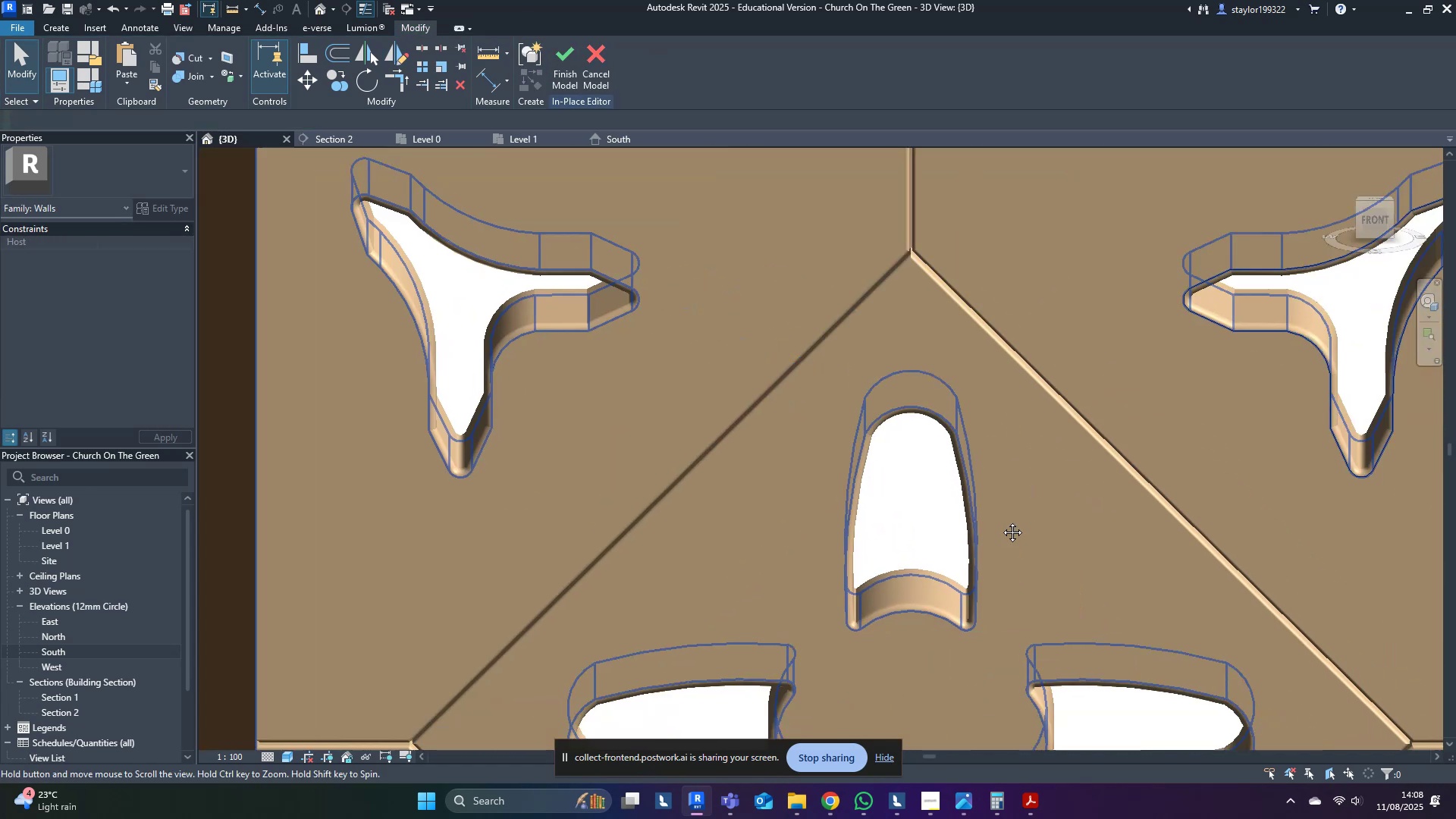 
scroll: coordinate [985, 448], scroll_direction: down, amount: 6.0
 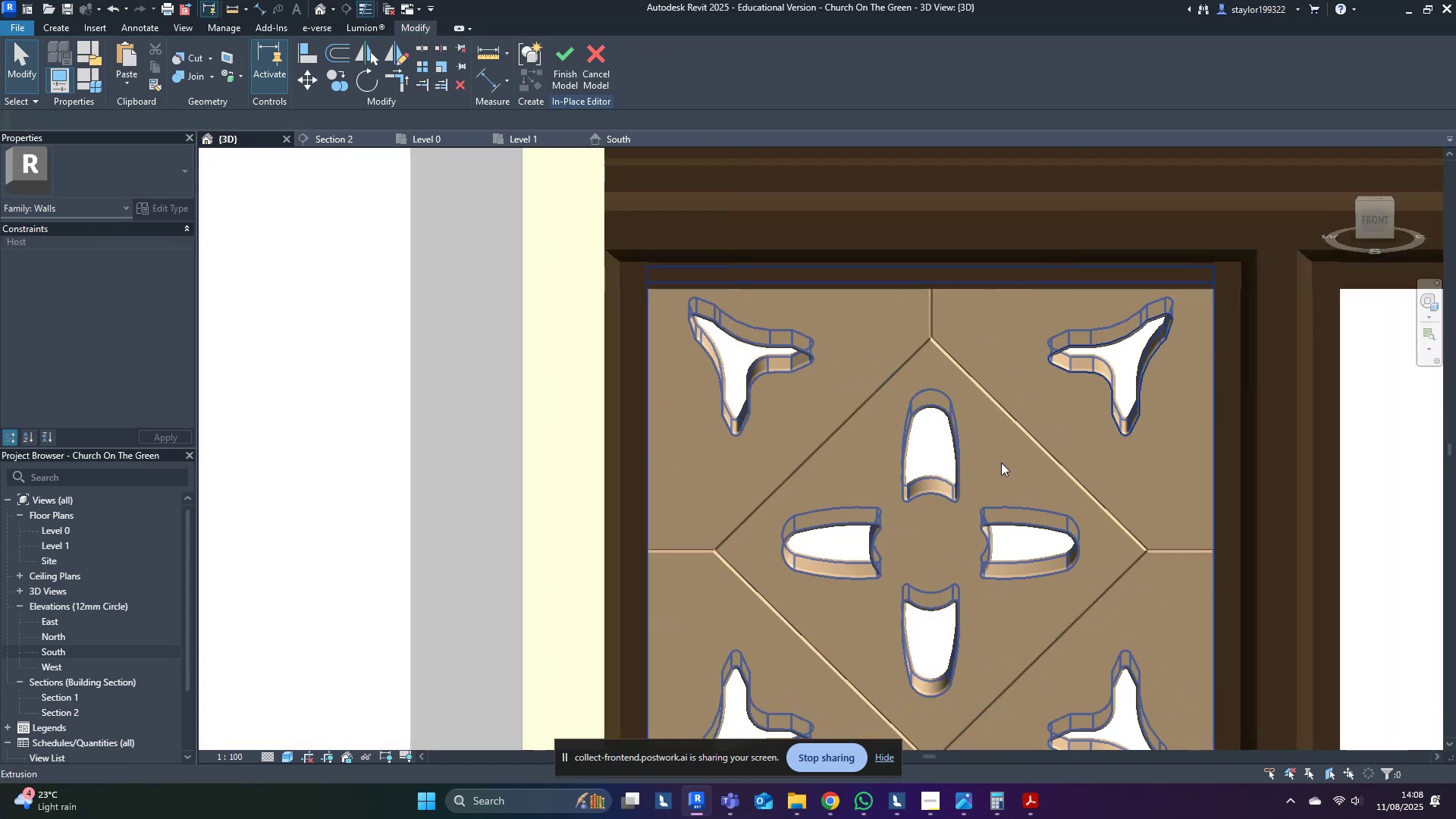 
hold_key(key=ShiftLeft, duration=0.72)
 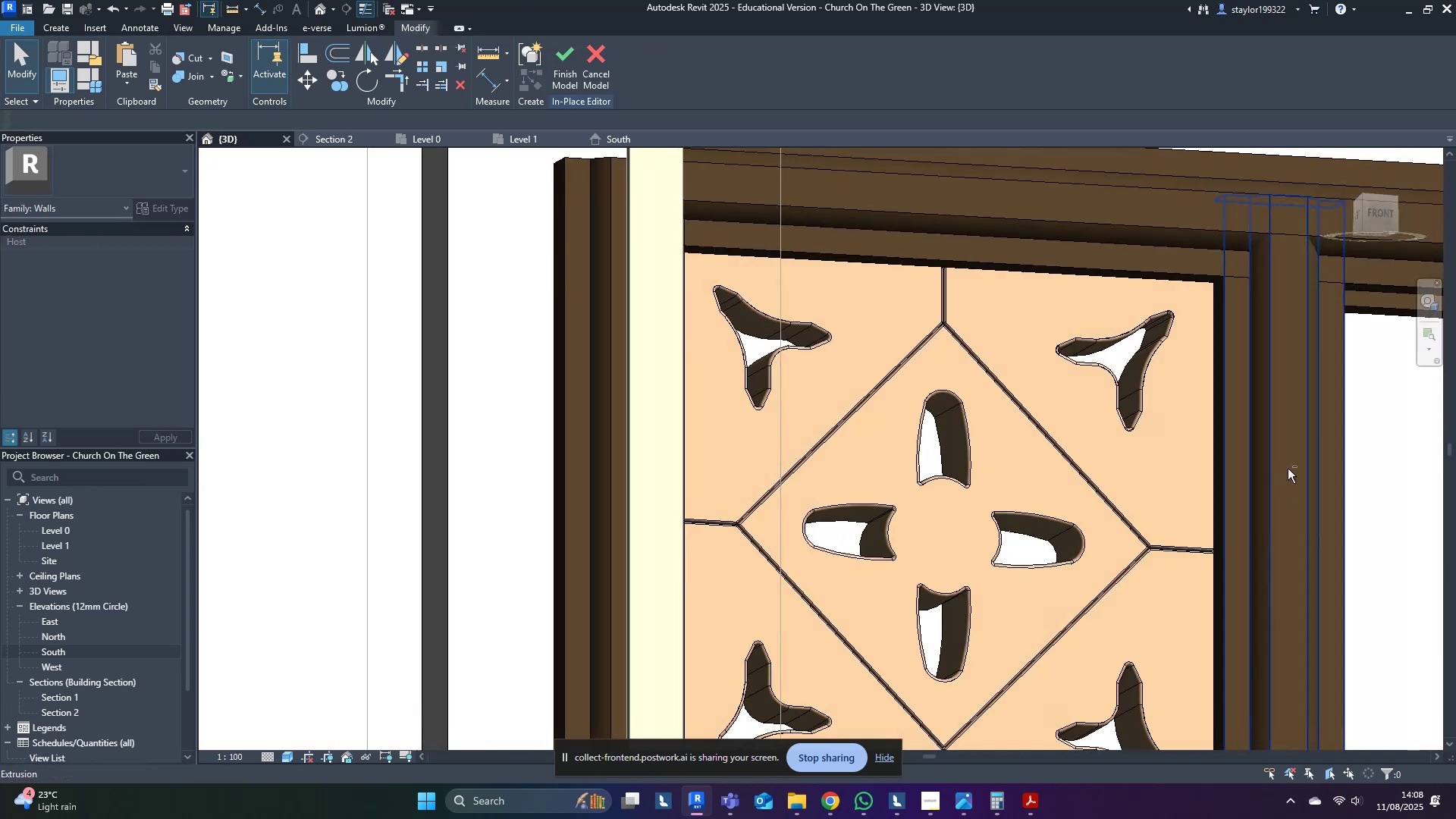 
scroll: coordinate [1294, 464], scroll_direction: down, amount: 5.0
 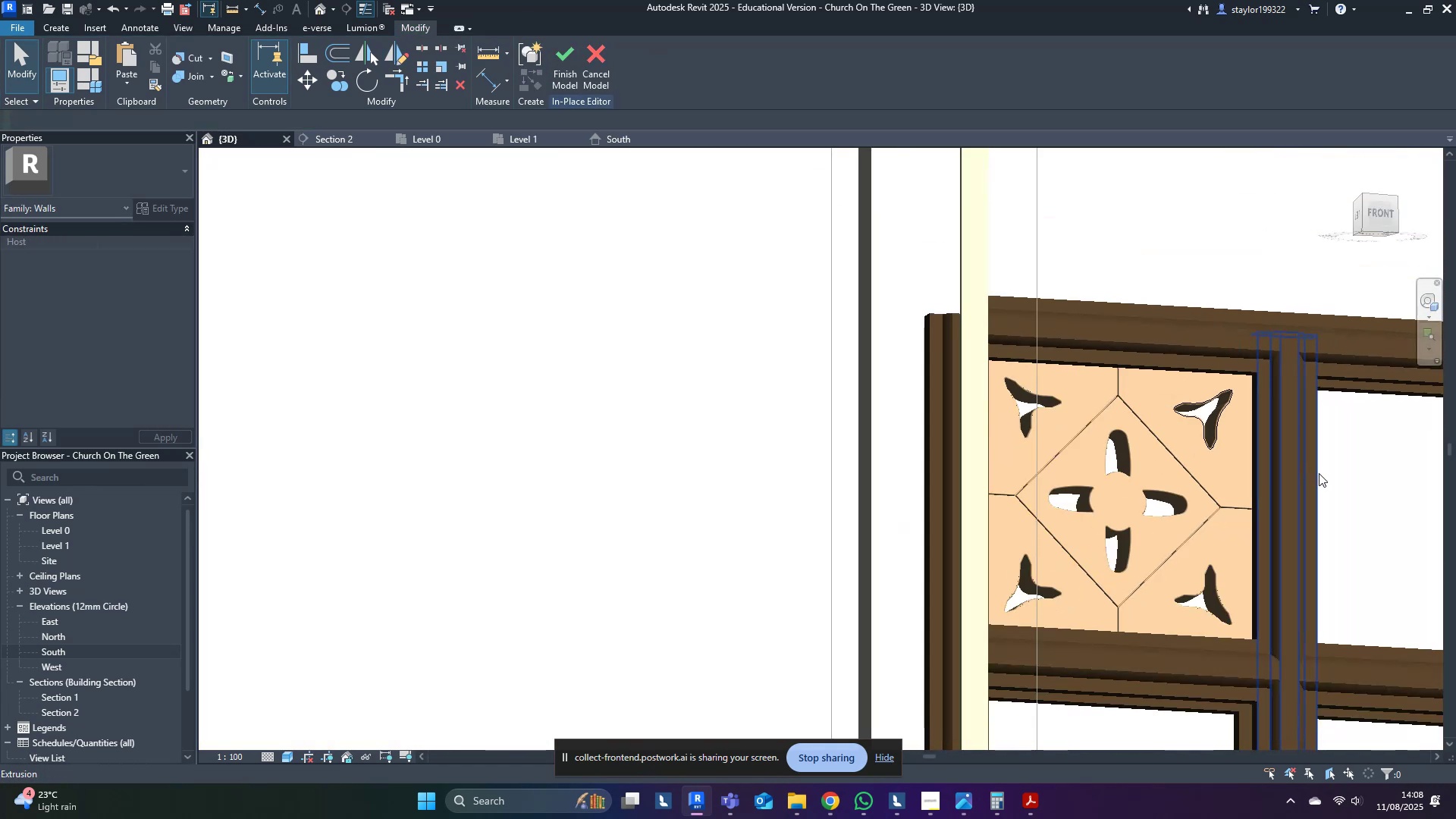 
key(Shift+ShiftLeft)
 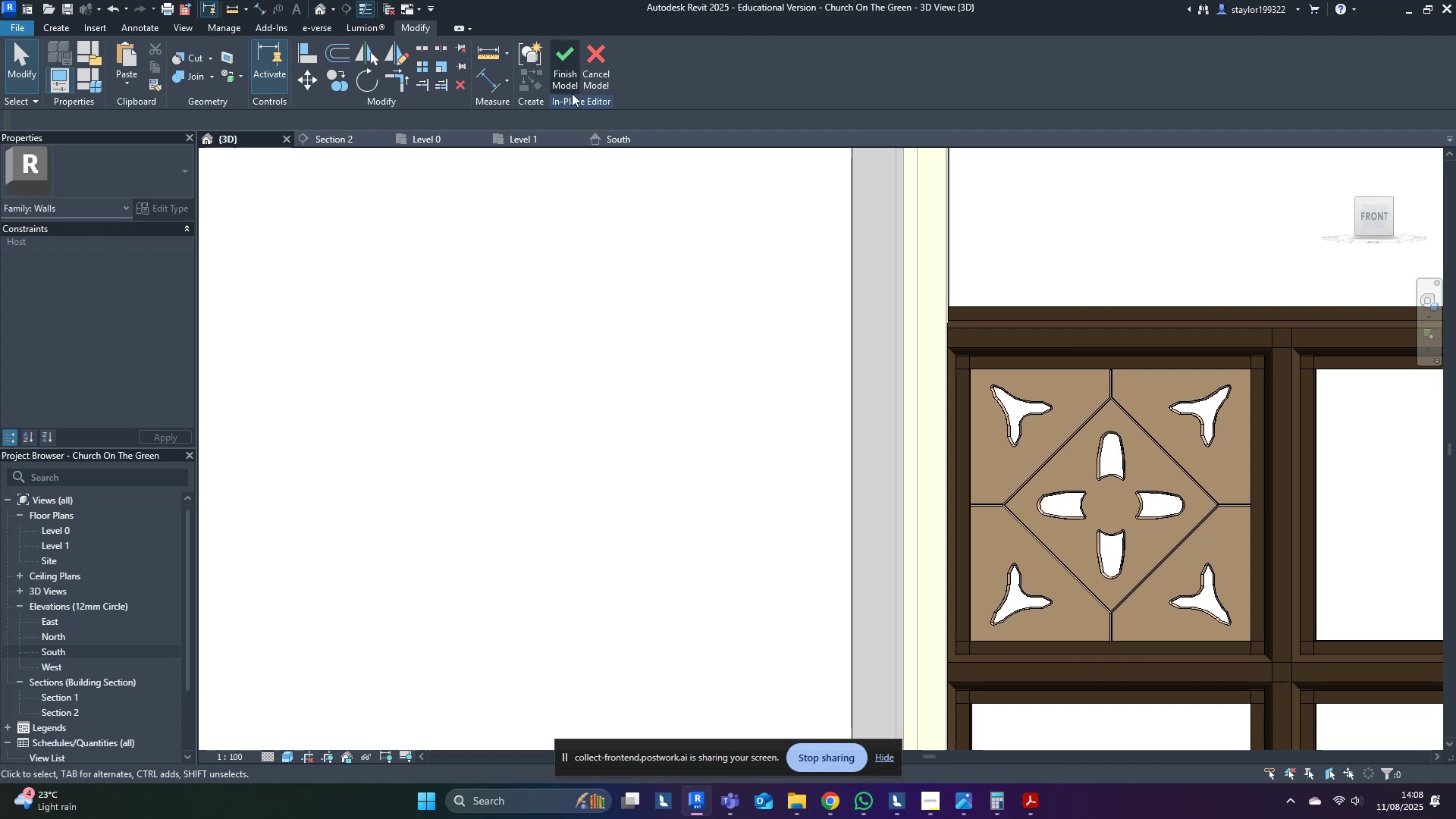 
left_click([573, 64])
 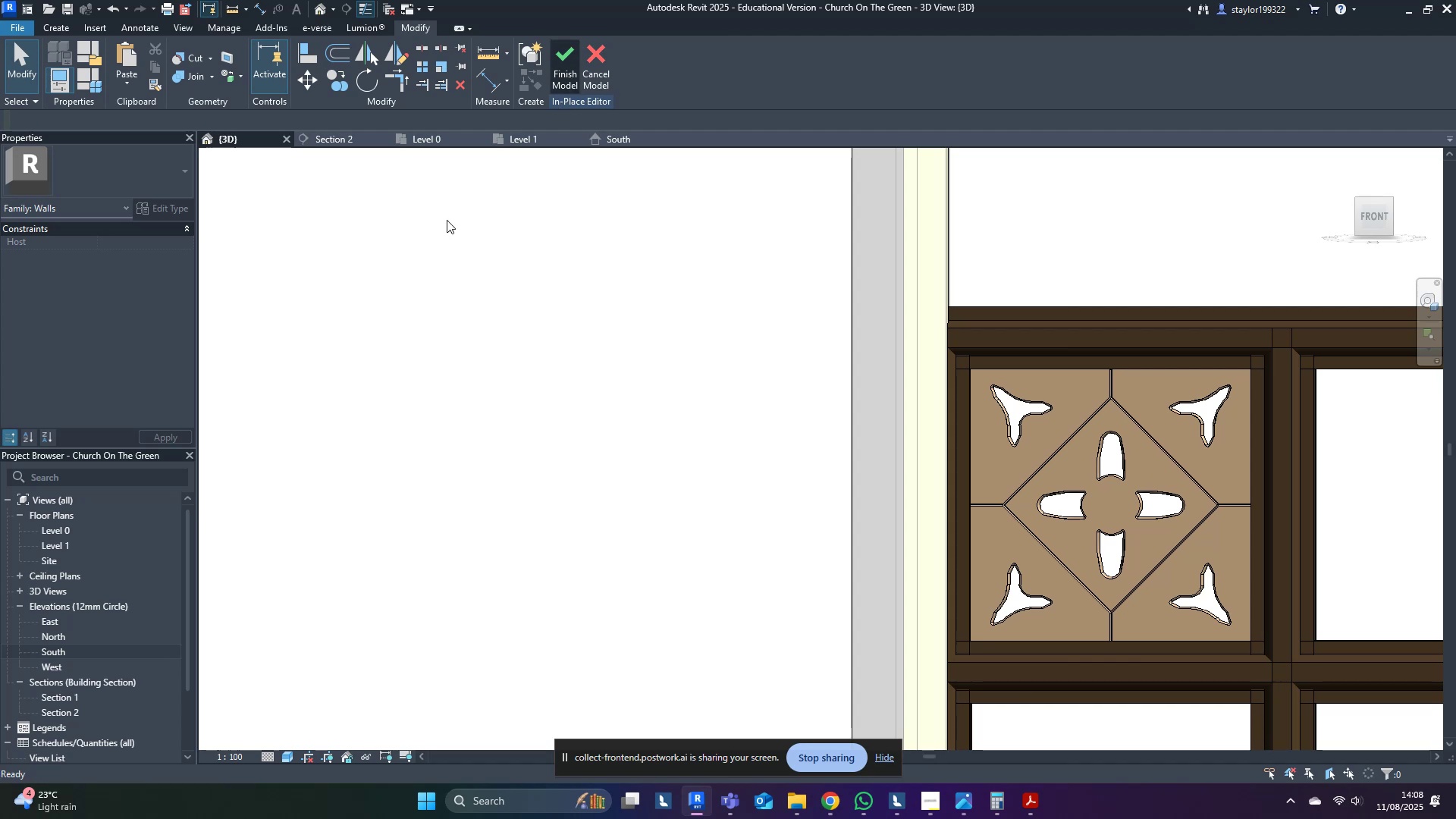 
middle_click([437, 242])
 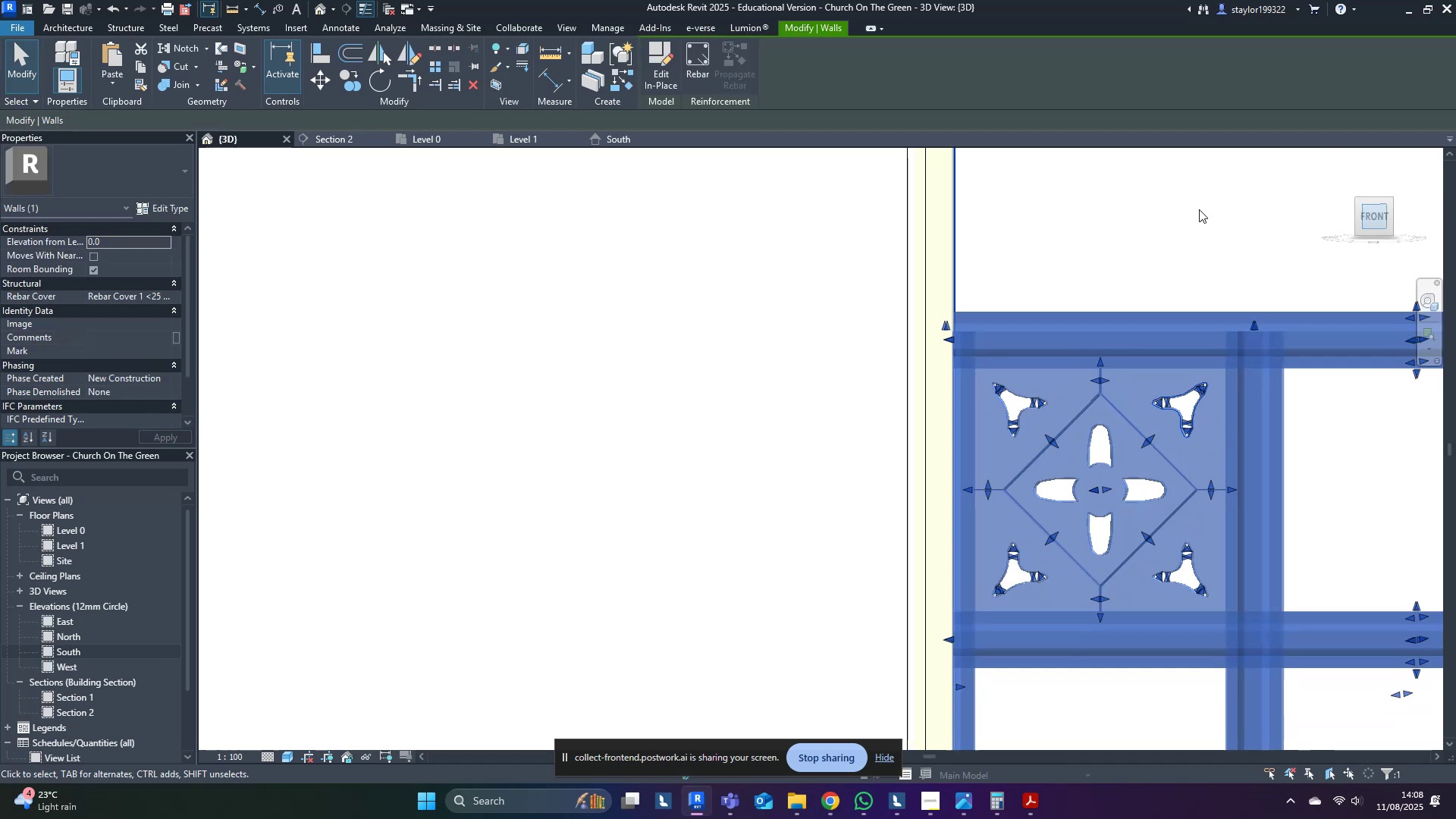 
wait(5.96)
 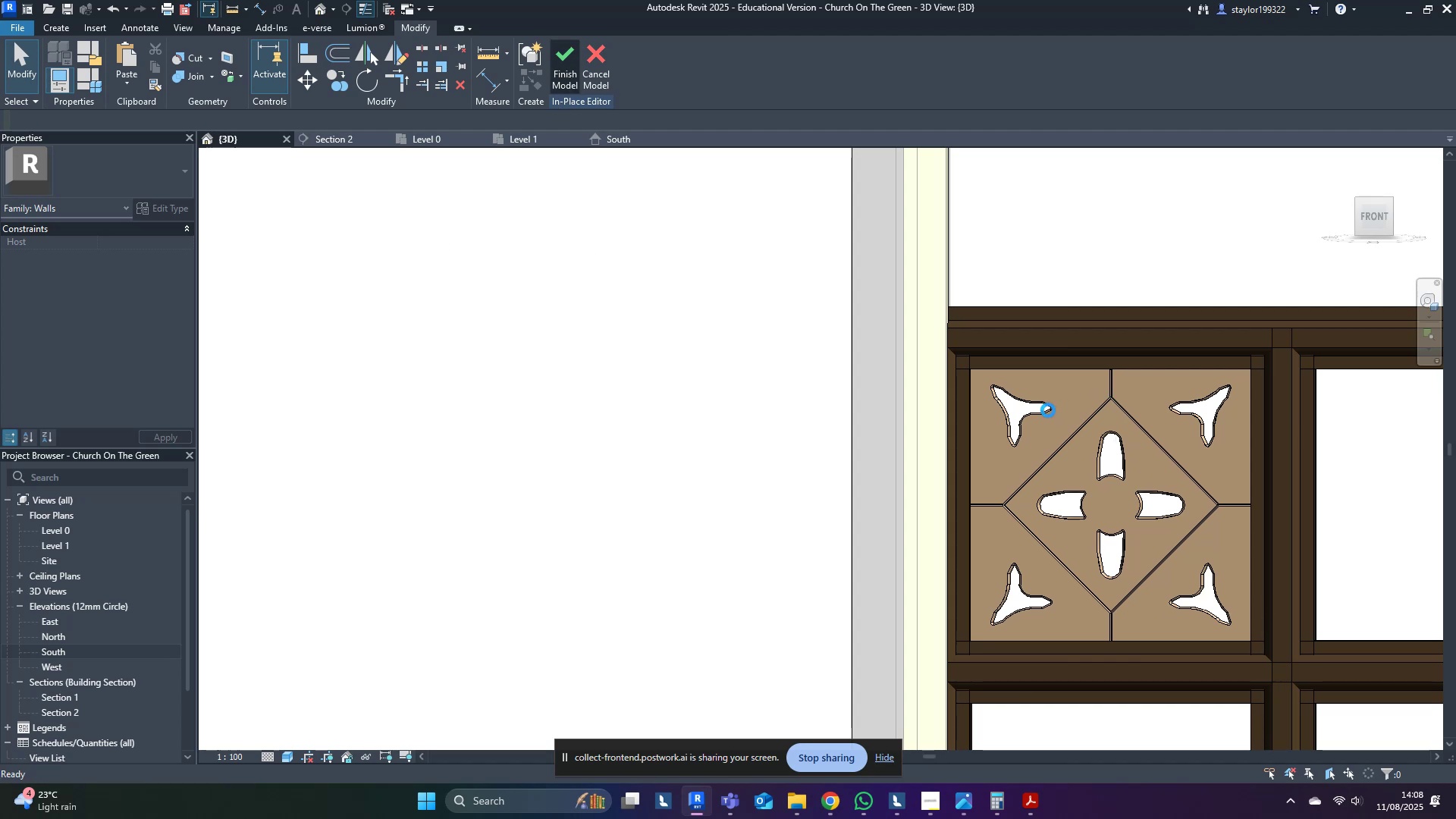 
scroll: coordinate [725, 398], scroll_direction: up, amount: 14.0
 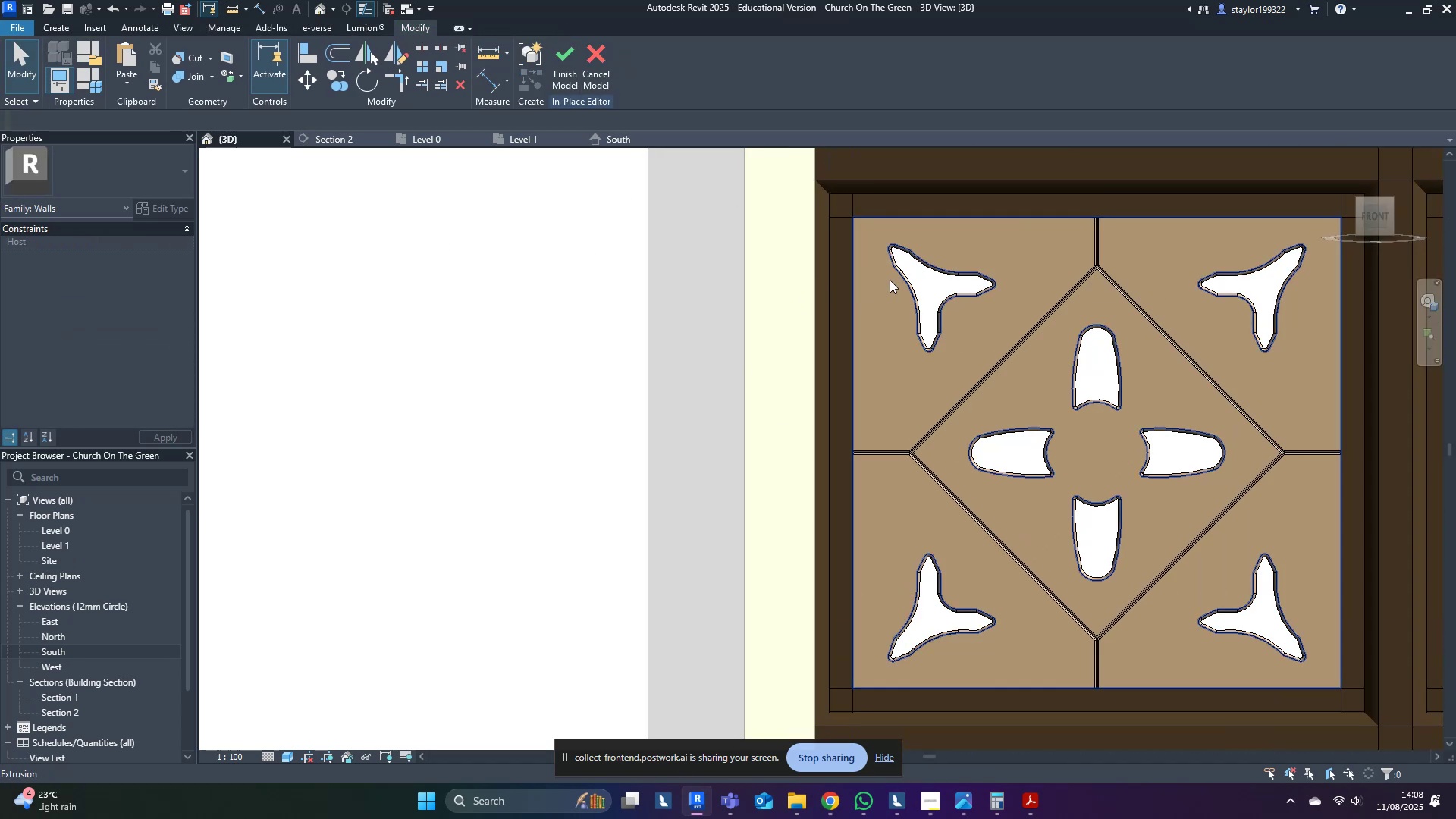 
scroll: coordinate [557, 246], scroll_direction: down, amount: 4.0
 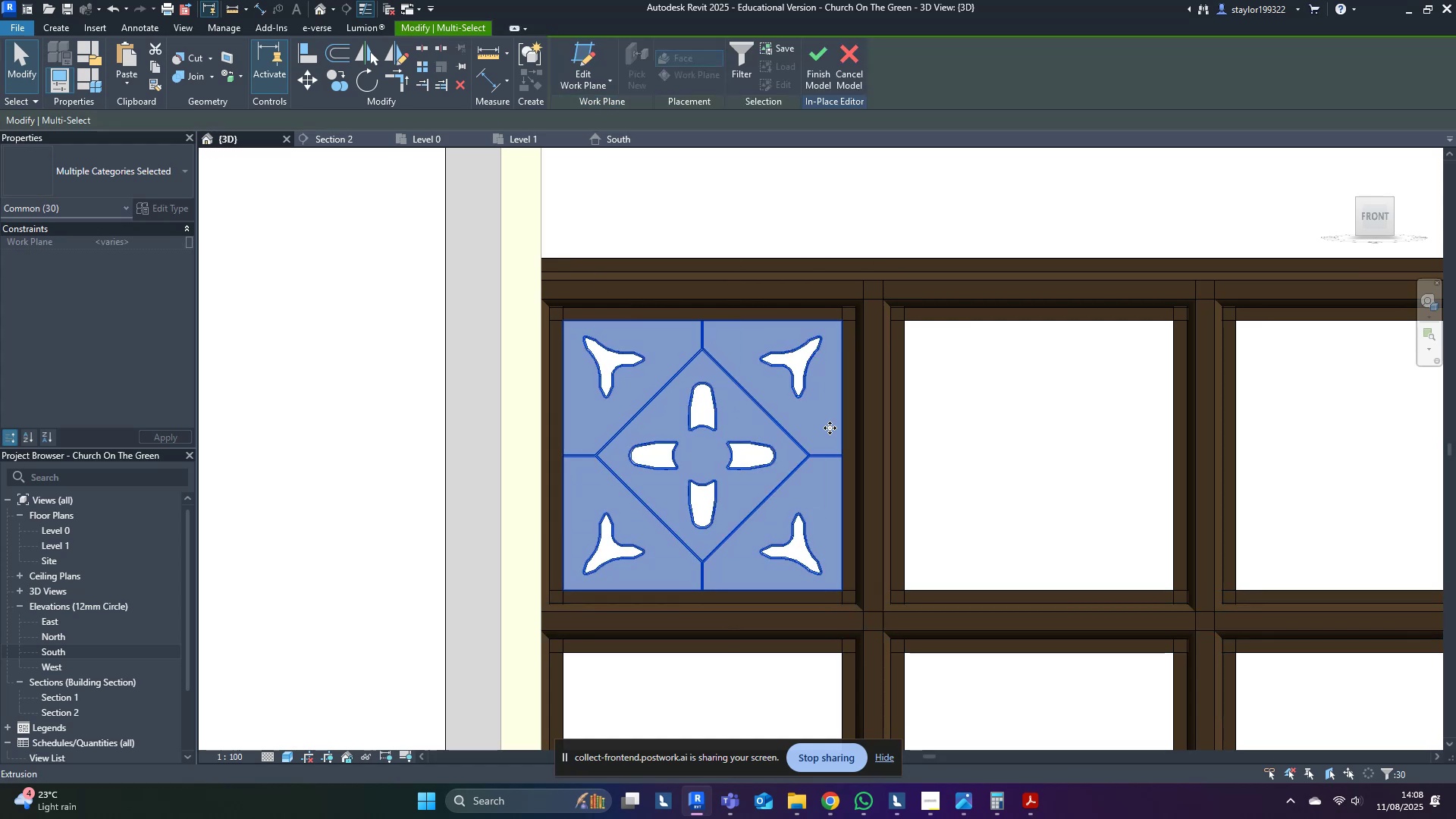 
type(mv)
 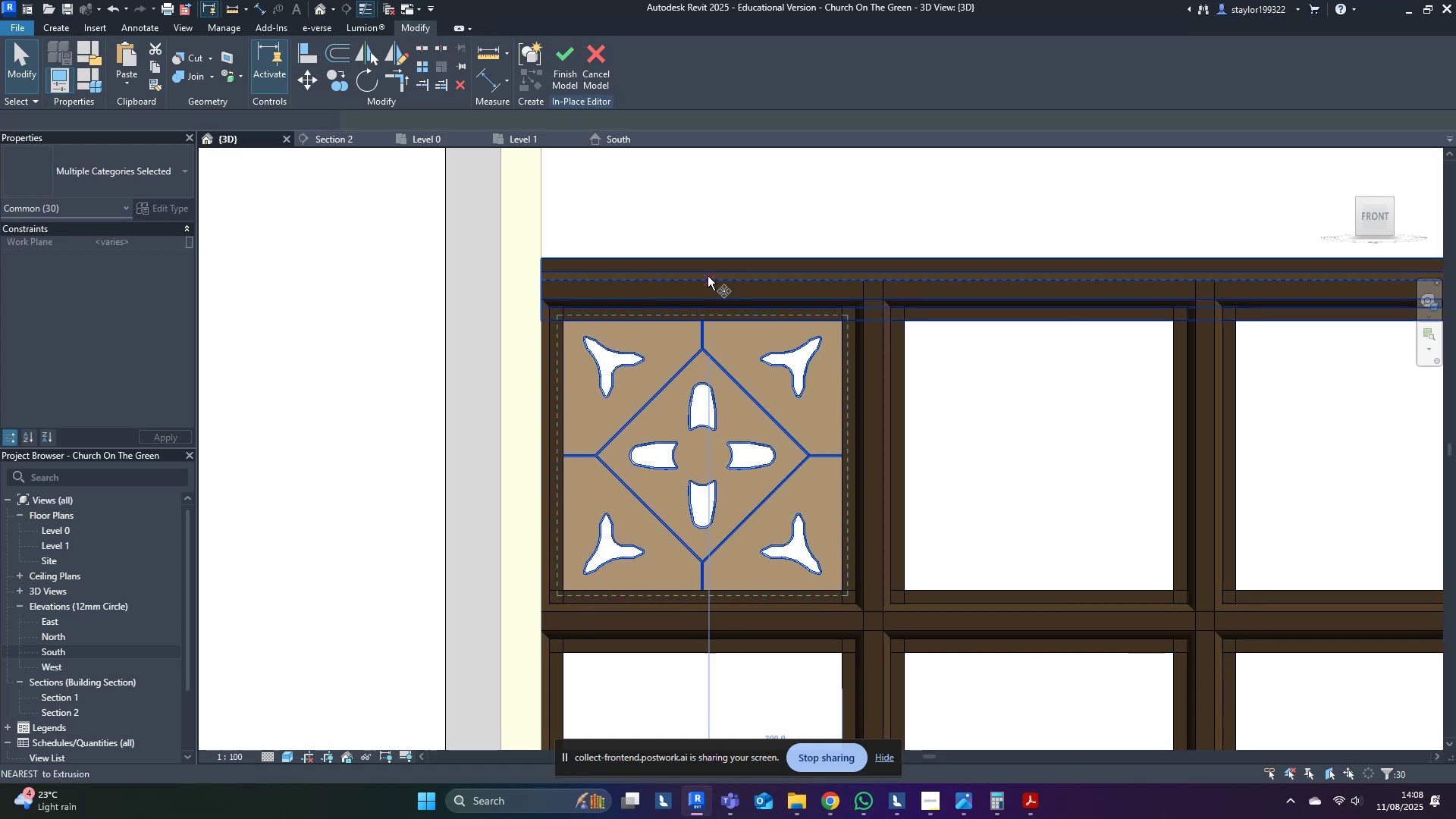 
scroll: coordinate [714, 360], scroll_direction: up, amount: 21.0
 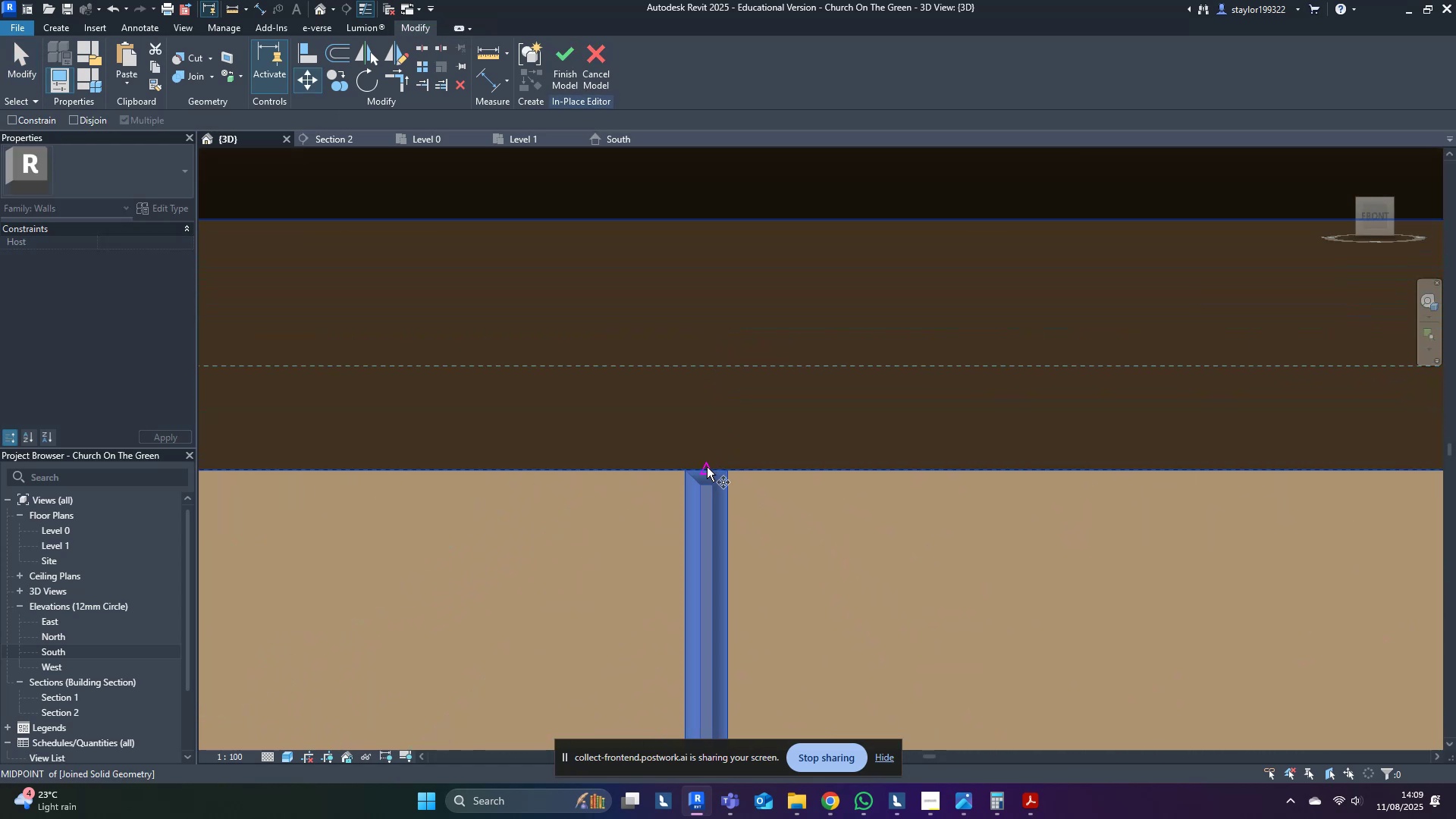 
left_click([707, 467])
 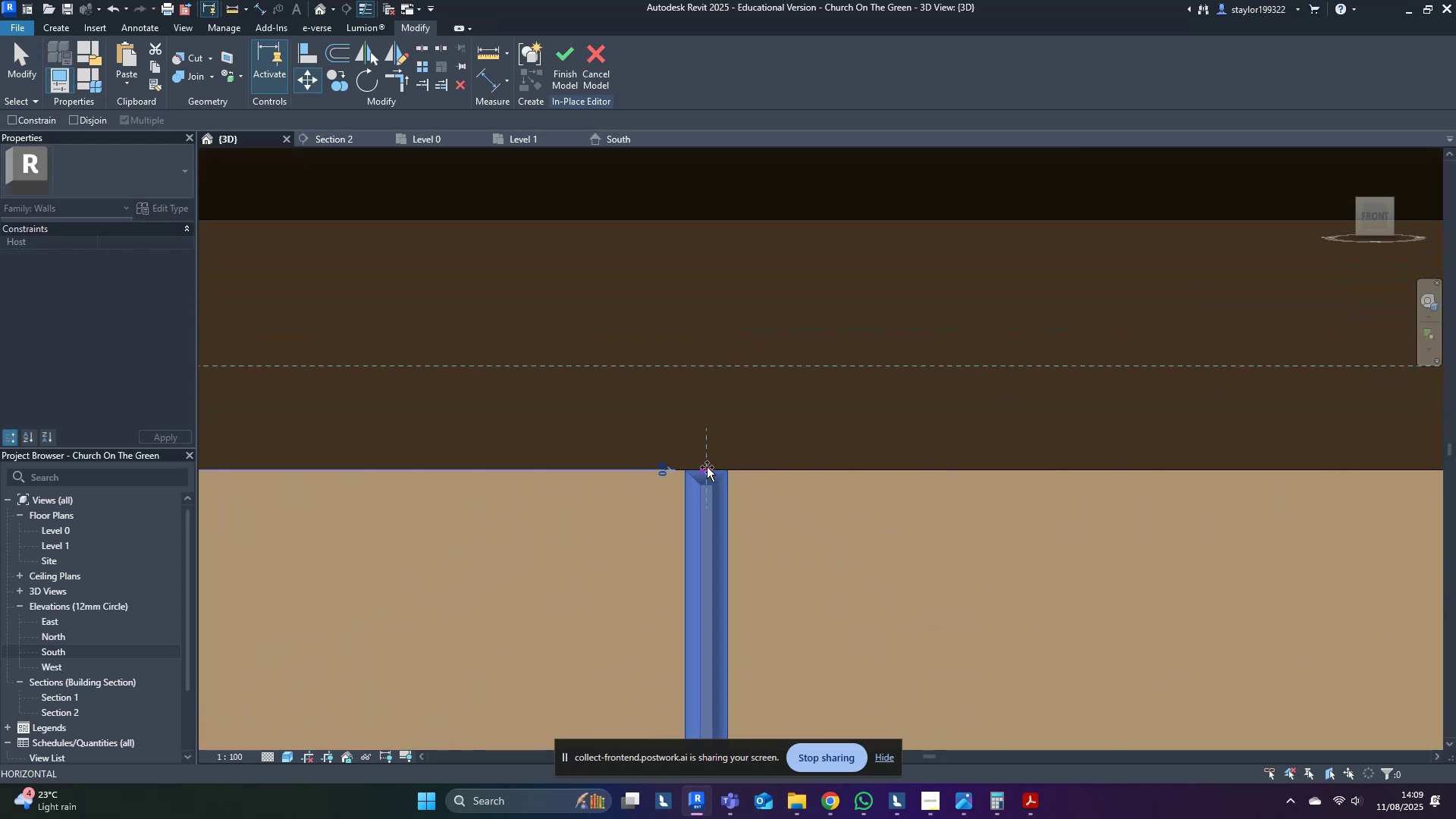 
scroll: coordinate [706, 468], scroll_direction: down, amount: 20.0
 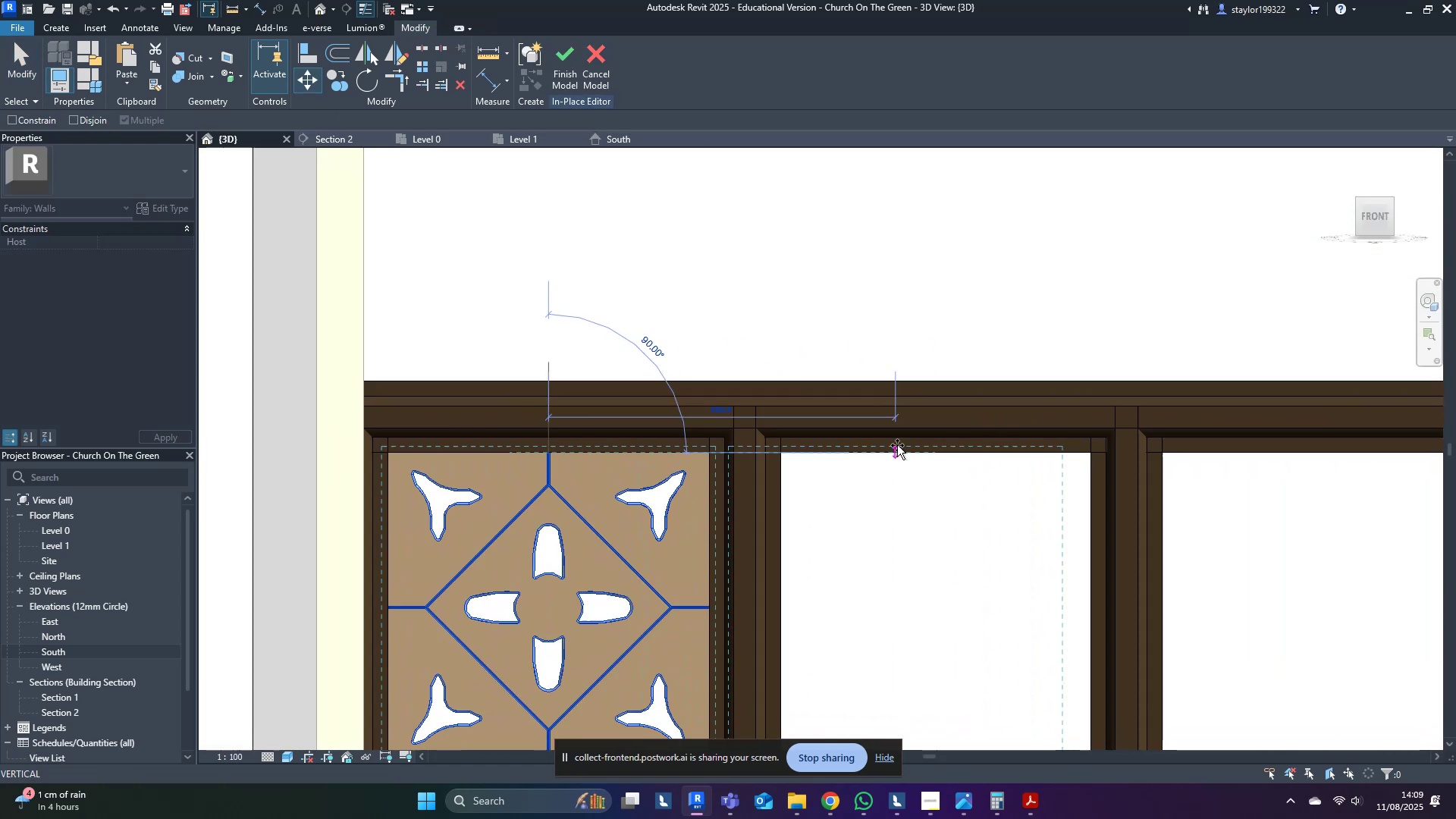 
hold_key(key=ControlLeft, duration=1.52)
left_click([949, 457])
 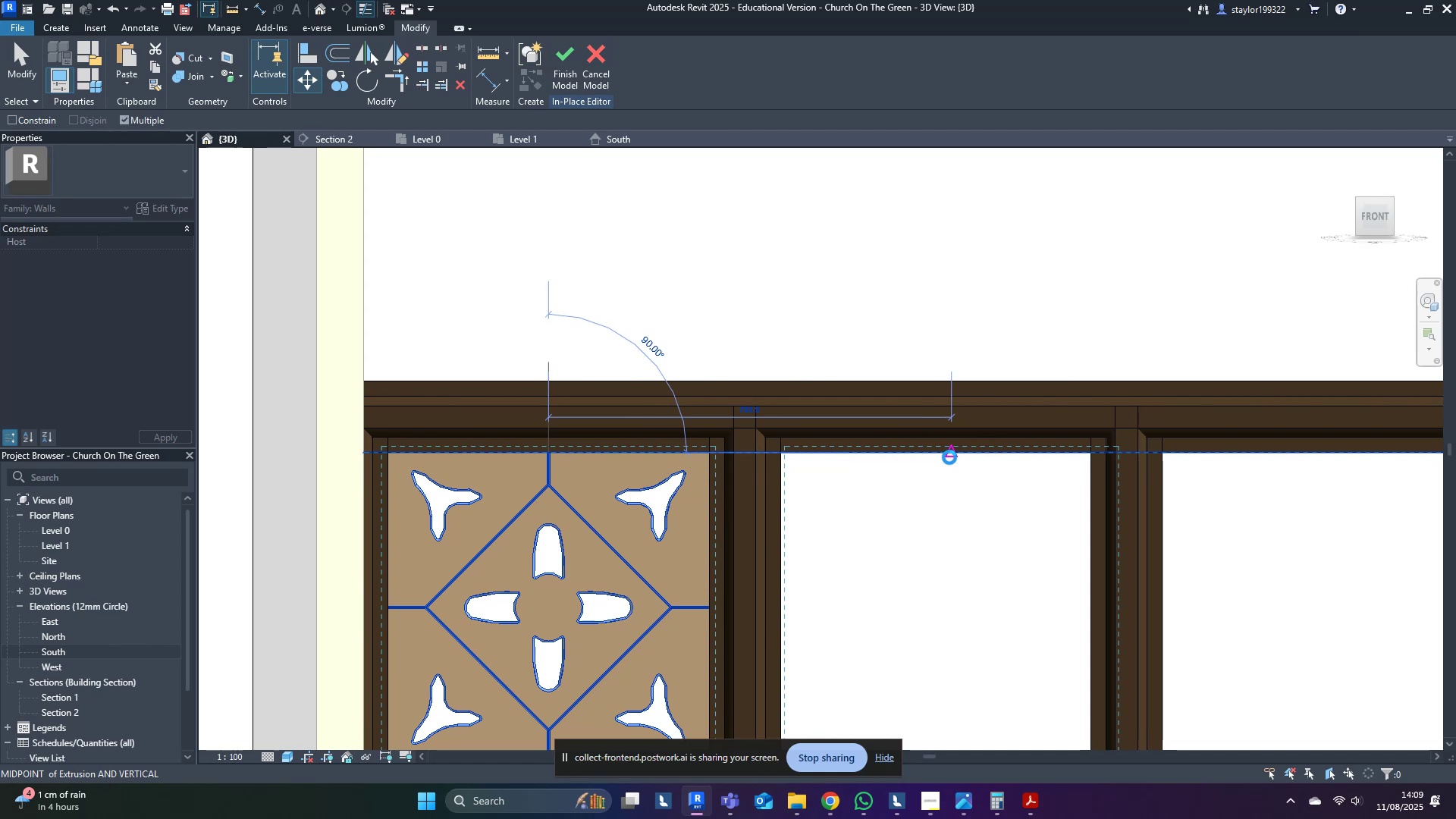 
hold_key(key=ControlLeft, duration=1.44)
 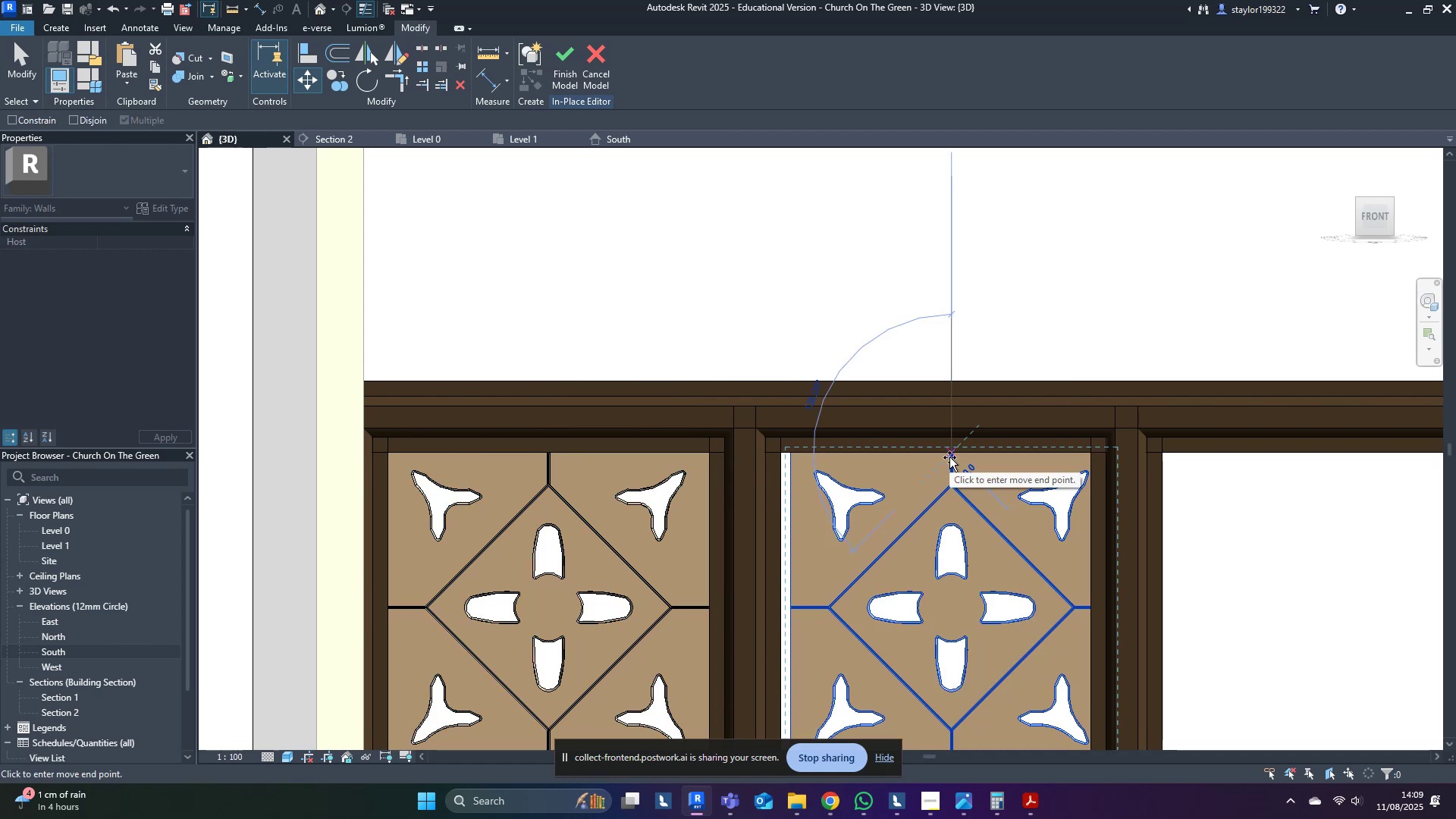 
key(Escape)
type(mv)
 